 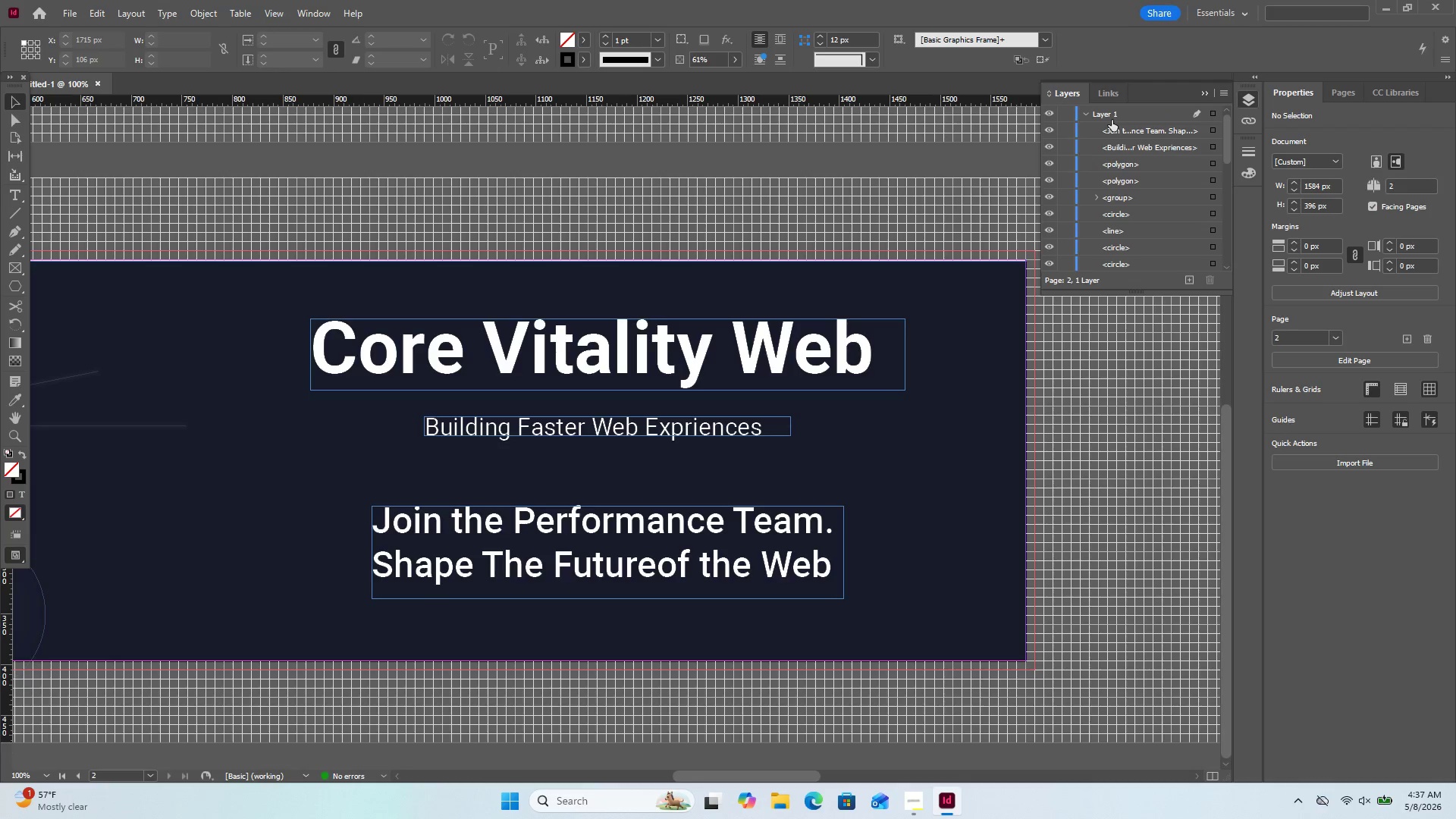 
double_click([1106, 114])
 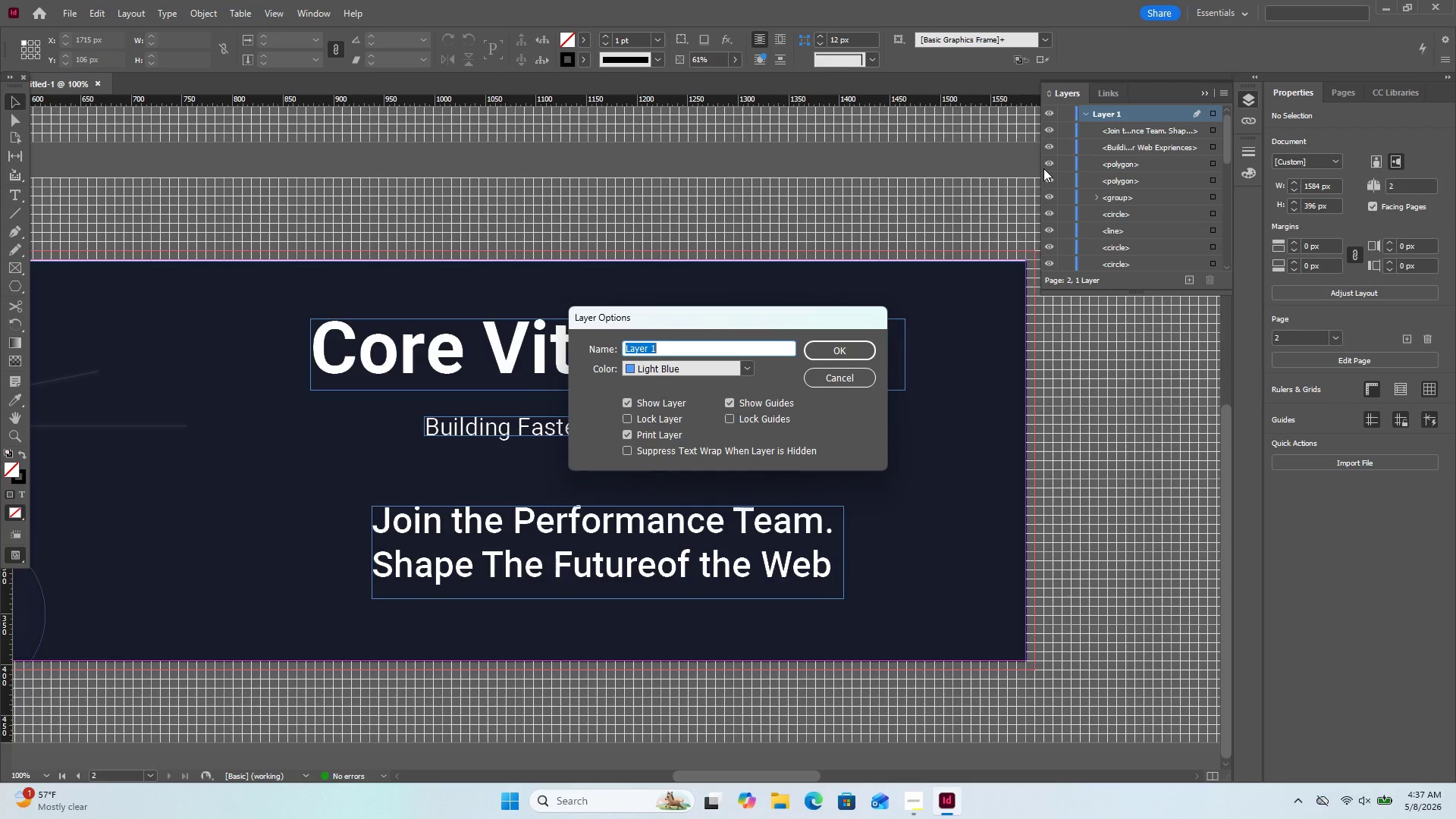 
type(text)
 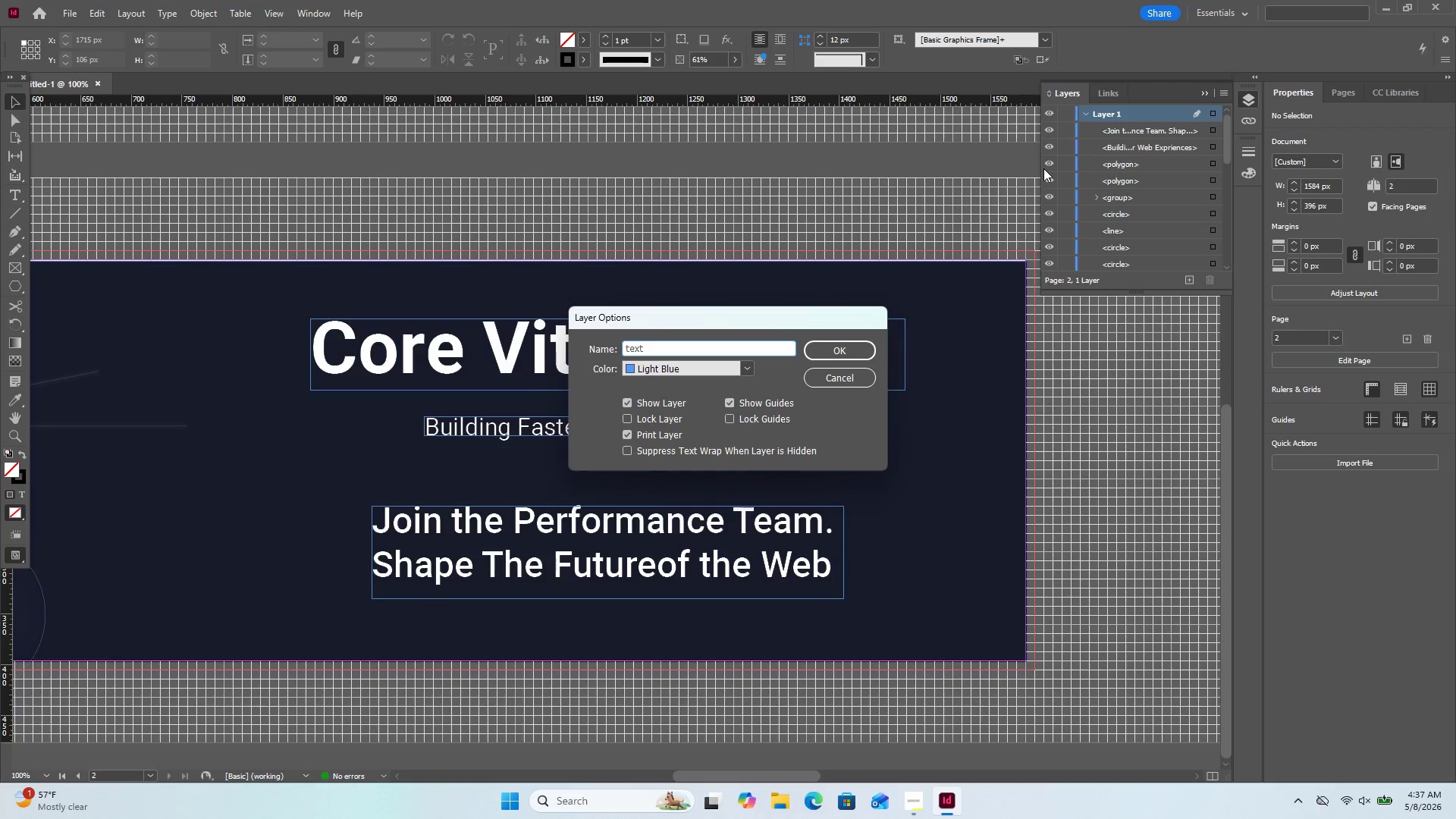 
key(Enter)
 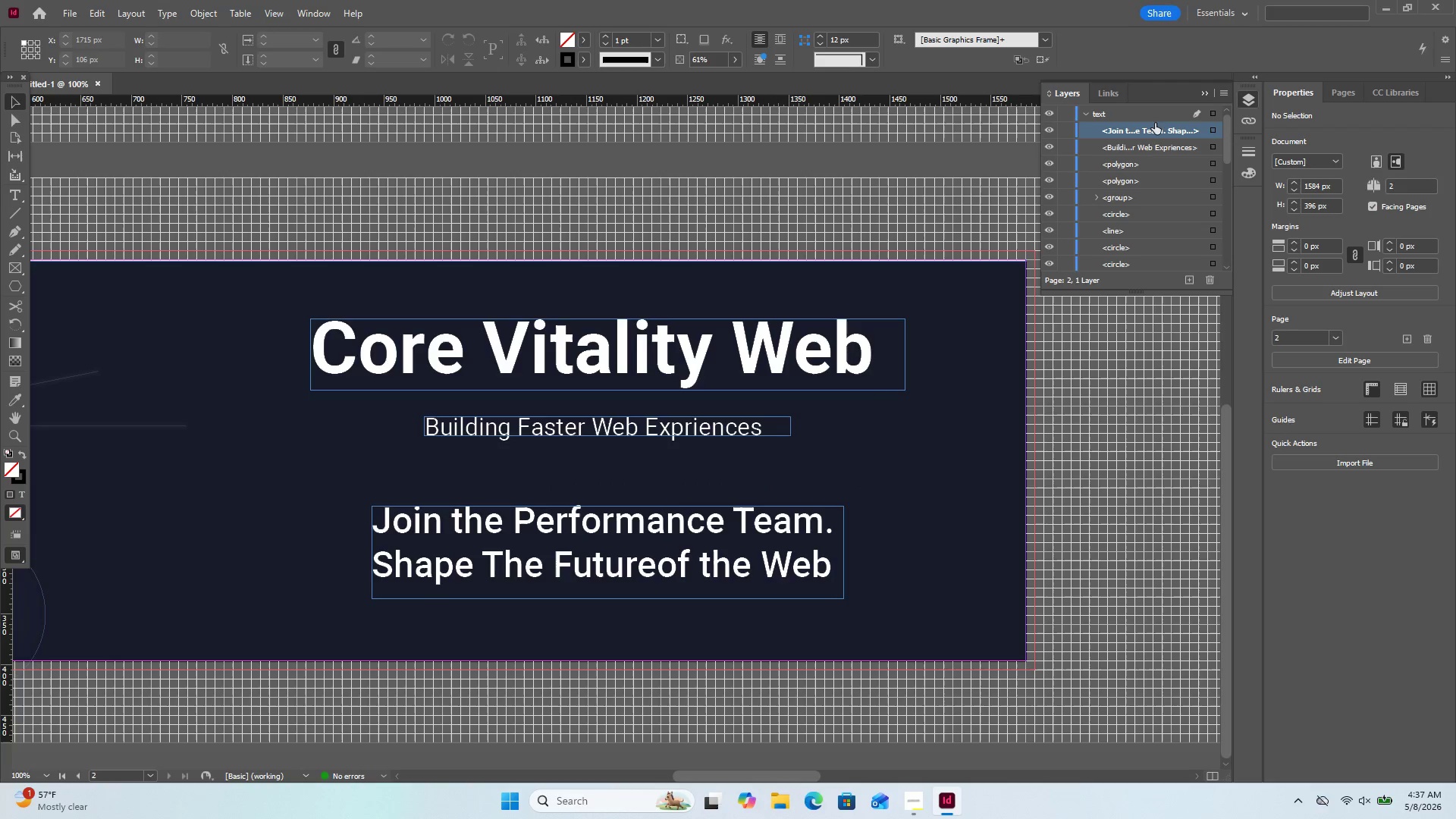 
left_click([1179, 285])
 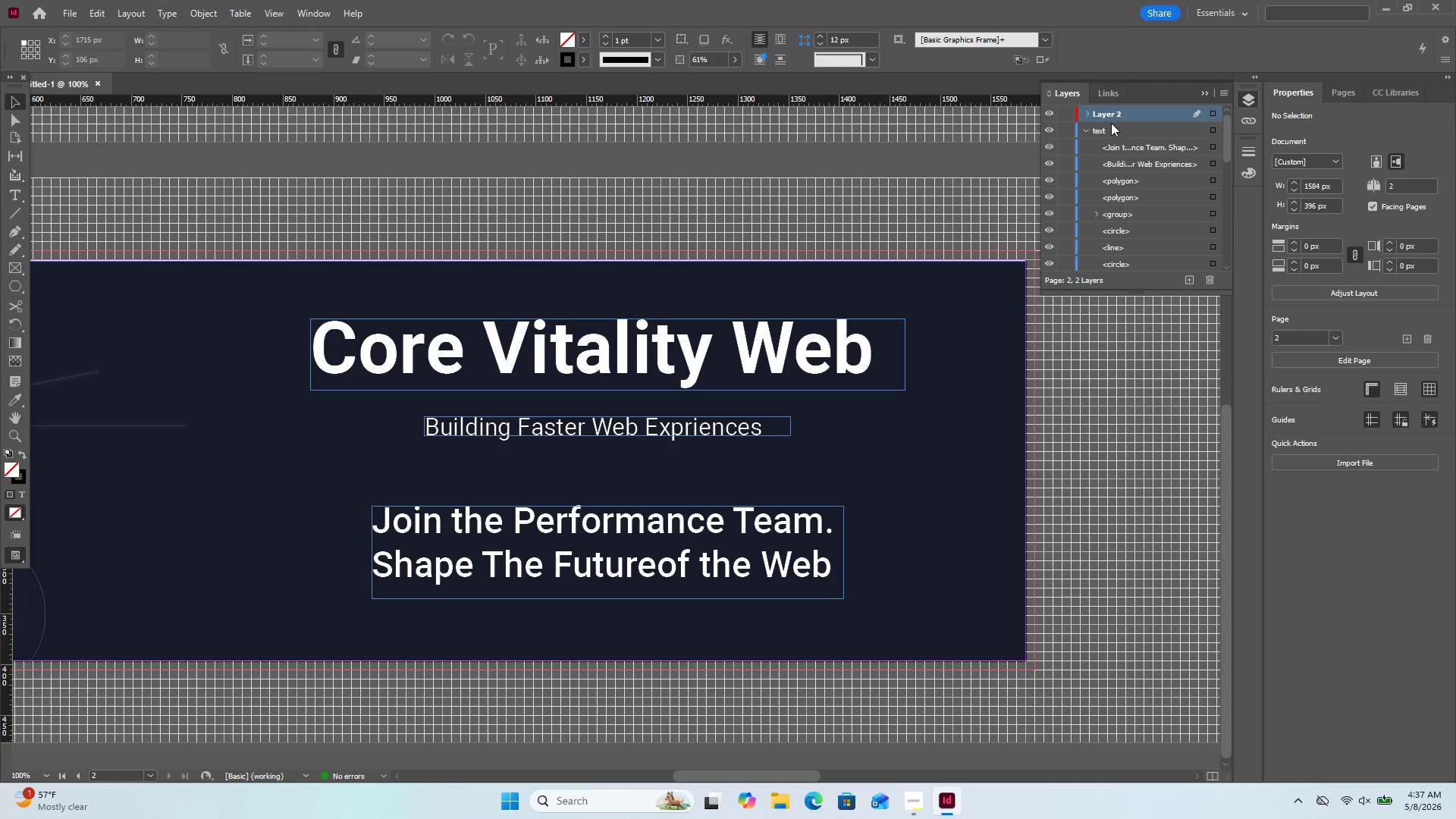 
double_click([1110, 125])
 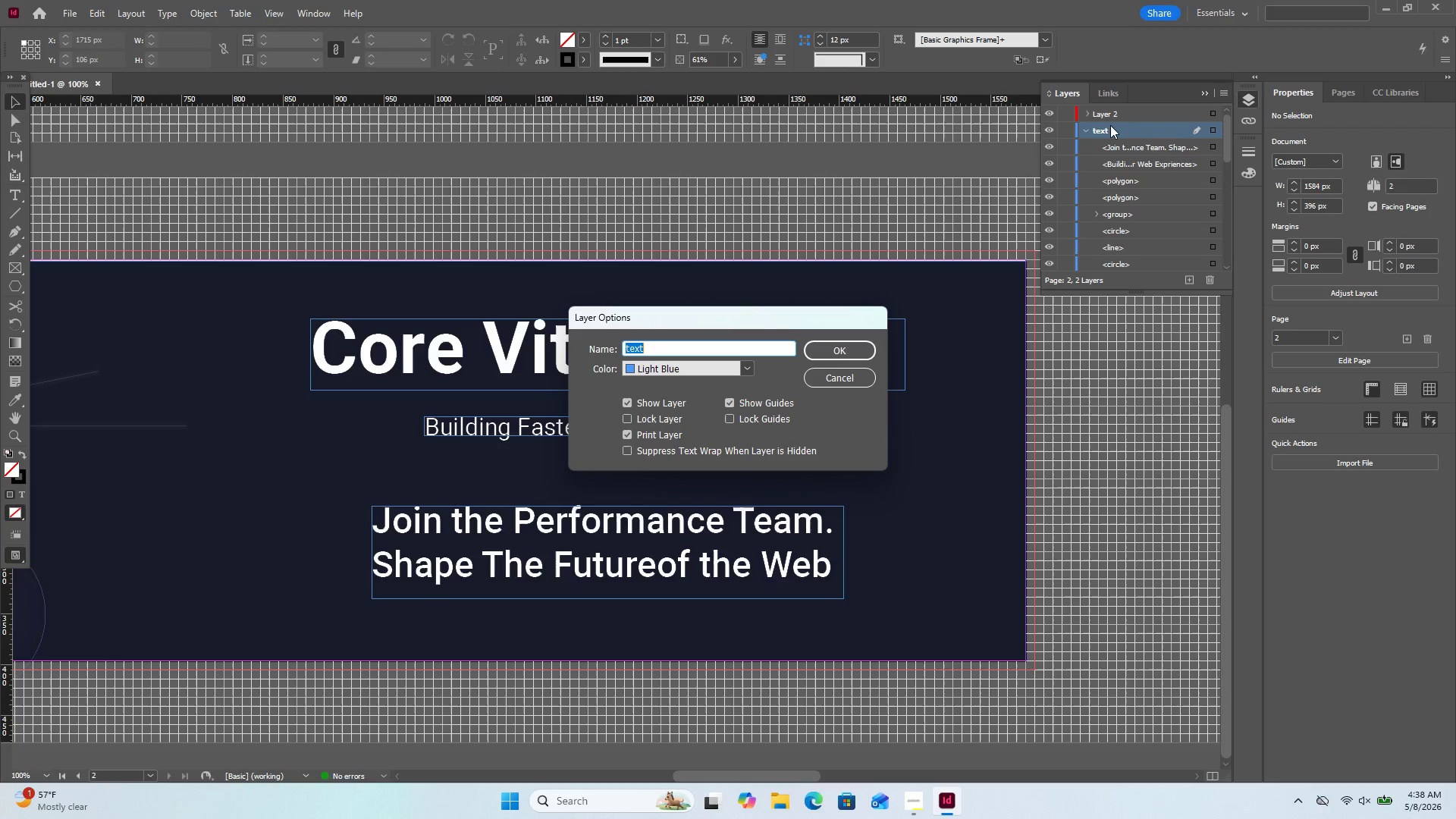 
wait(8.2)
 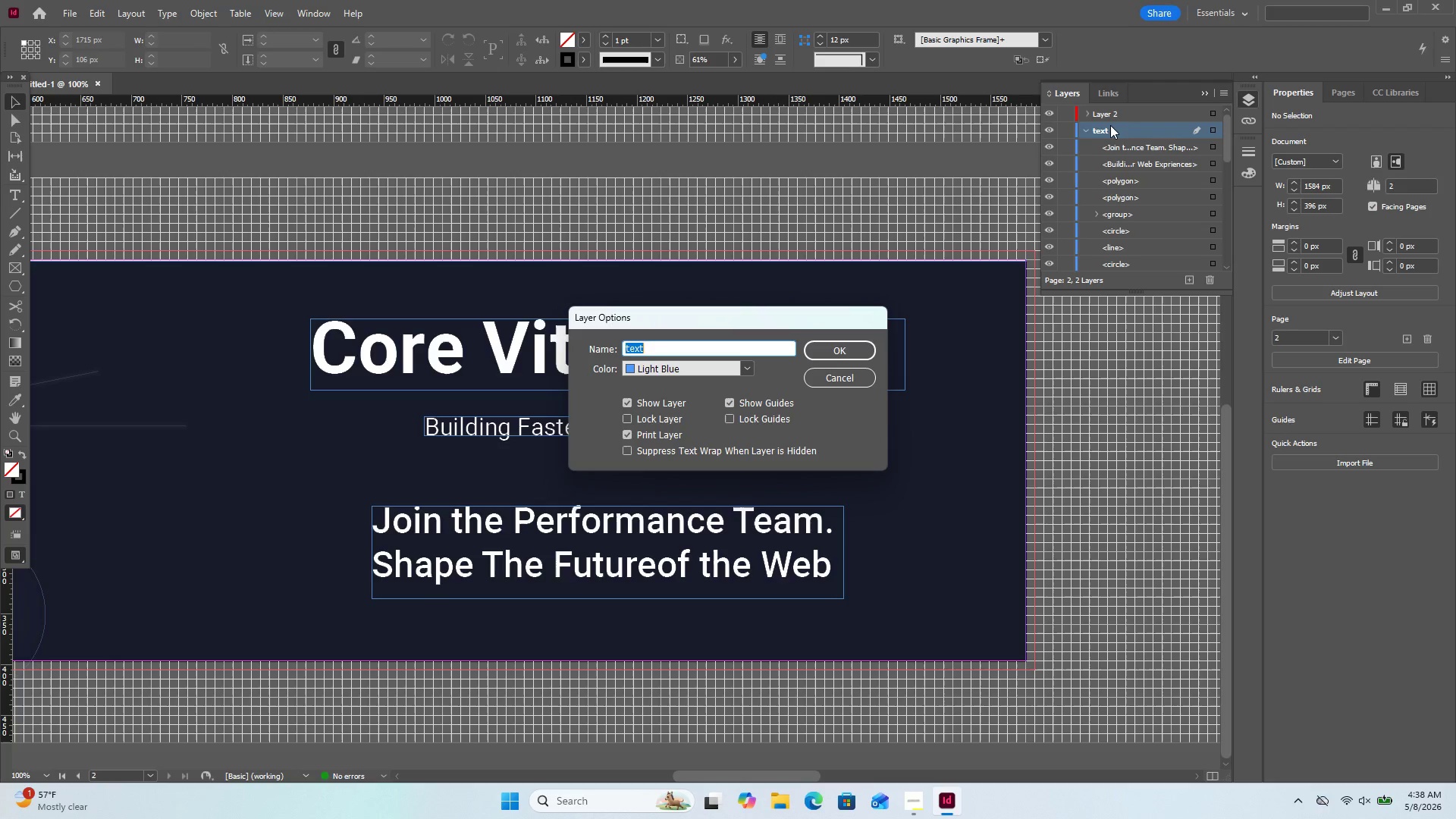 
type(shapes and backk)
key(Backspace)
type(ground)
 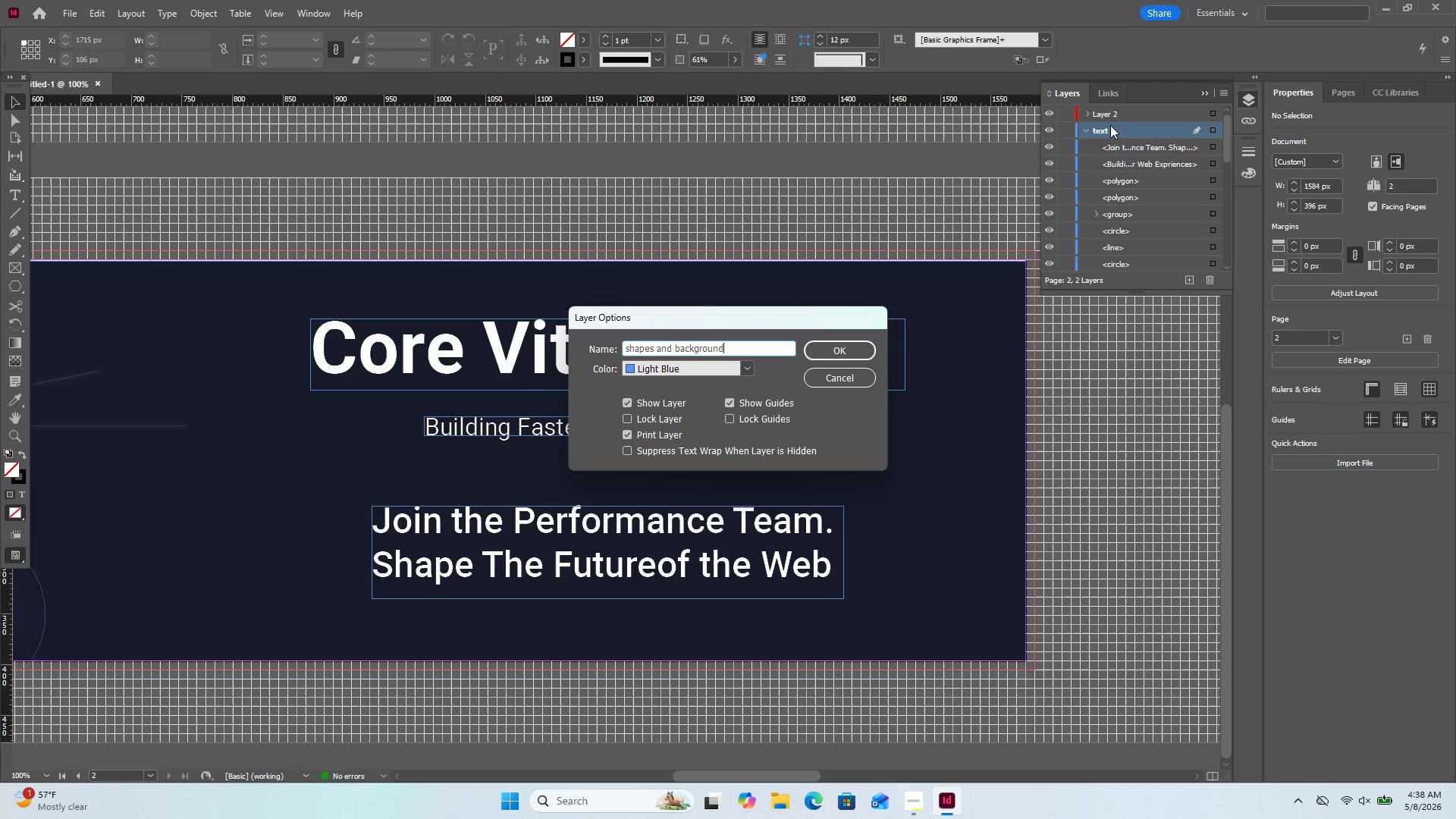 
key(Enter)
 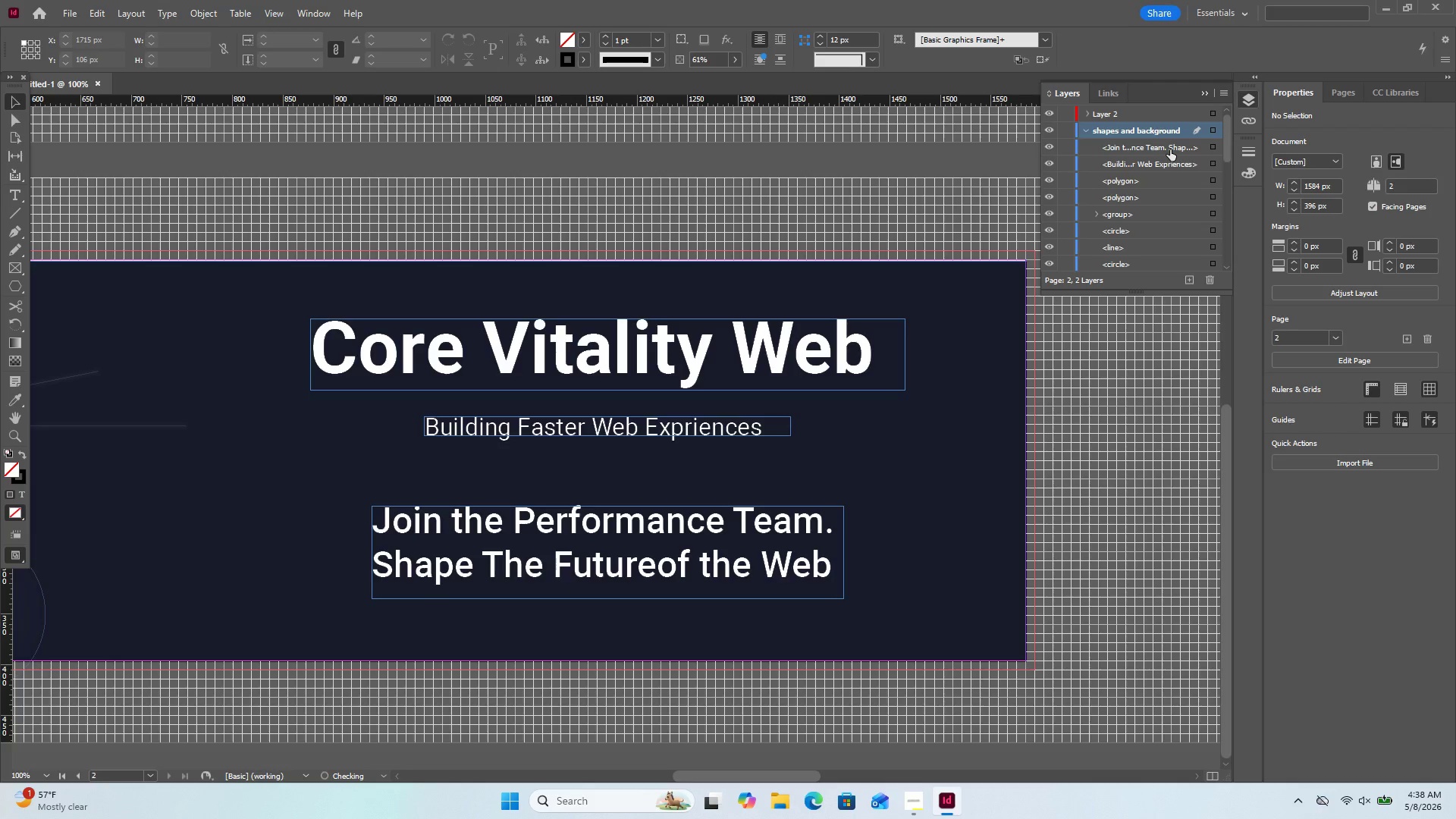 
left_click_drag(start_coordinate=[1169, 142], to_coordinate=[1145, 111])
 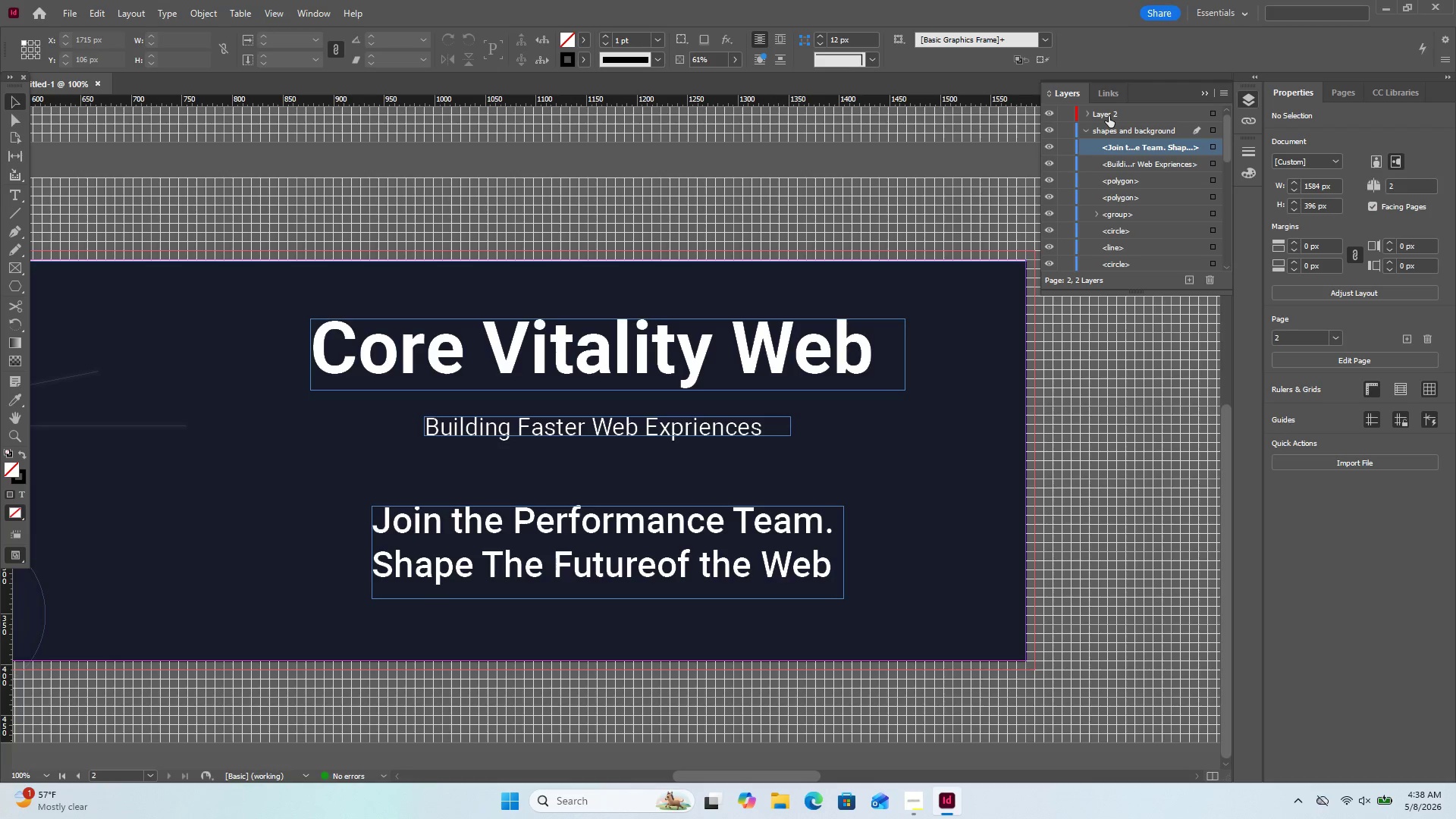 
double_click([1109, 116])
 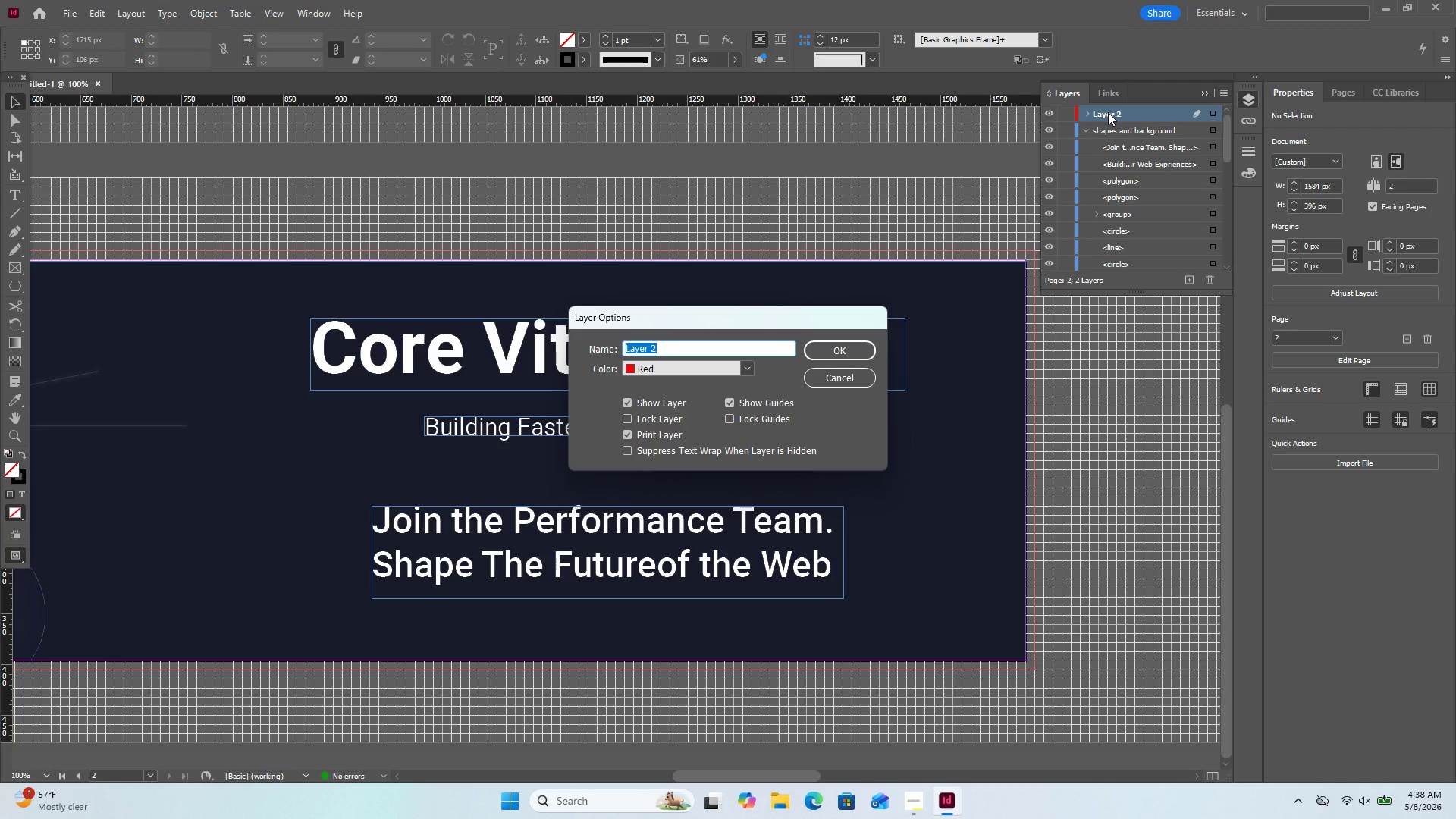 
type(text)
 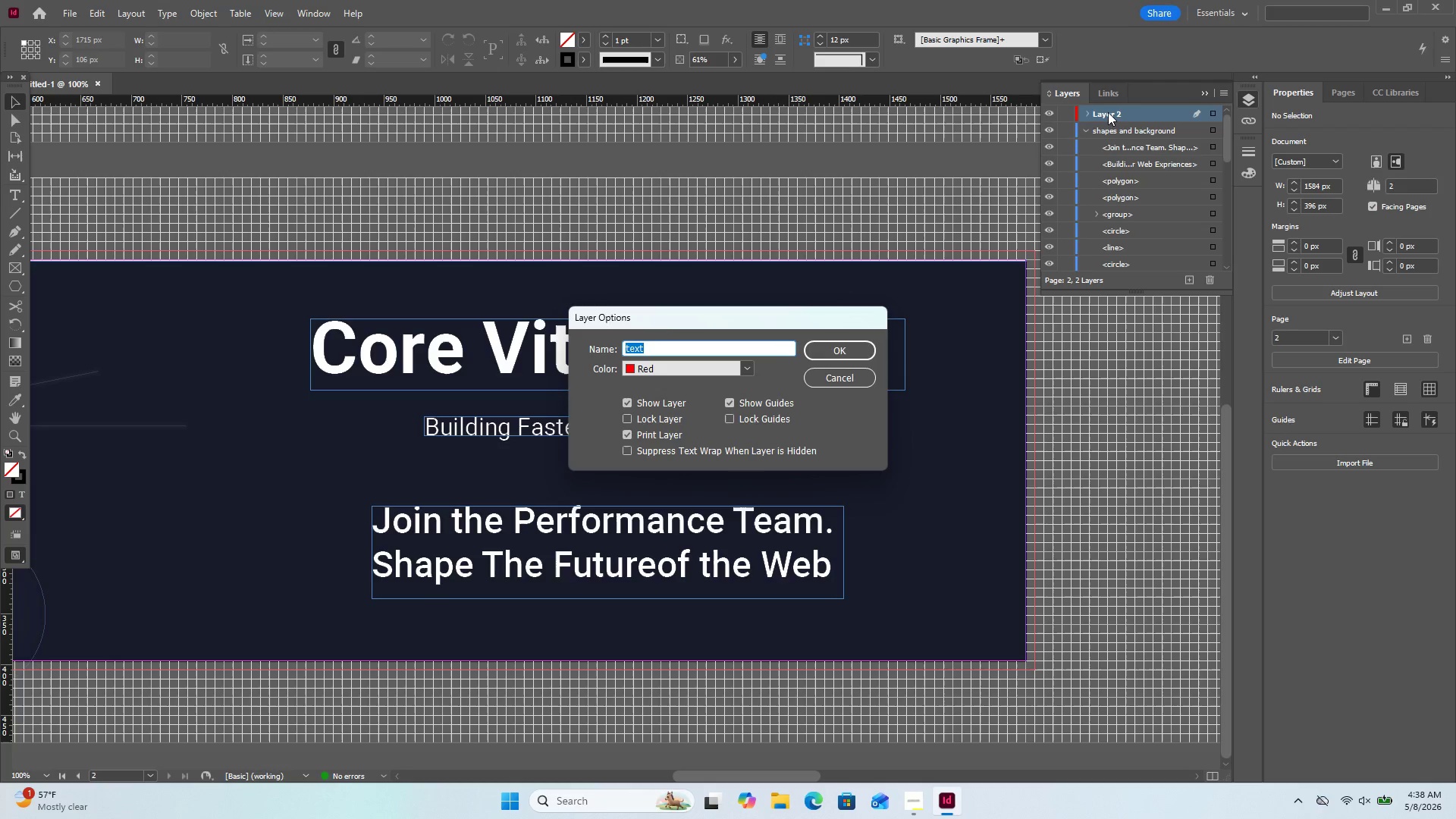 
key(Enter)
 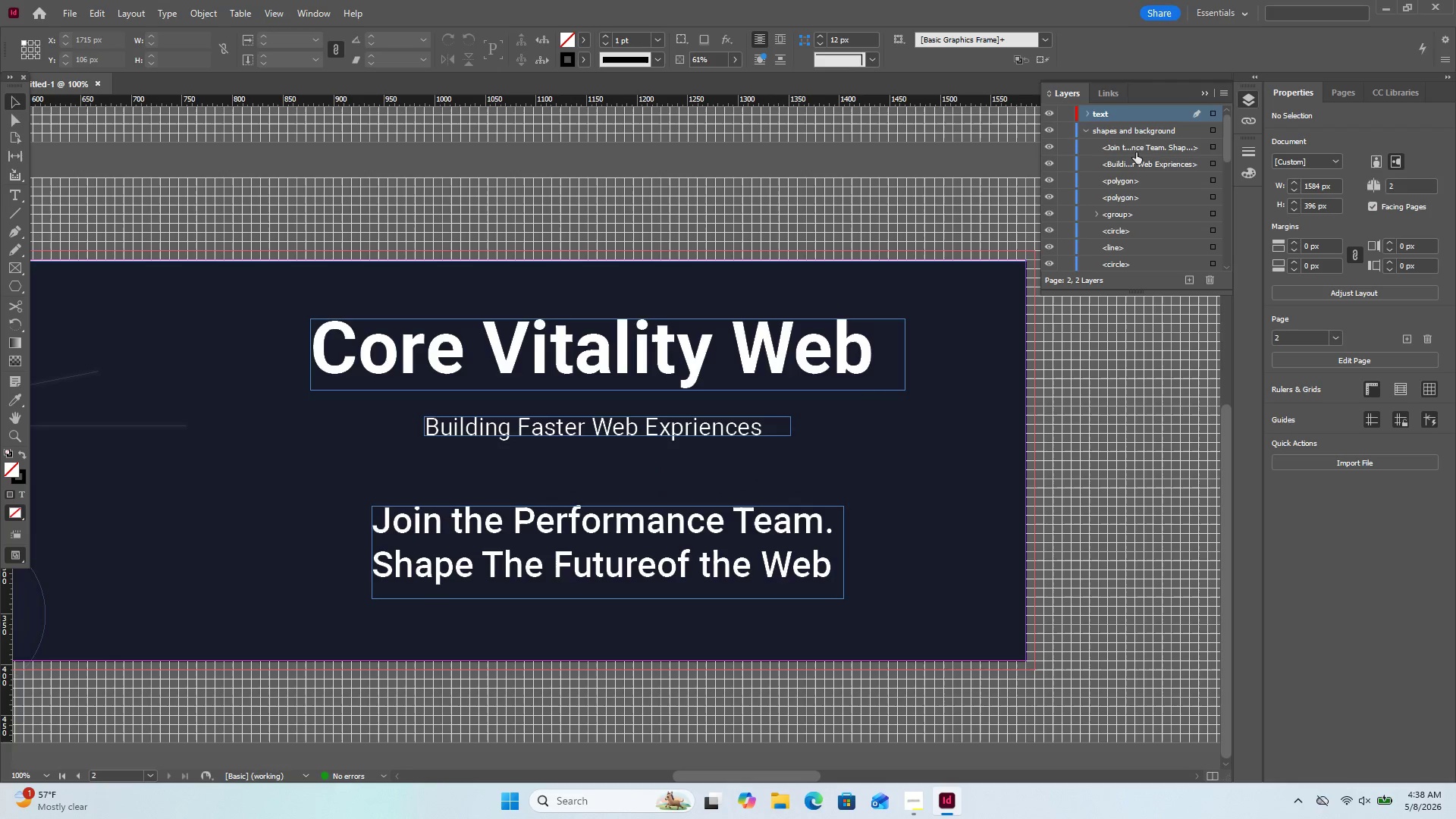 
left_click_drag(start_coordinate=[1147, 147], to_coordinate=[1145, 117])
 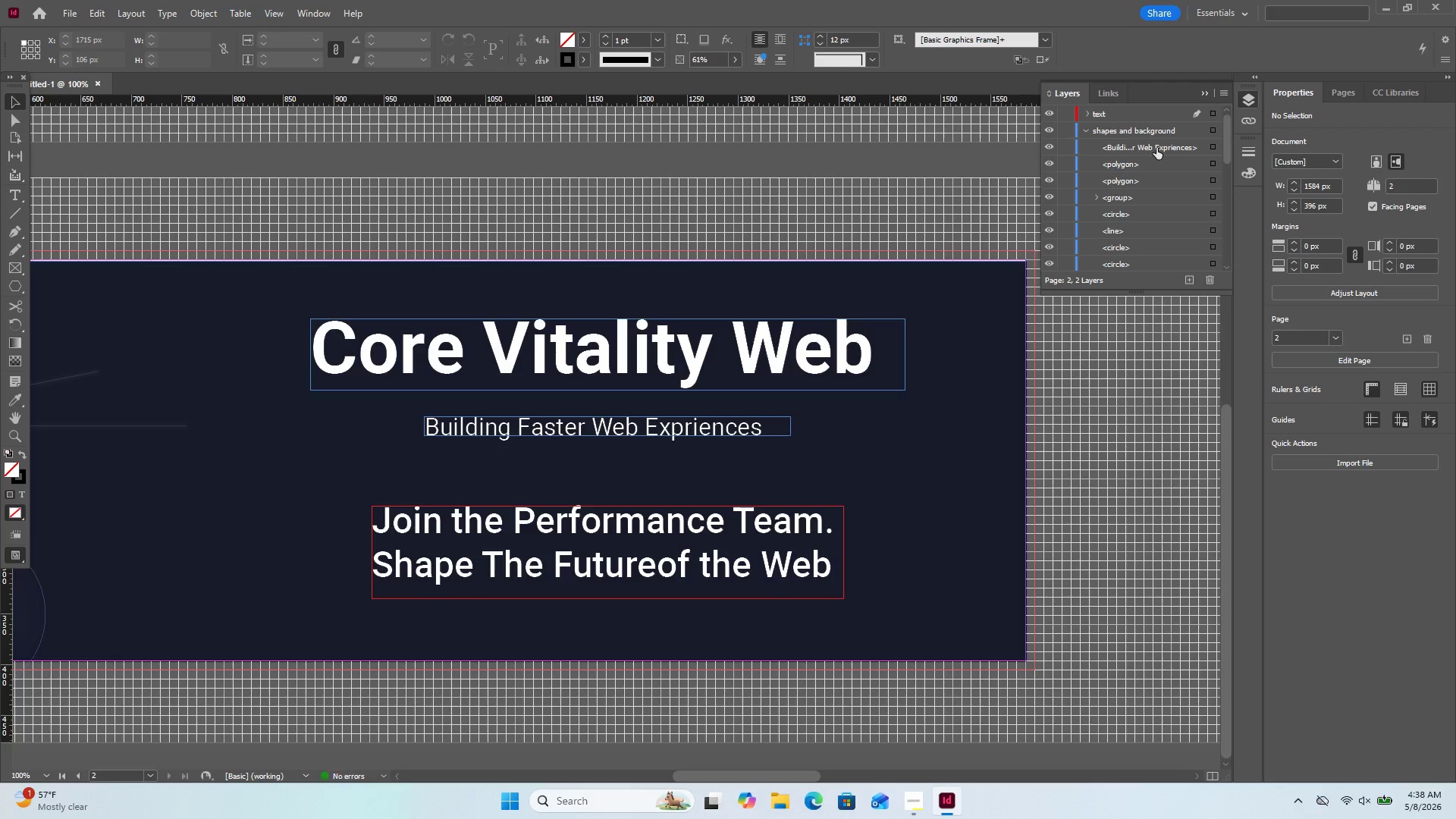 
left_click_drag(start_coordinate=[1156, 148], to_coordinate=[1142, 117])
 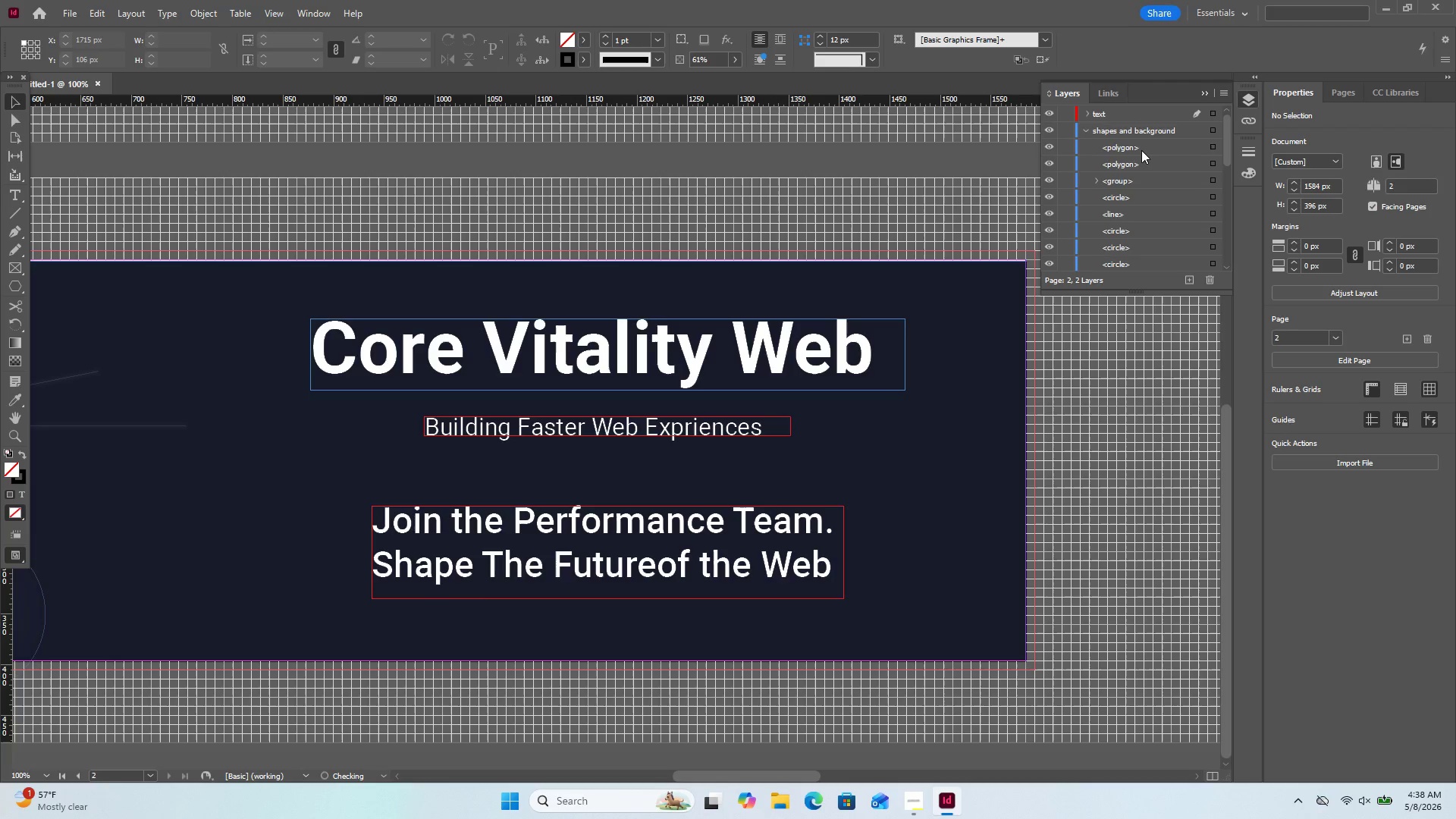 
scroll: coordinate [1140, 155], scroll_direction: down, amount: 24.0
 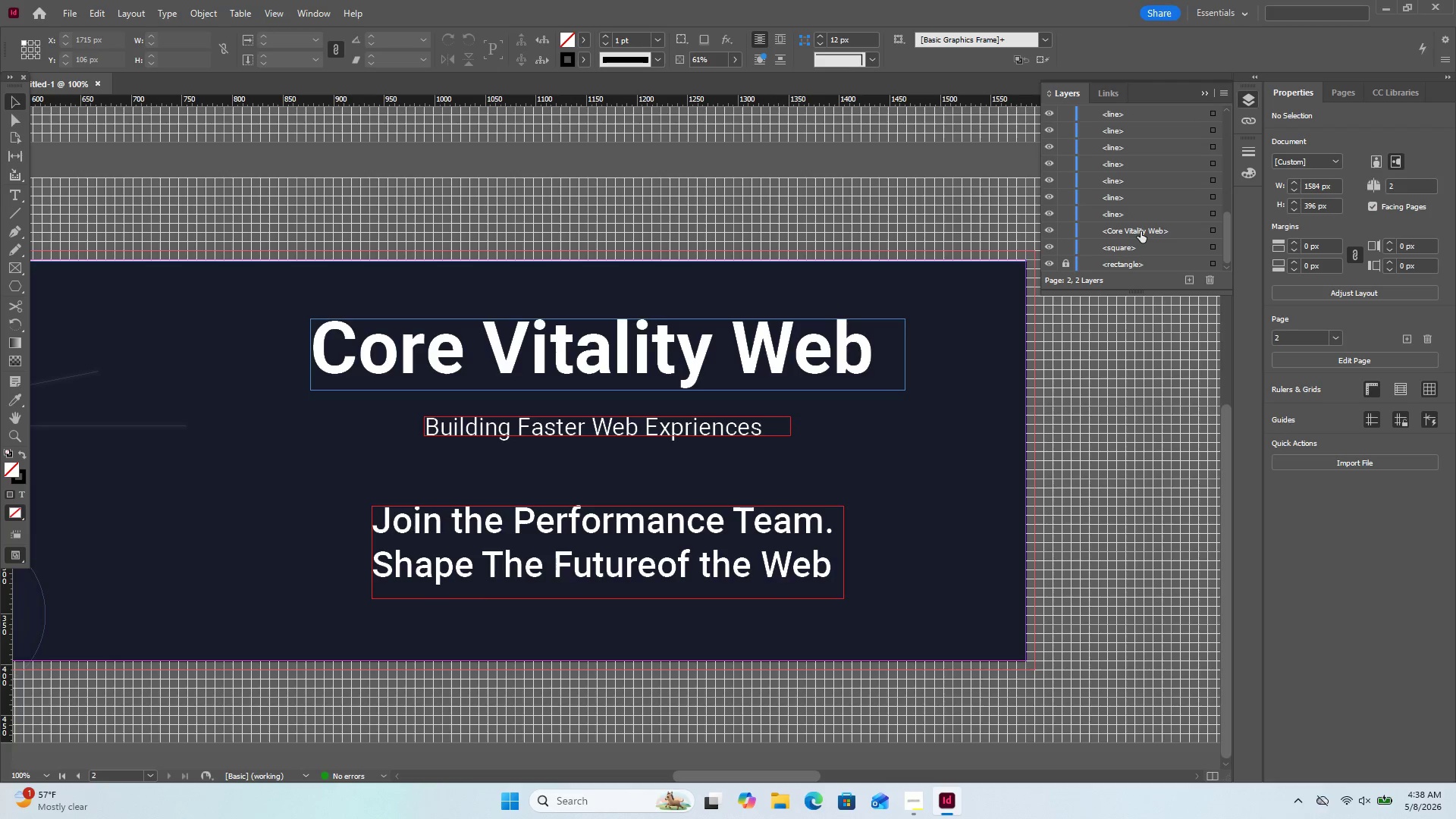 
left_click_drag(start_coordinate=[1141, 231], to_coordinate=[1153, 114])
 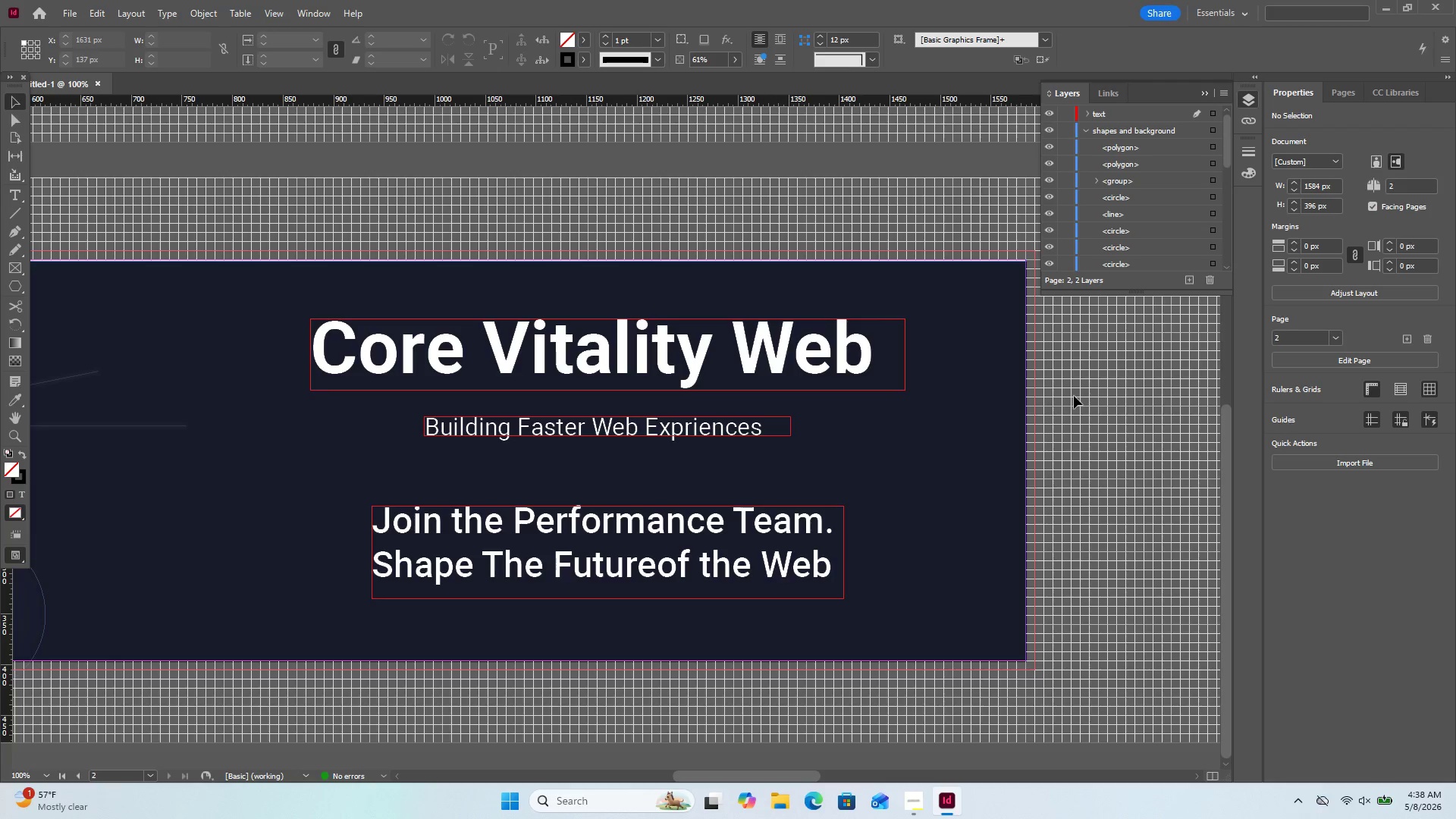 
wait(6.3)
 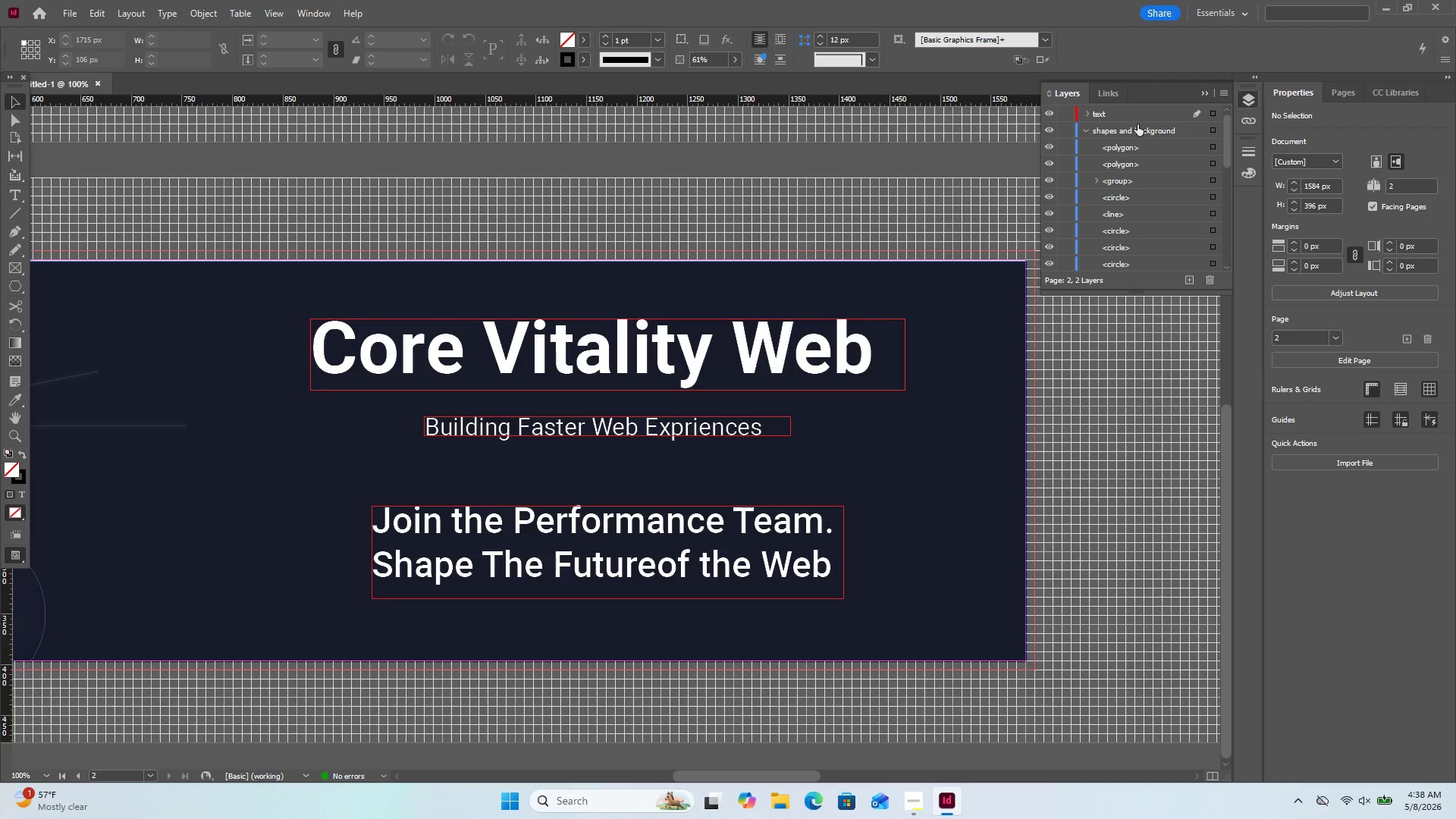 
left_click([1191, 281])
 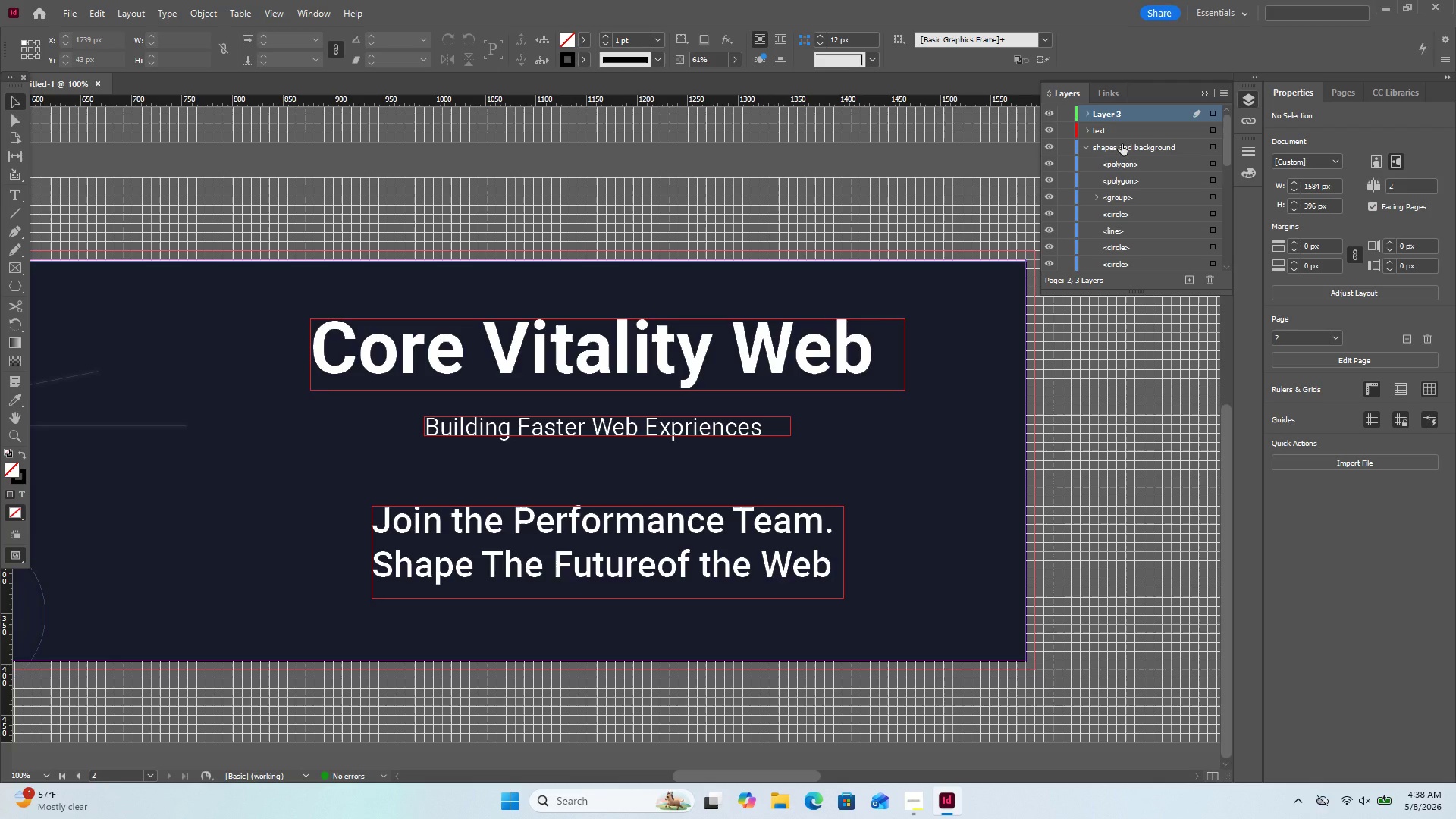 
type(space )
 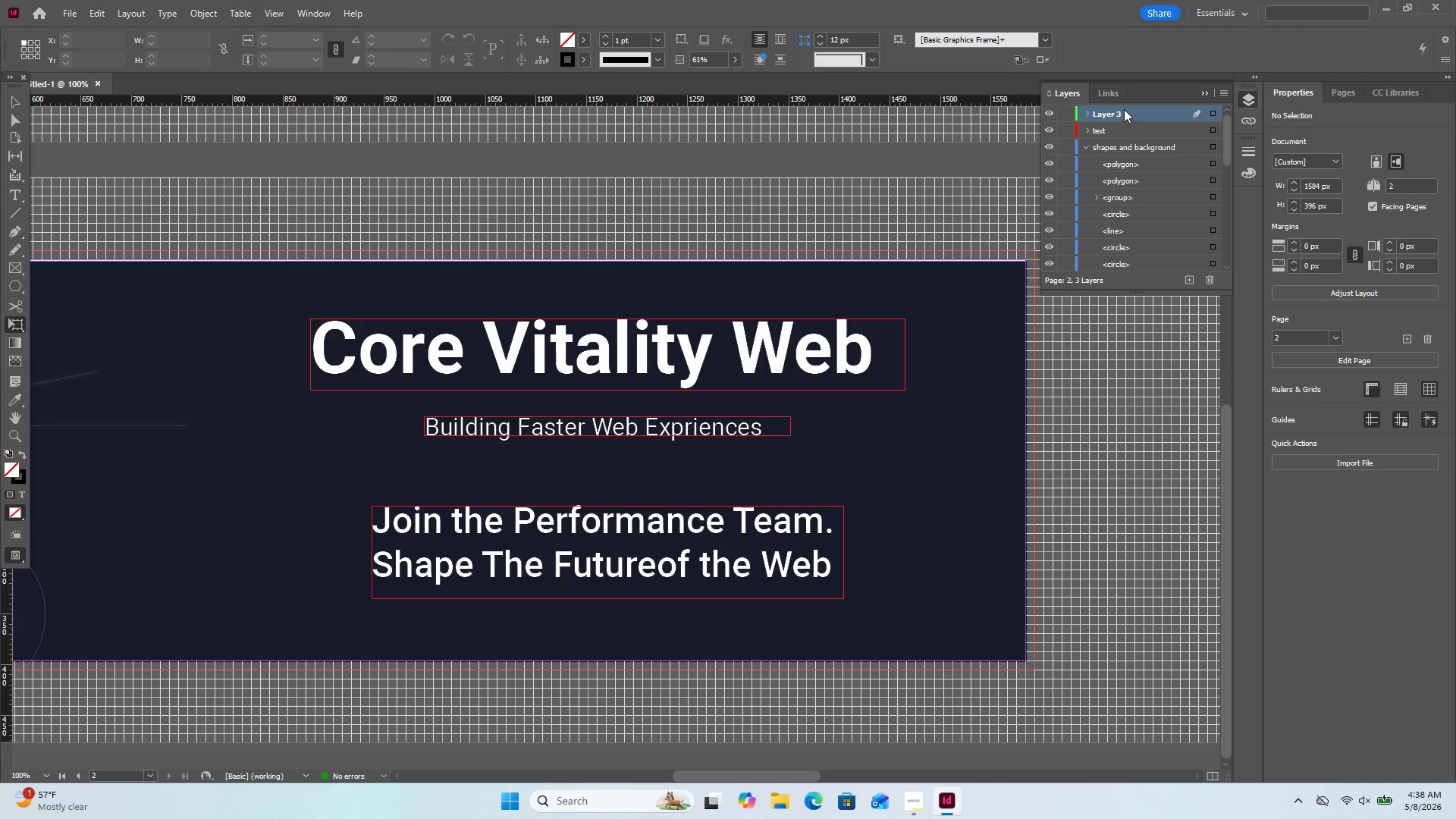 
double_click([1112, 113])
 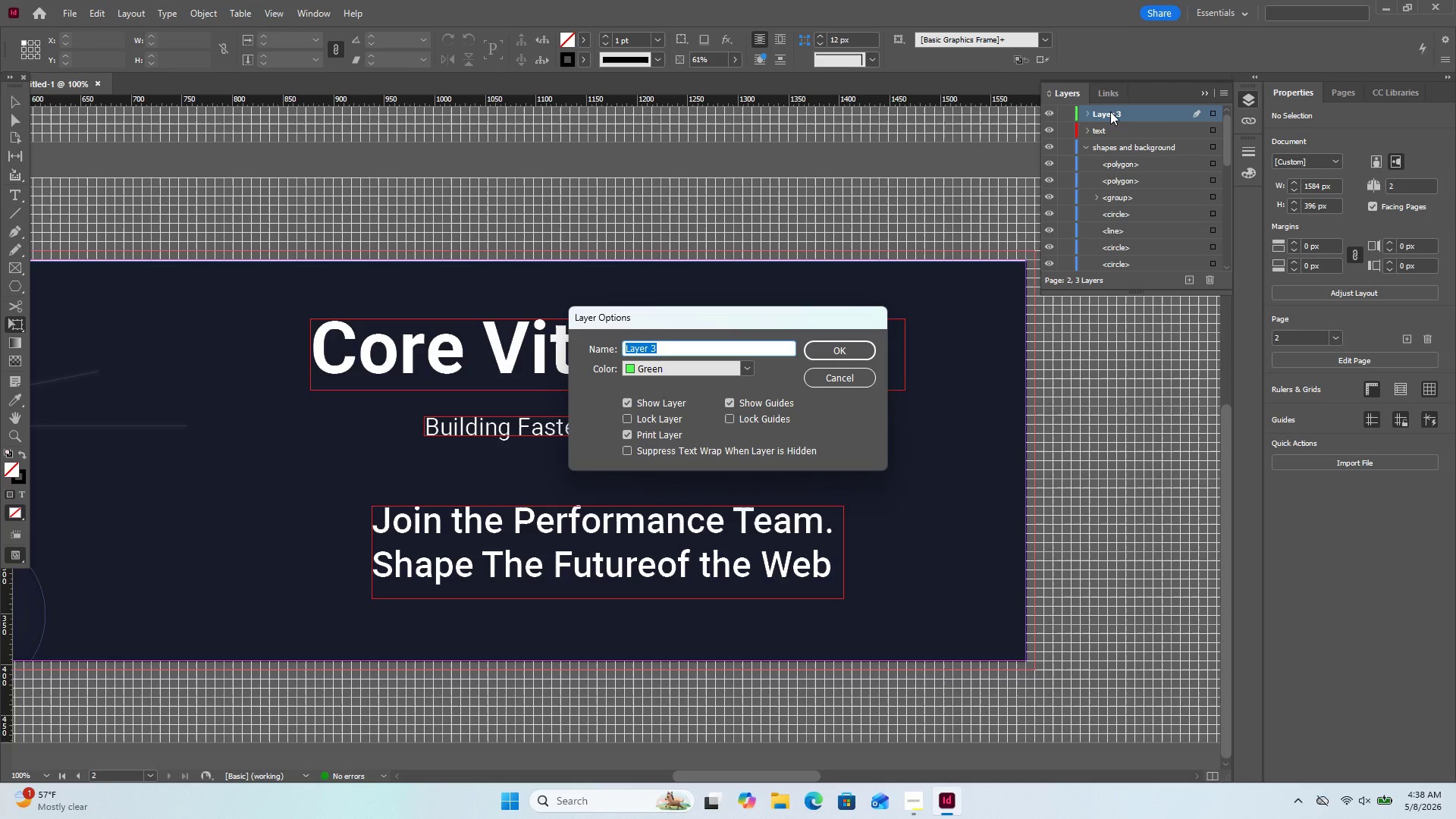 
type(space)
 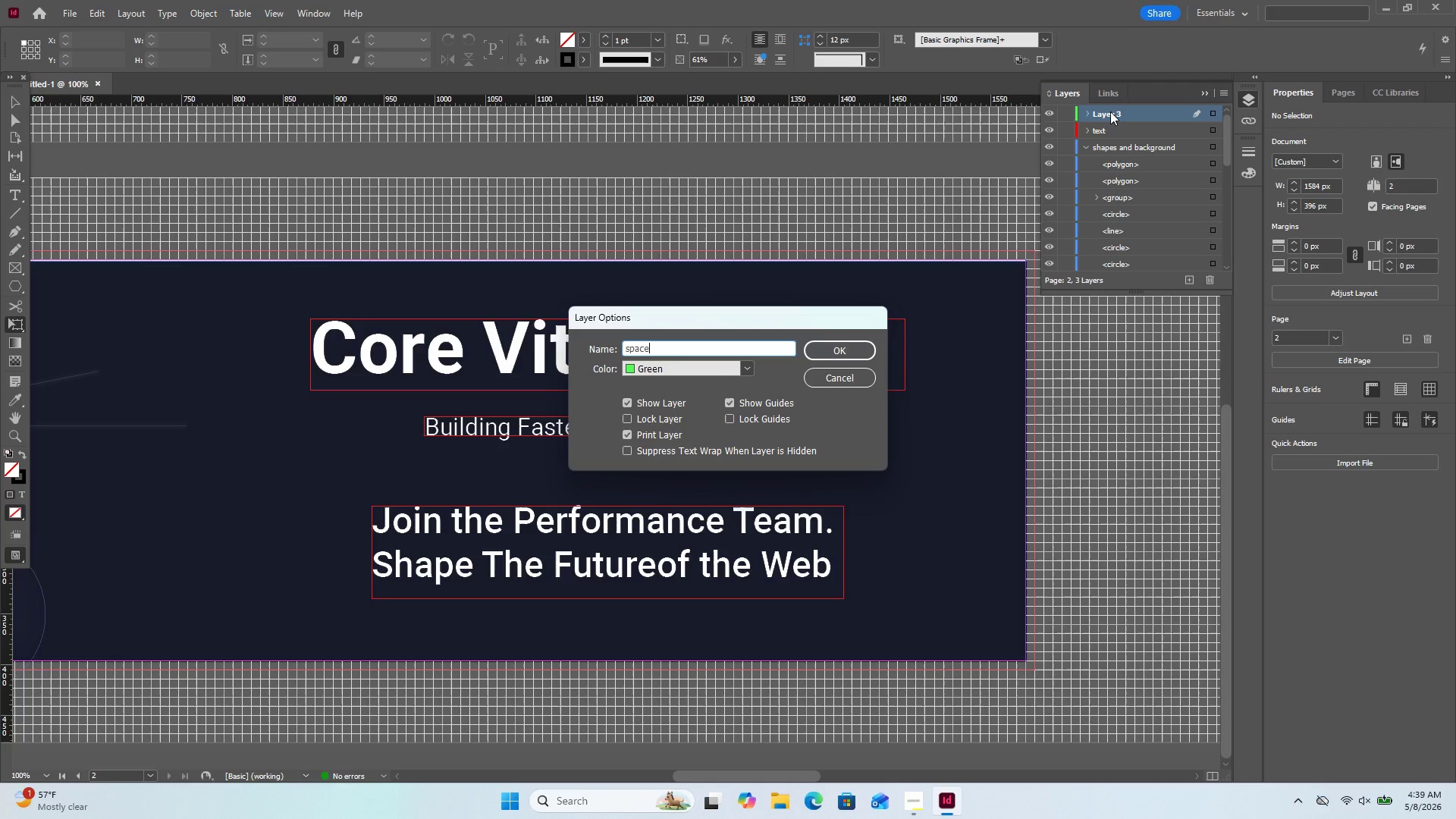 
key(Enter)
 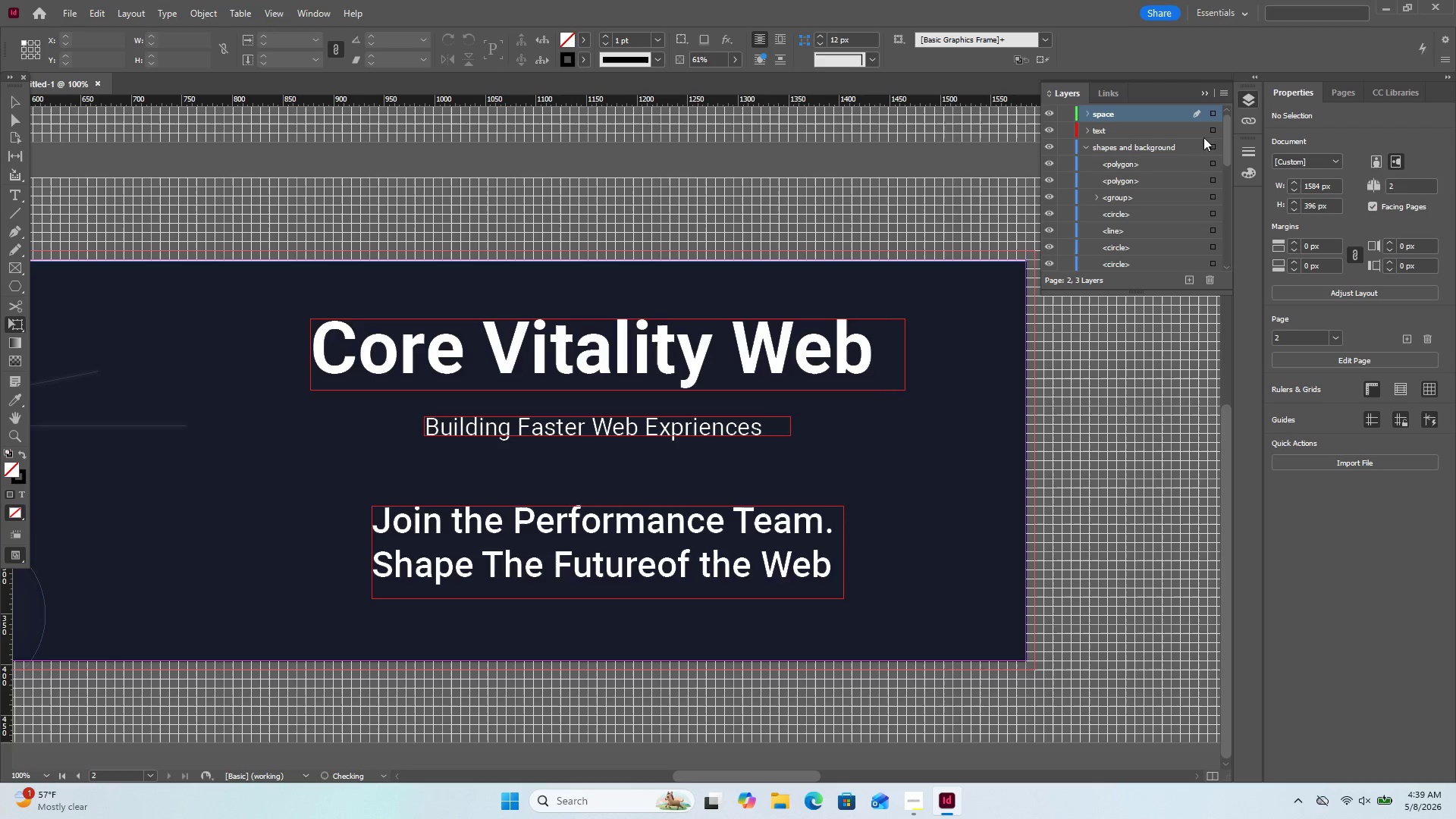 
scroll: coordinate [1153, 215], scroll_direction: down, amount: 24.0
 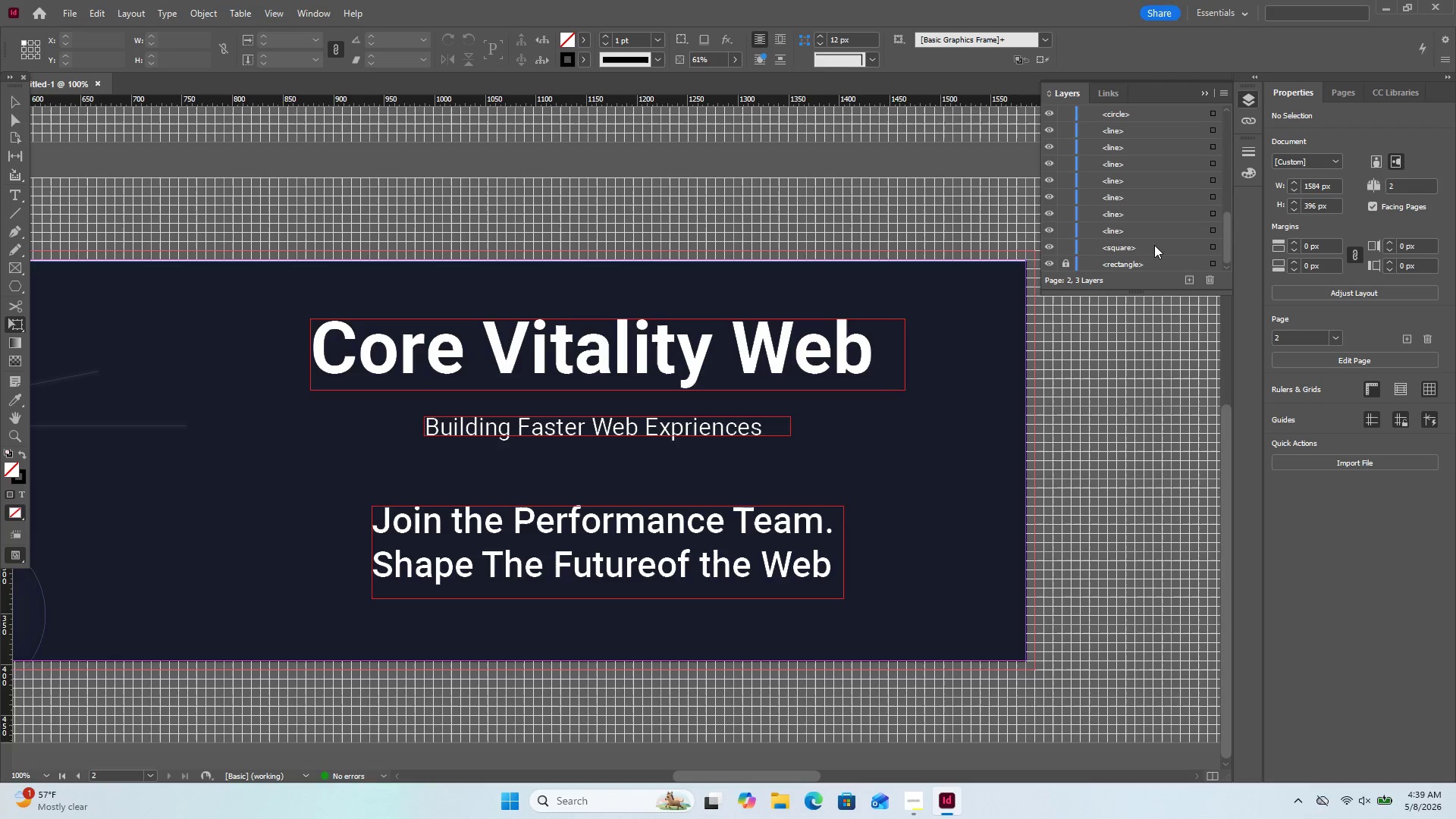 
left_click_drag(start_coordinate=[1154, 245], to_coordinate=[1172, 112])
 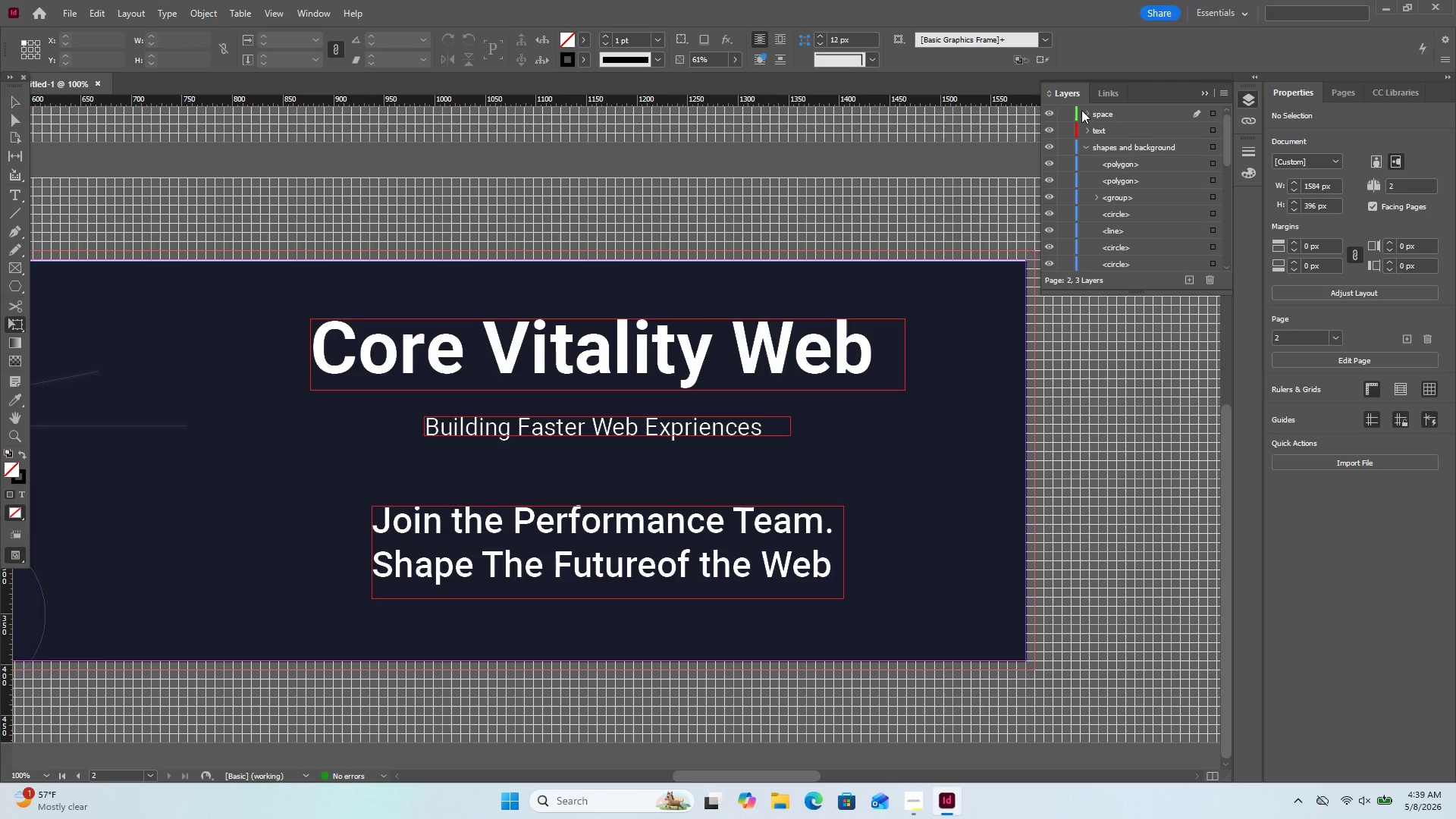 
left_click([1088, 114])
 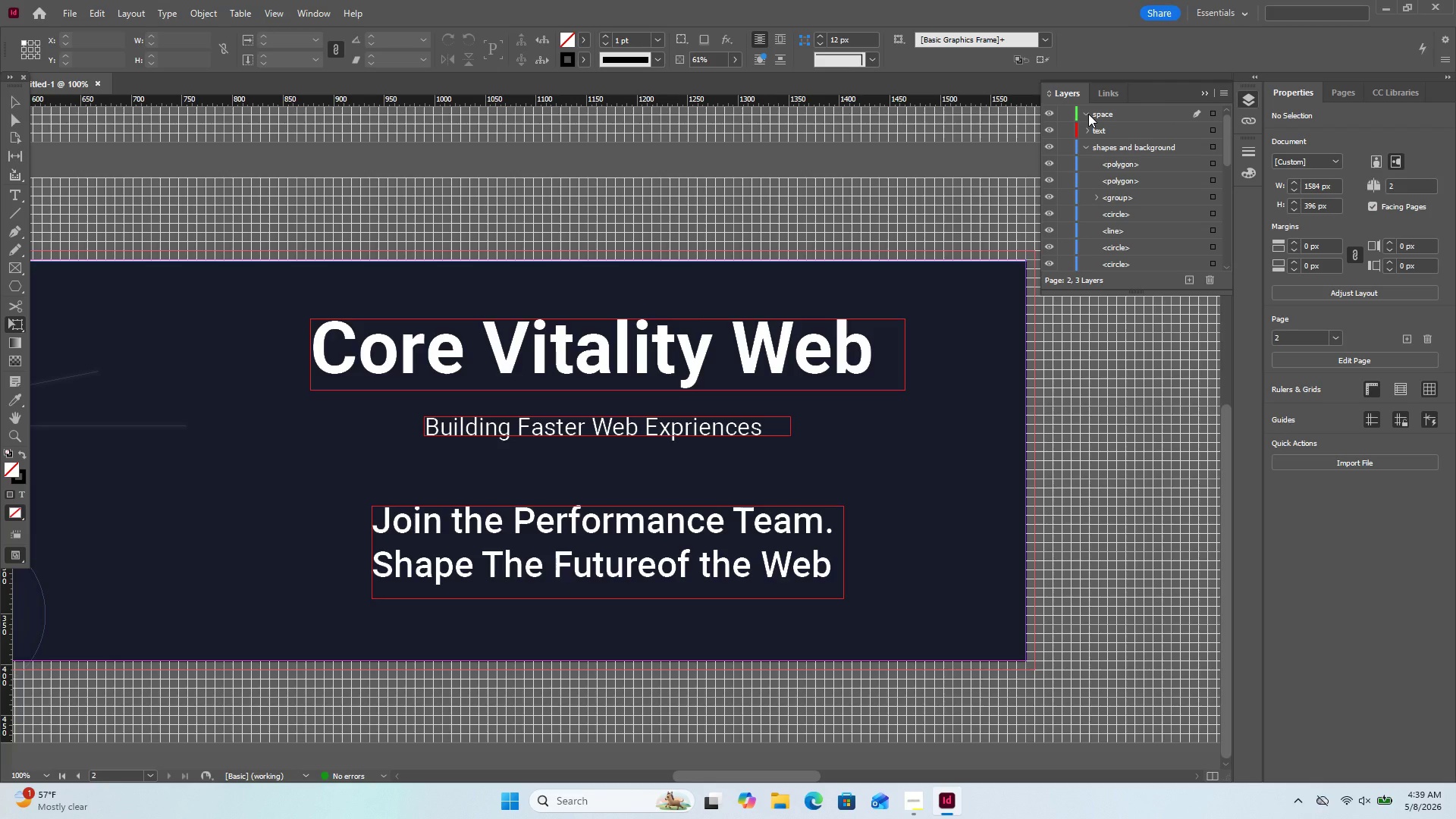 
left_click([1088, 114])
 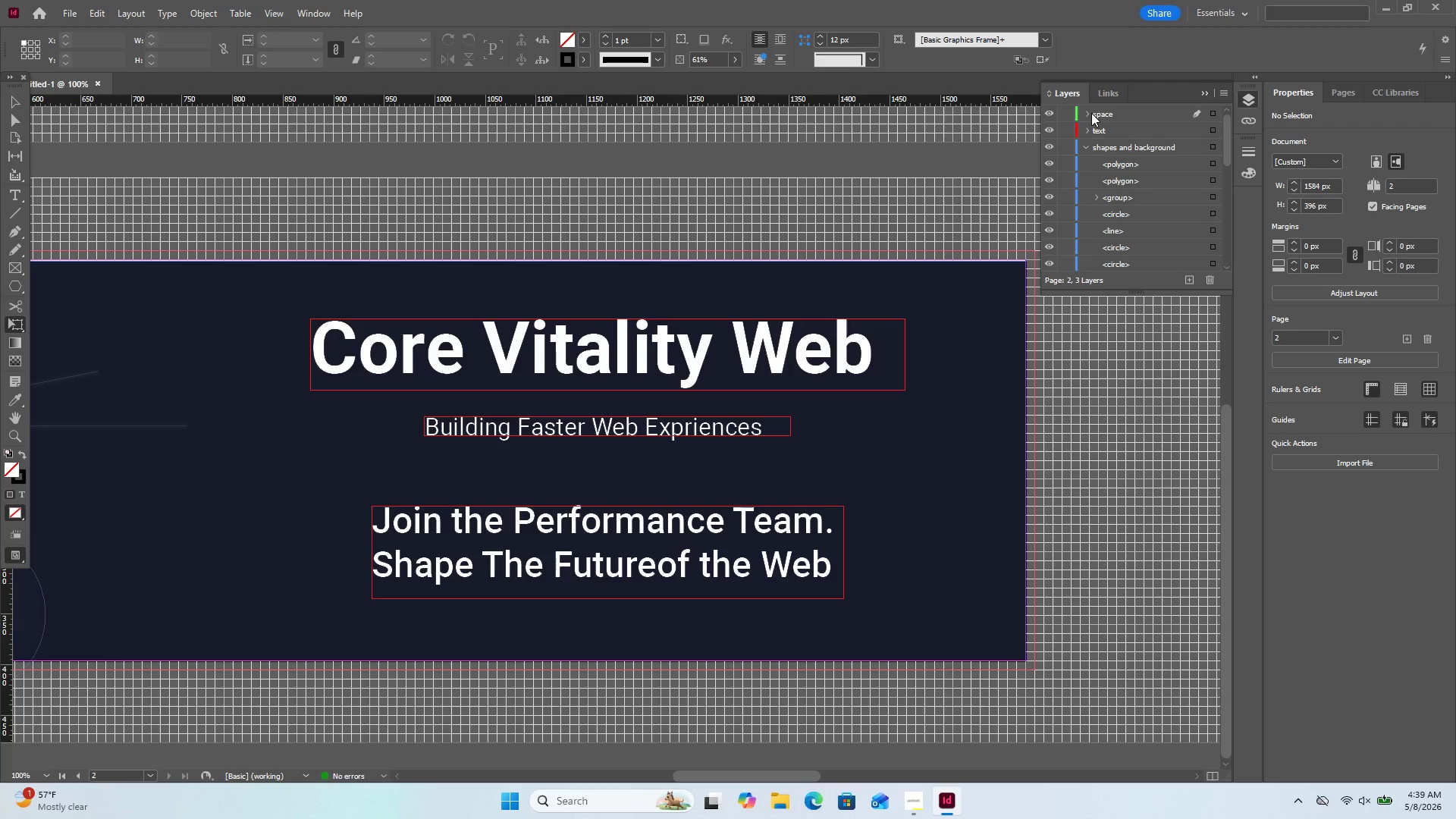 
scroll: coordinate [1093, 135], scroll_direction: down, amount: 25.0
 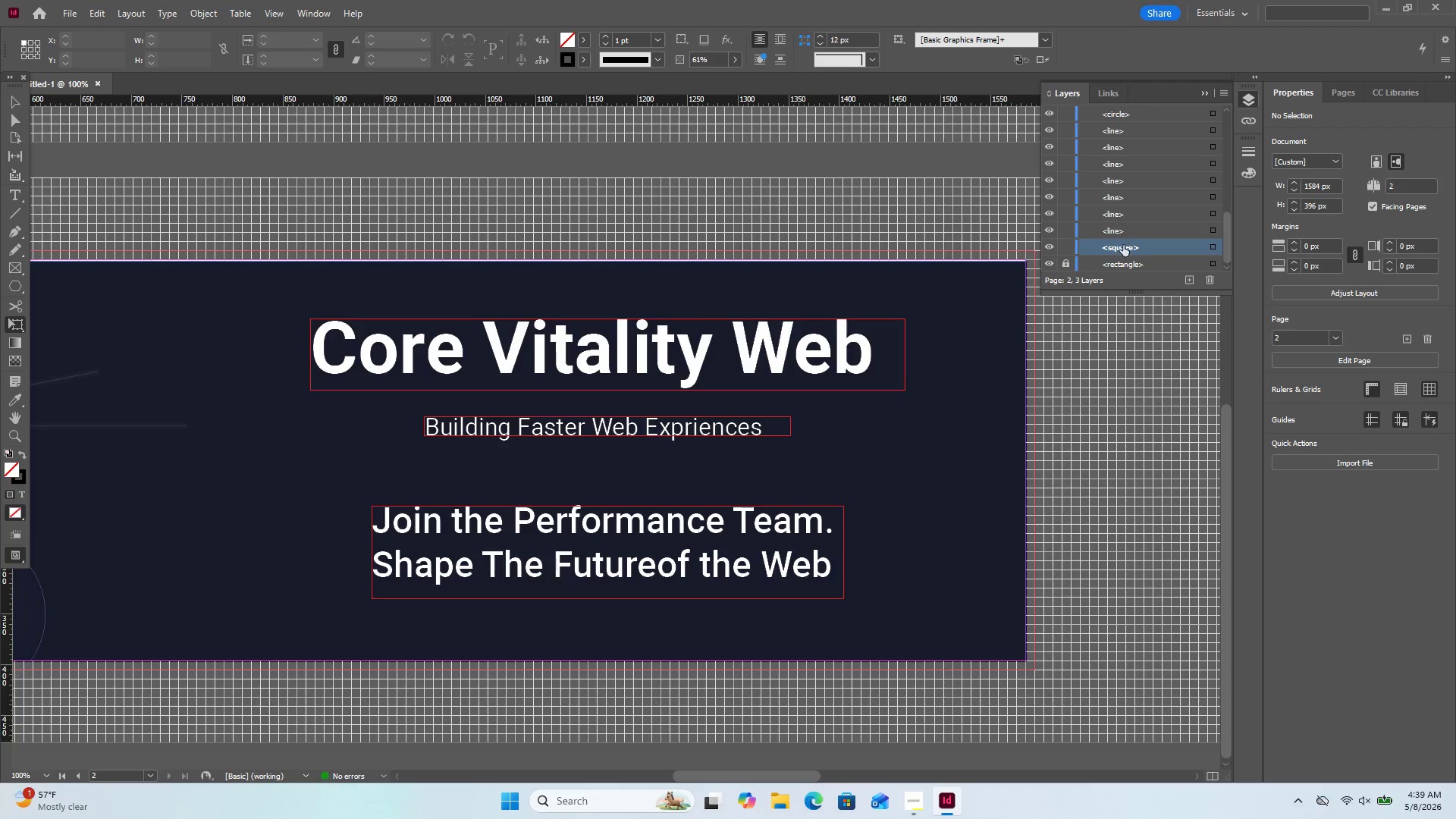 
left_click_drag(start_coordinate=[1123, 248], to_coordinate=[1133, 121])
 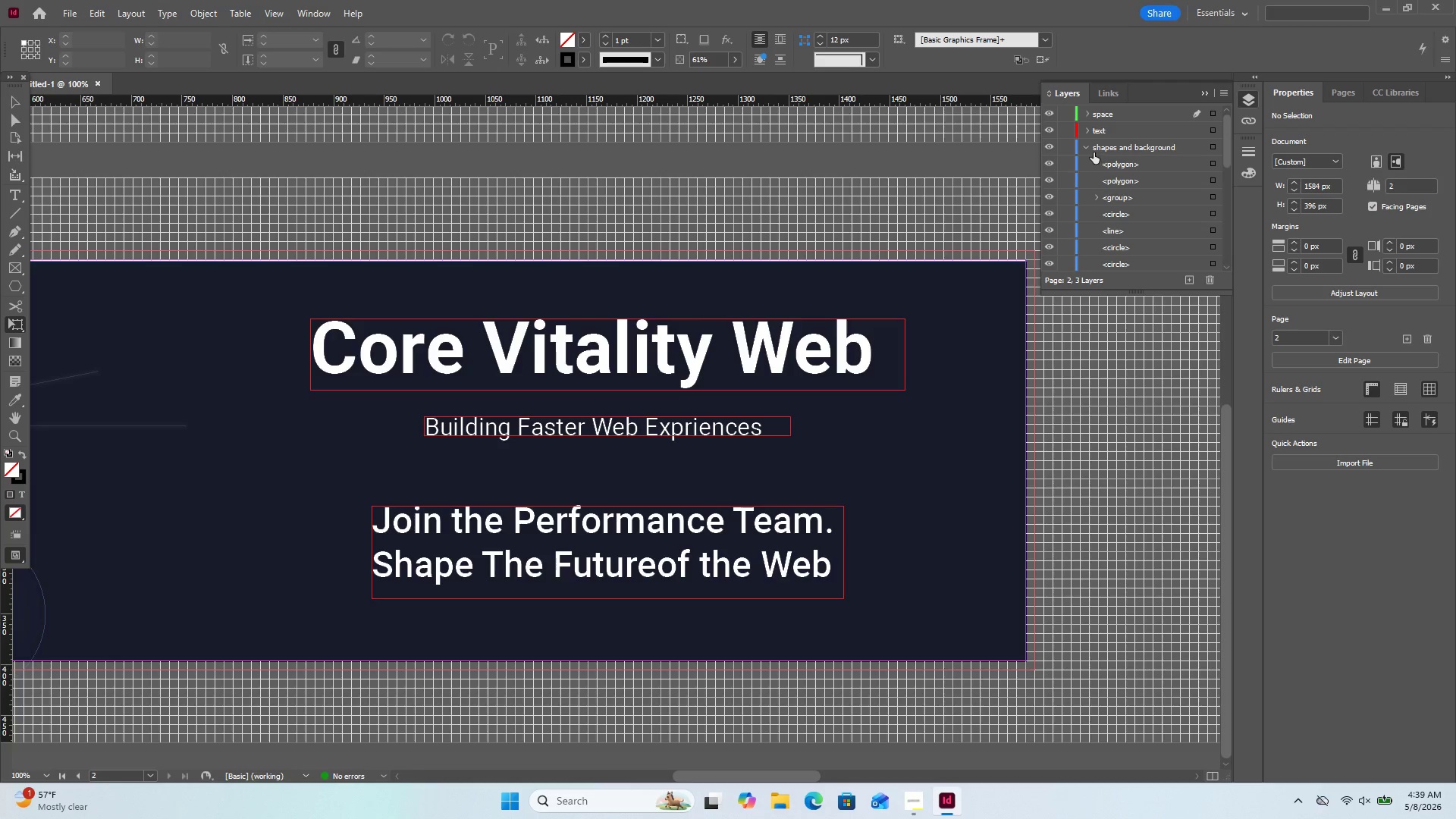 
left_click([1091, 146])
 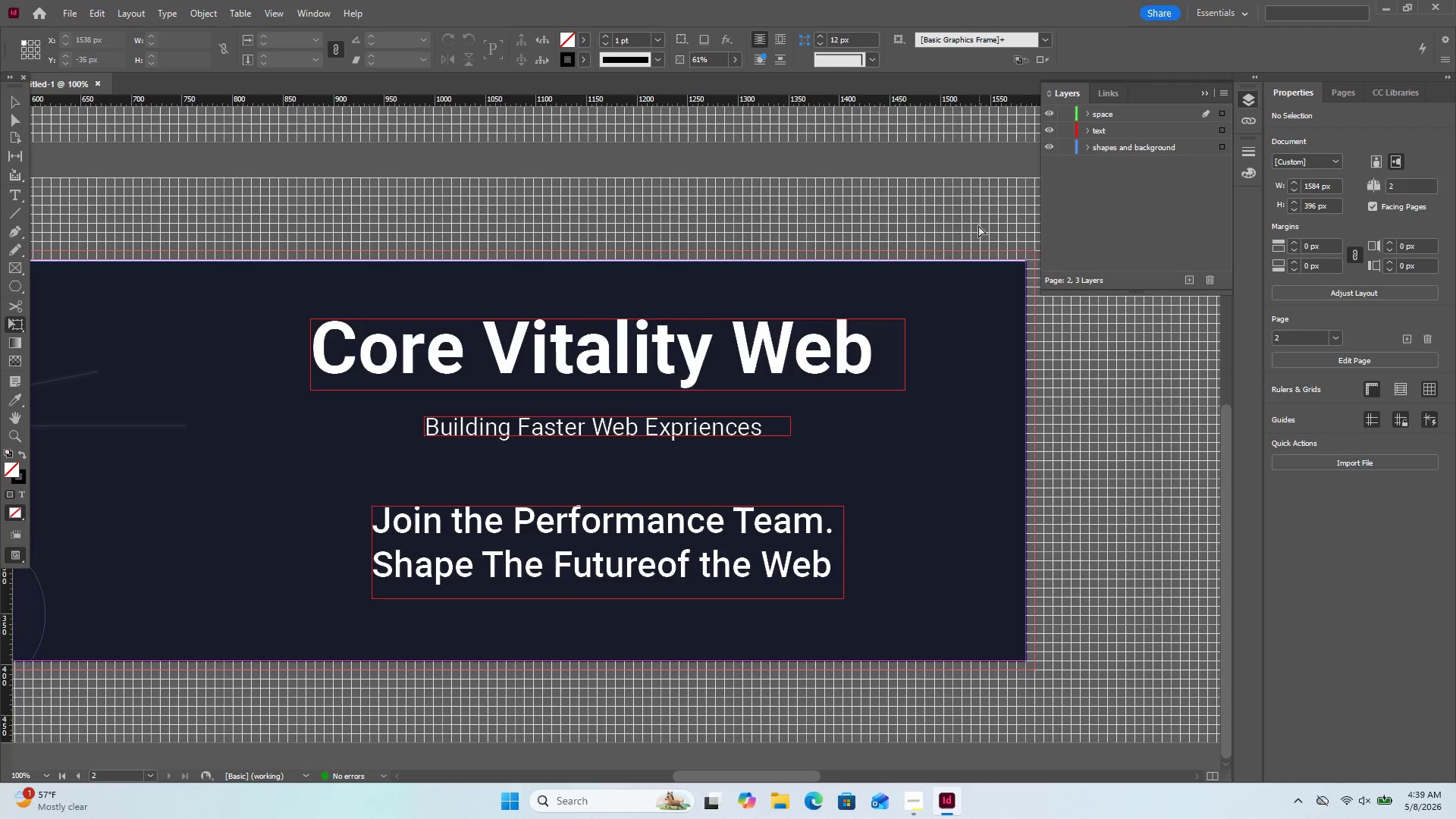 
scroll: coordinate [979, 224], scroll_direction: up, amount: 5.0
 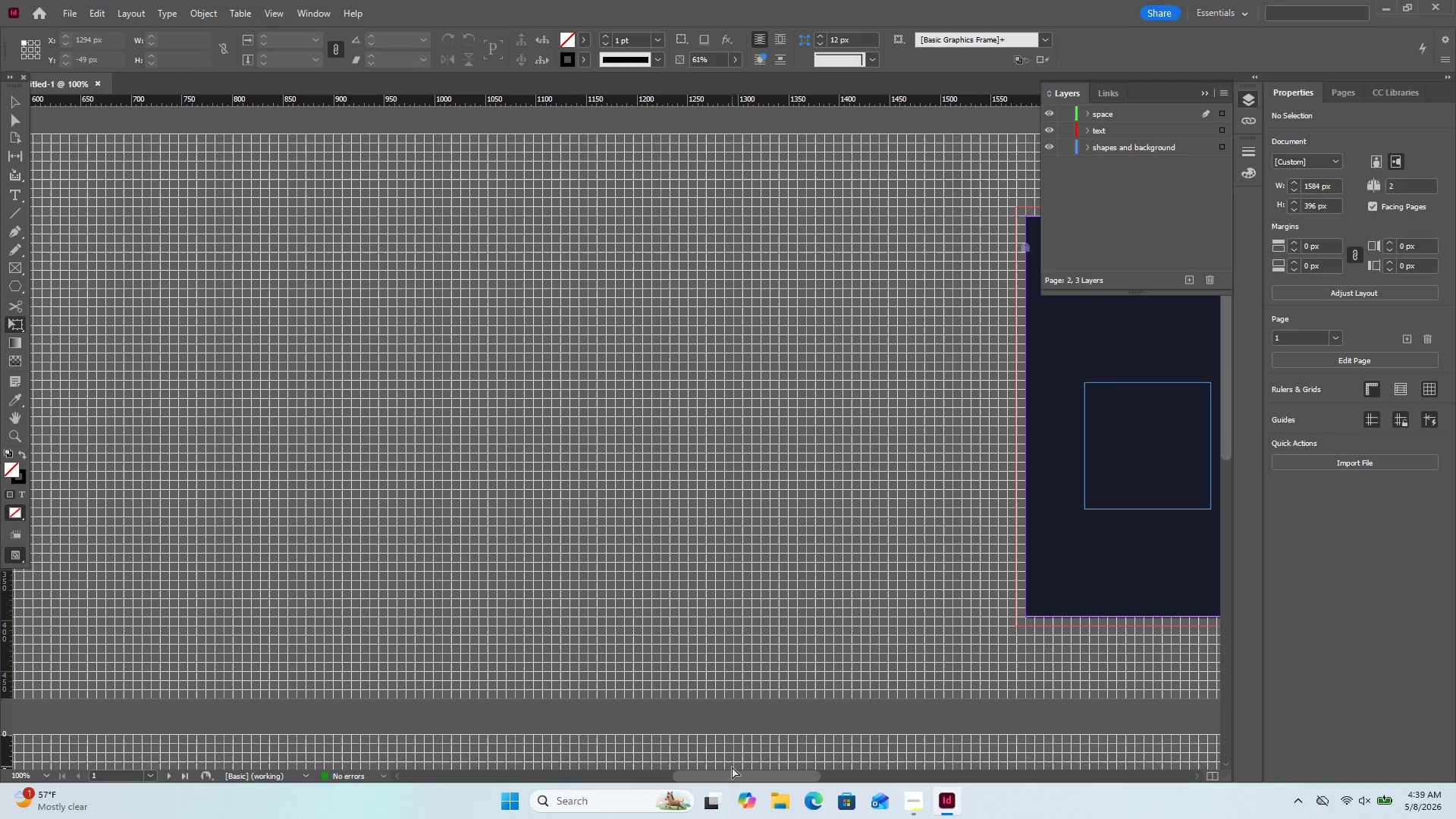 
left_click_drag(start_coordinate=[735, 773], to_coordinate=[941, 749])
 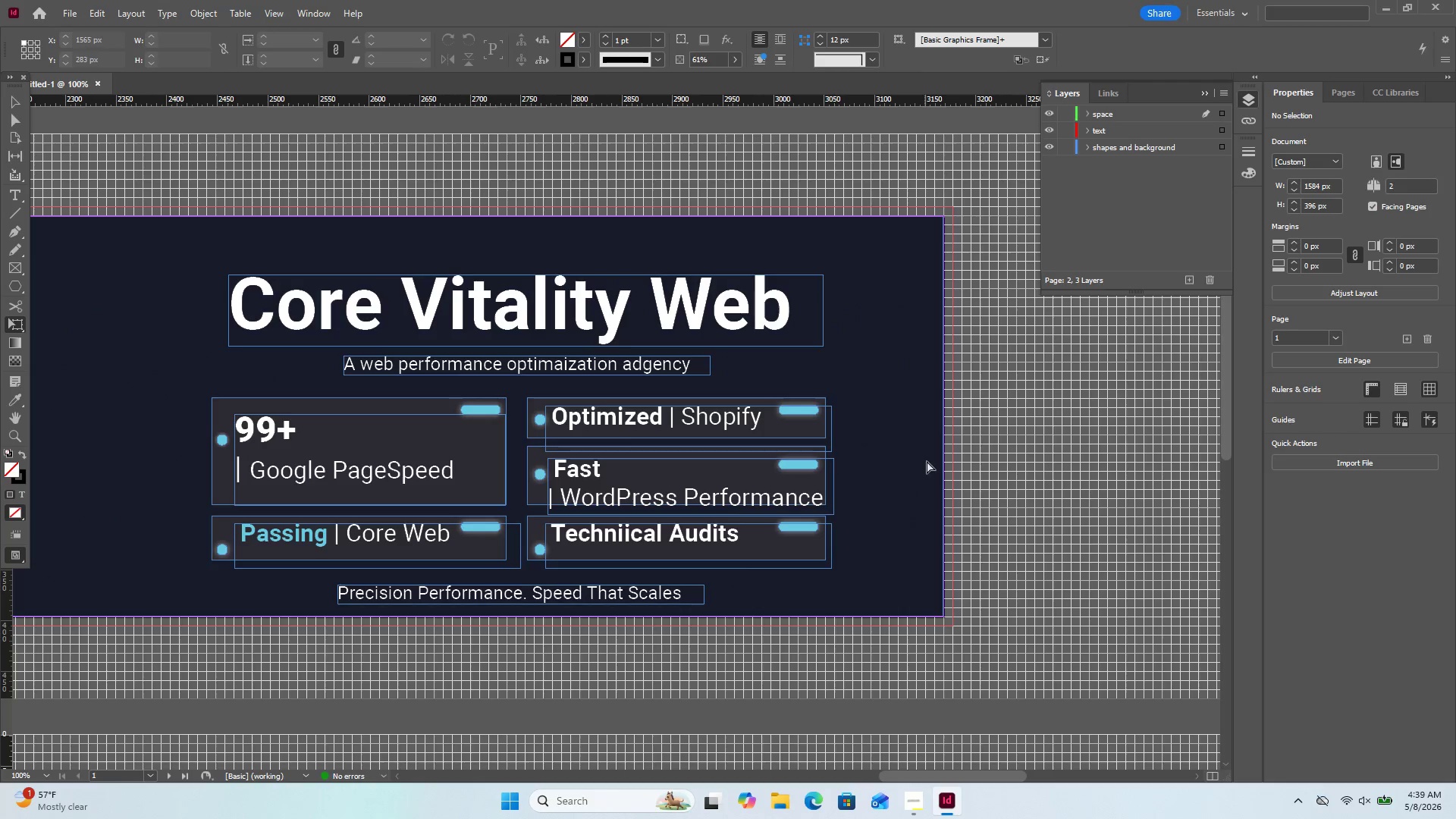 
left_click([927, 461])
 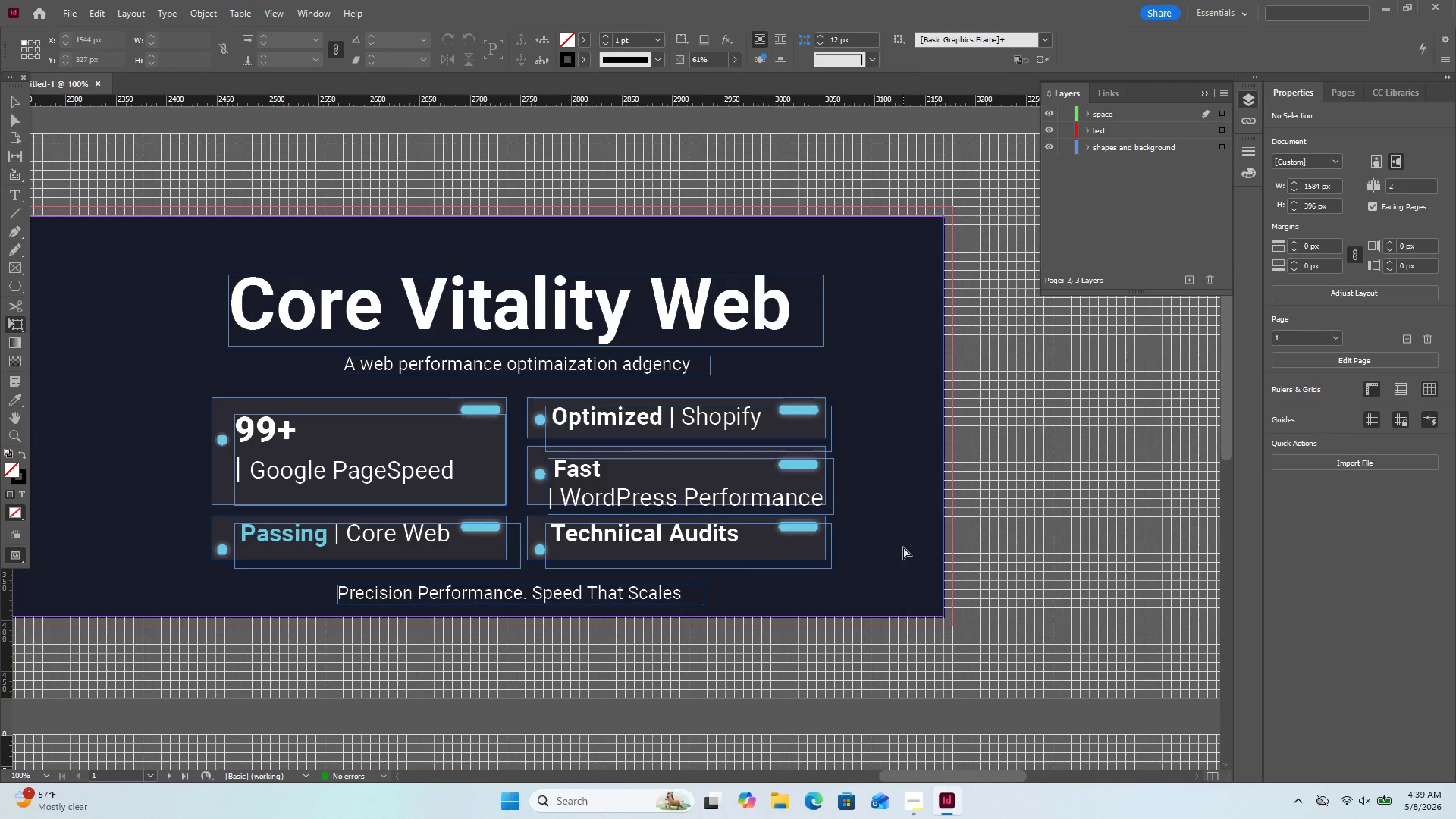 
left_click([903, 547])
 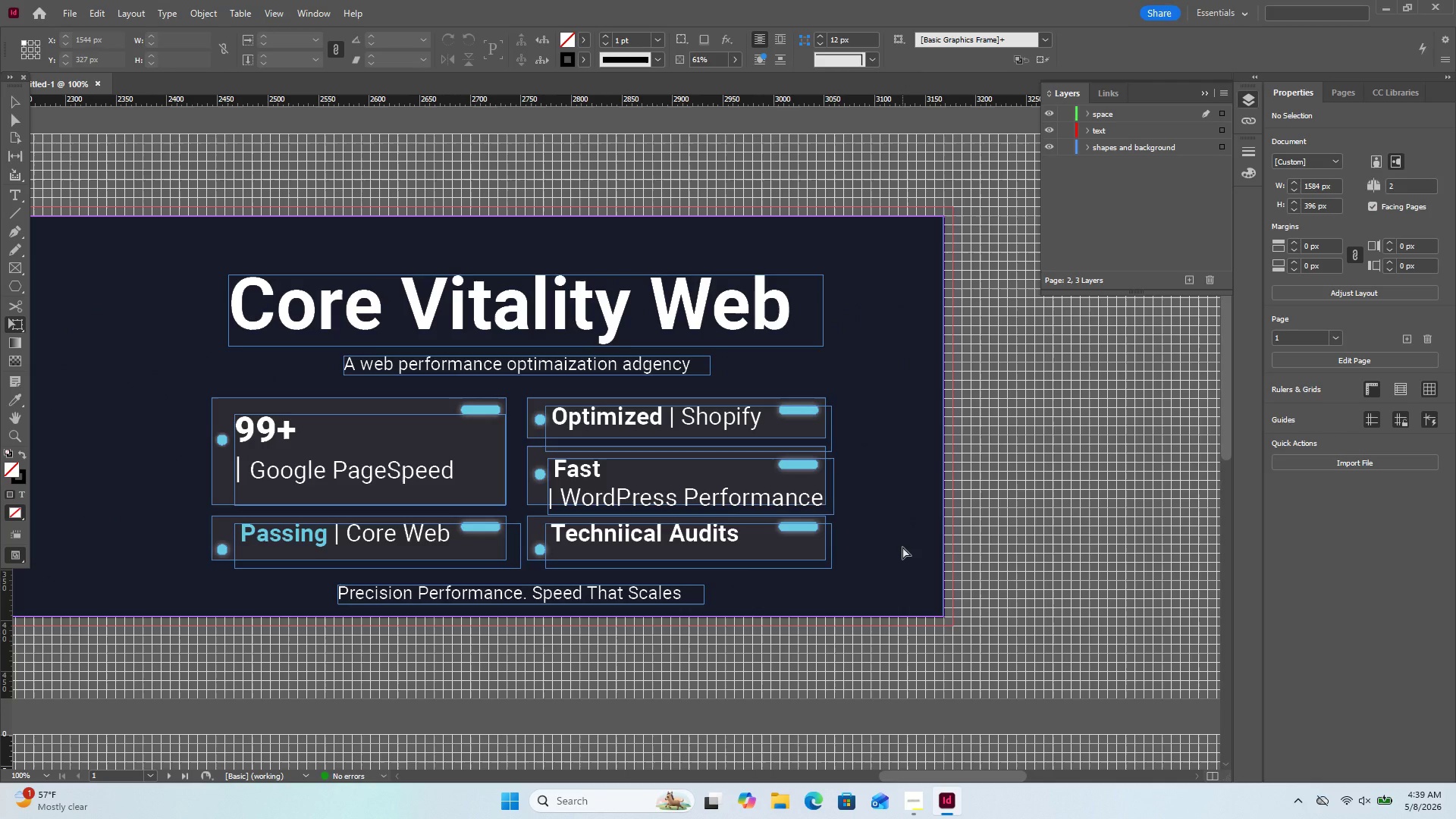 
double_click([902, 547])
 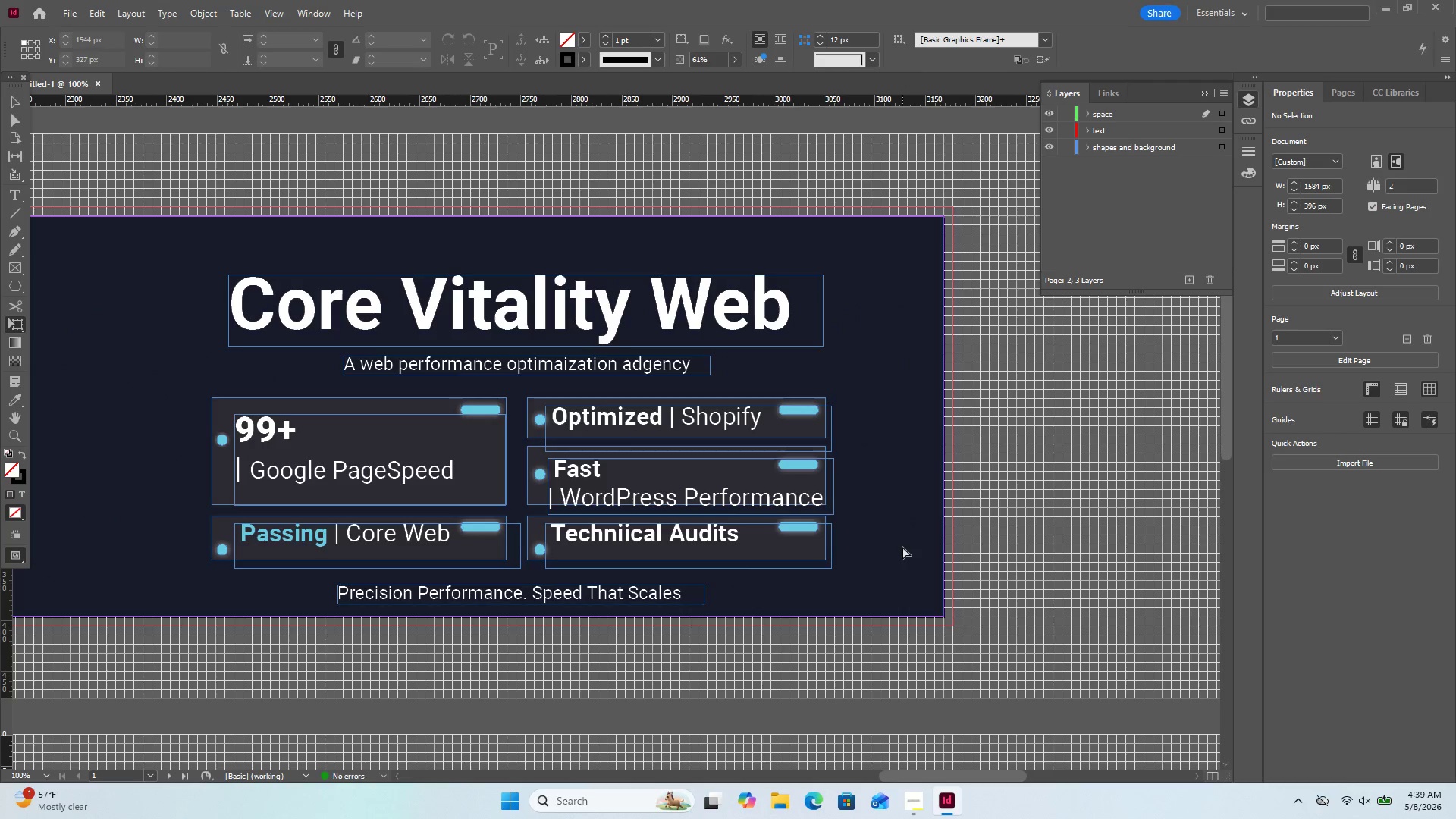 
left_click_drag(start_coordinate=[902, 547], to_coordinate=[335, 444])
 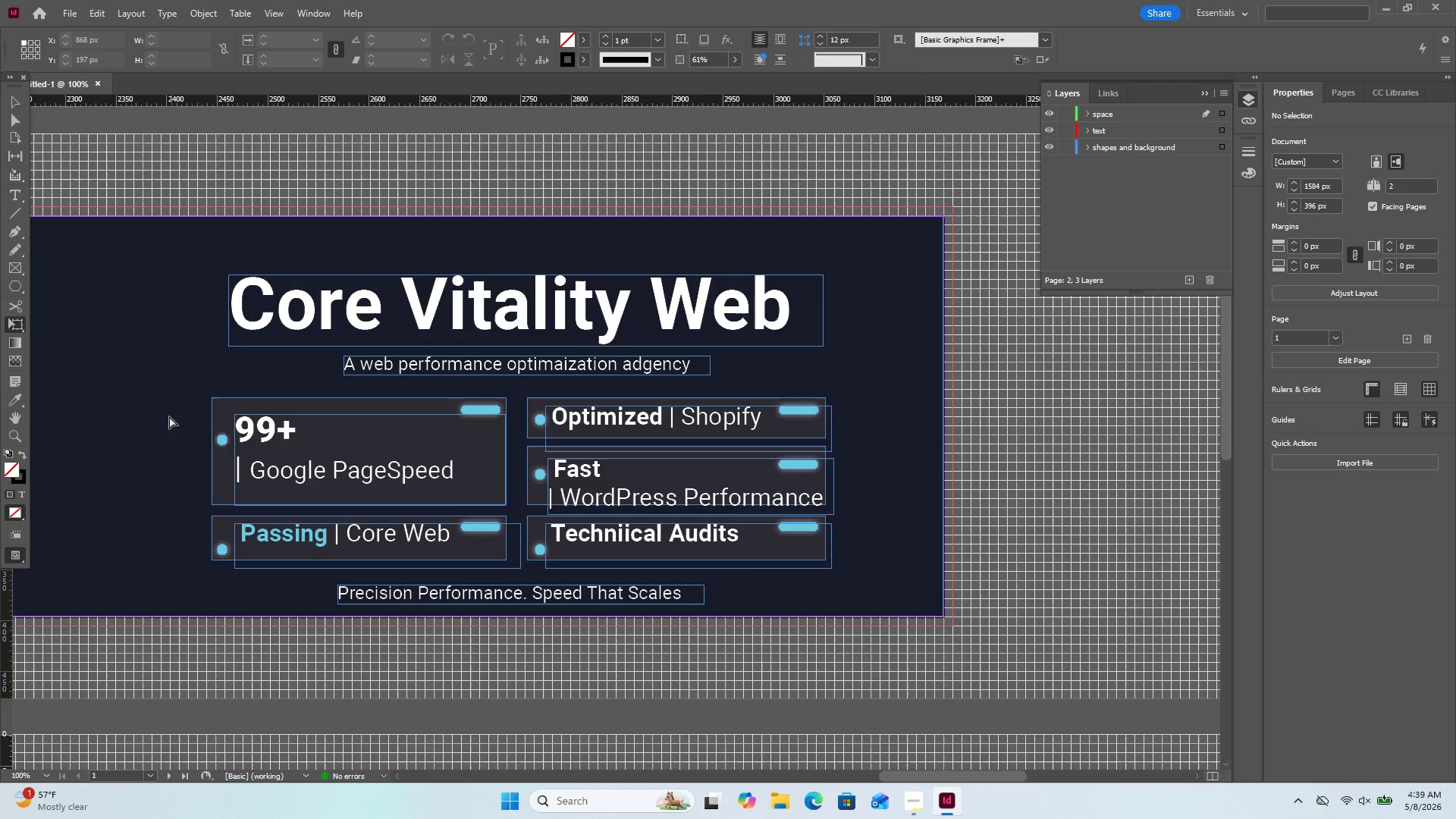 
left_click([169, 416])
 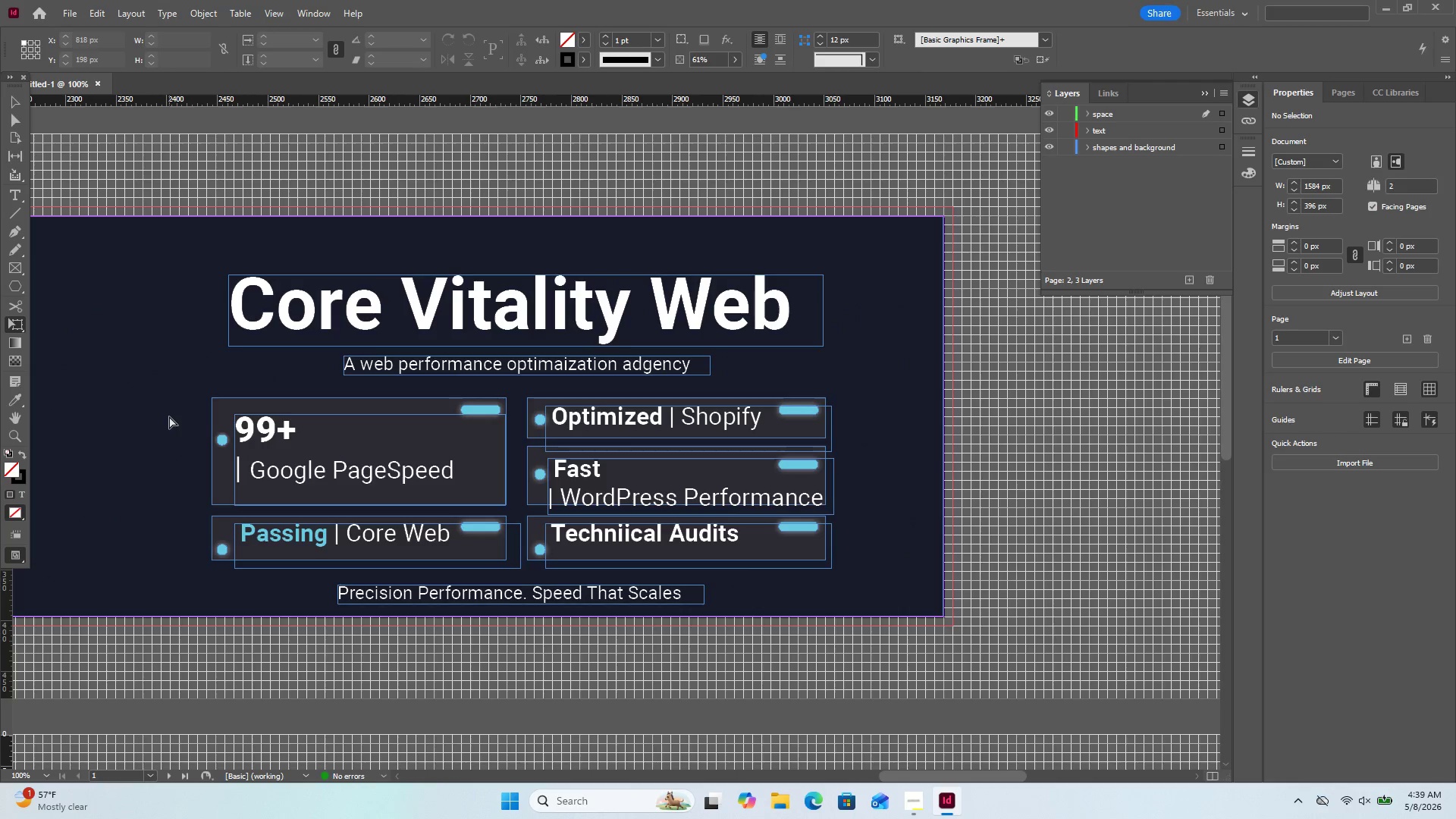 
left_click_drag(start_coordinate=[169, 416], to_coordinate=[772, 521])
 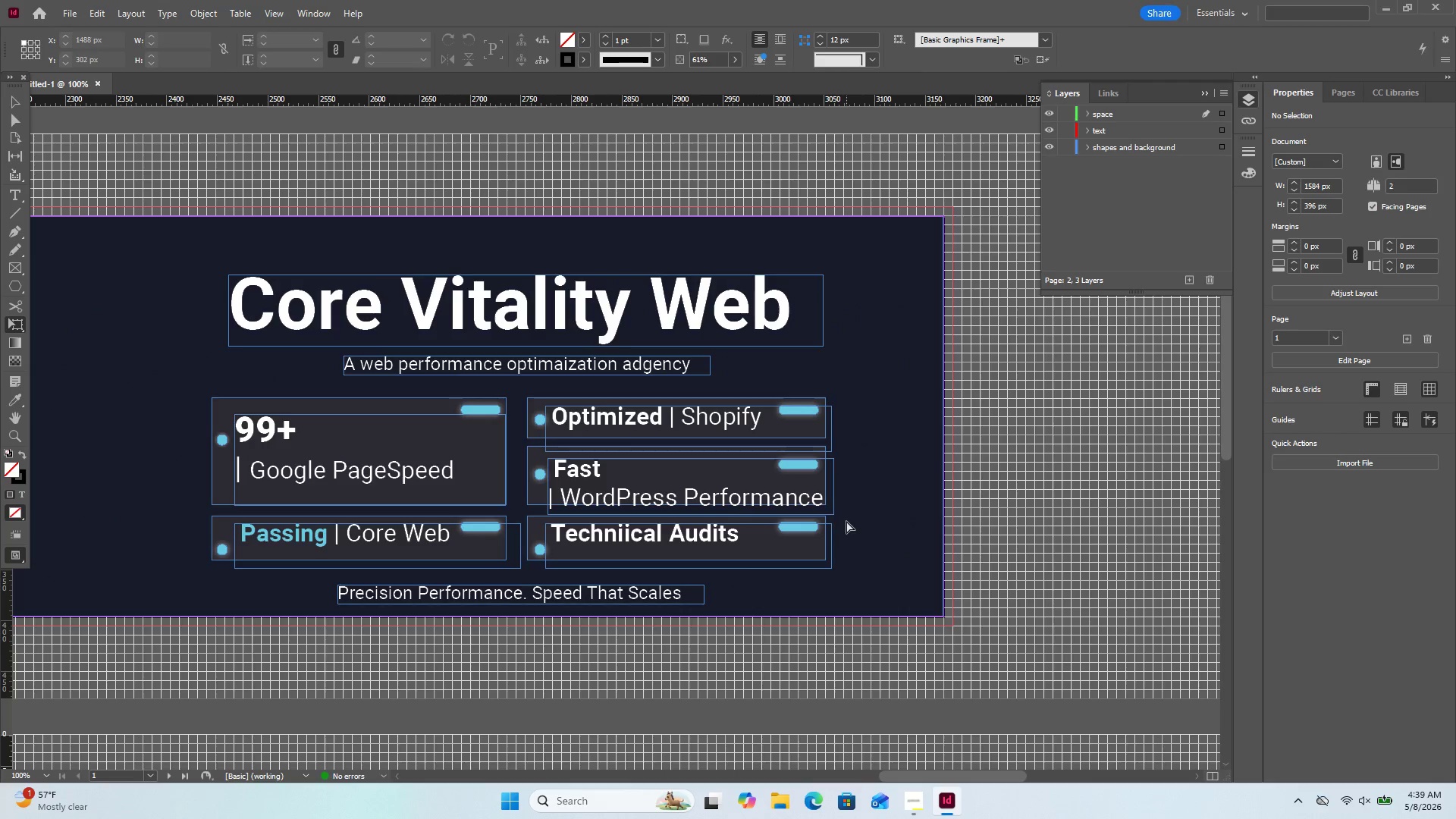 
left_click([846, 521])
 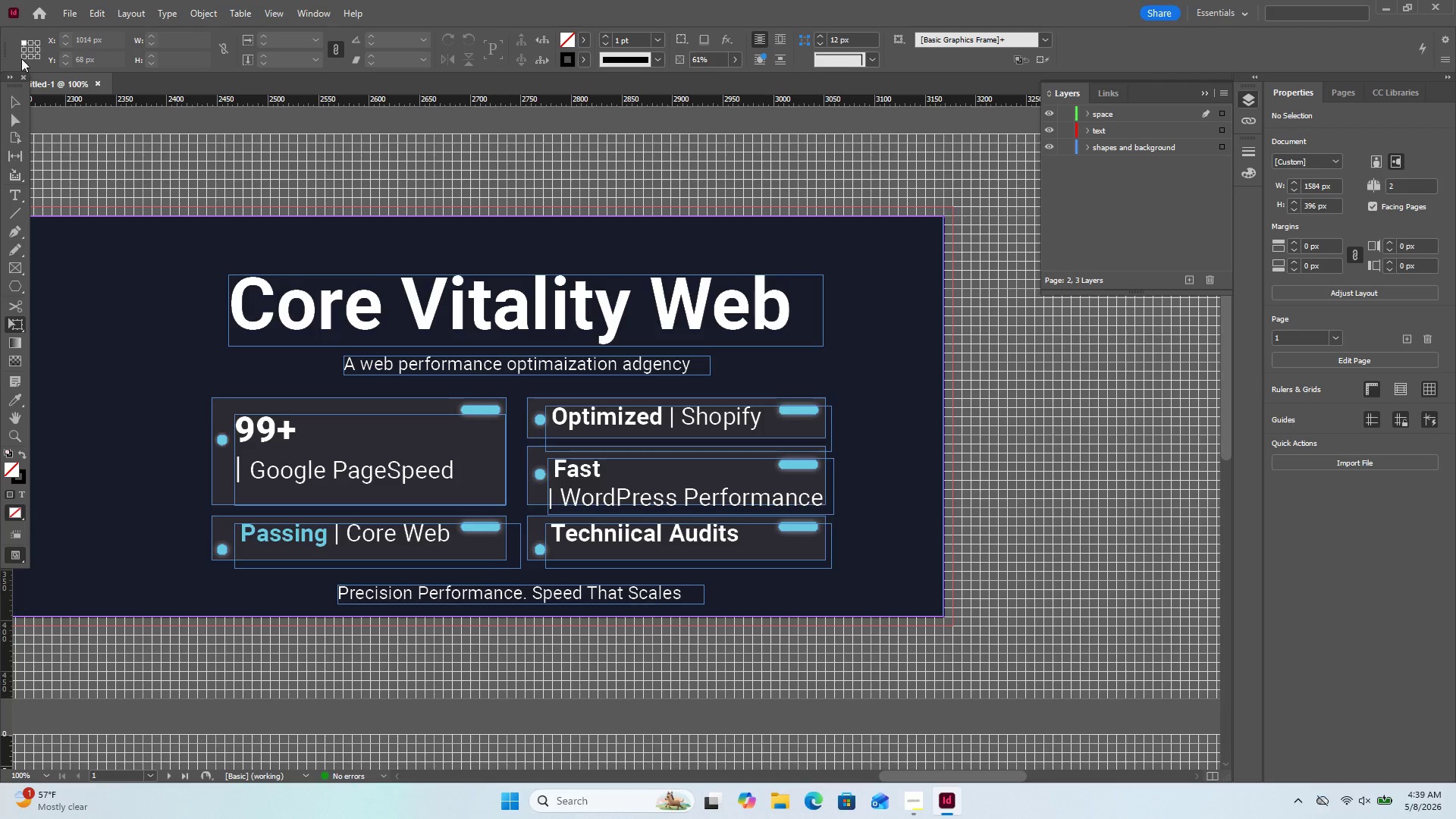 
left_click([17, 96])
 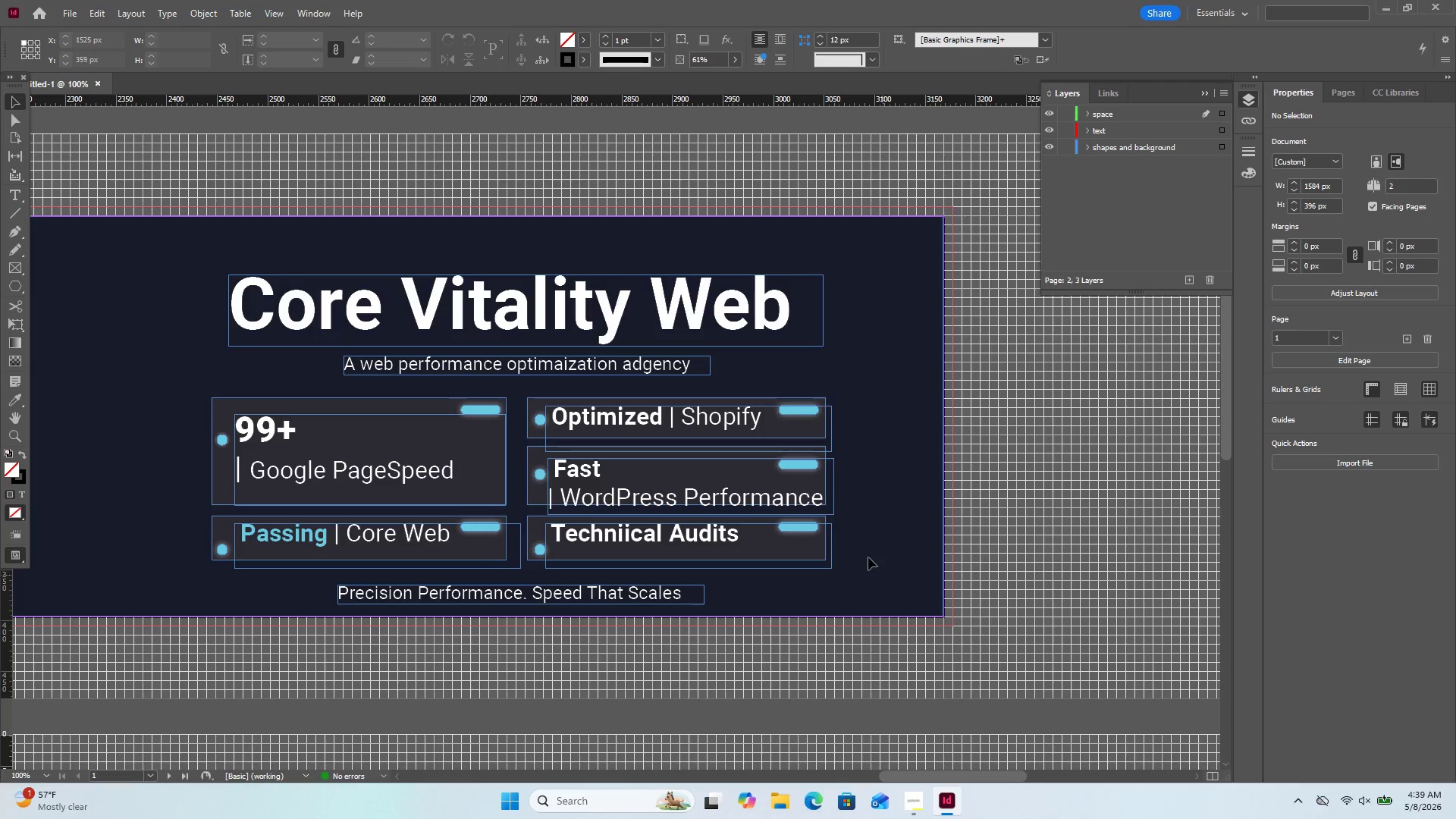 
left_click_drag(start_coordinate=[864, 554], to_coordinate=[209, 388])
 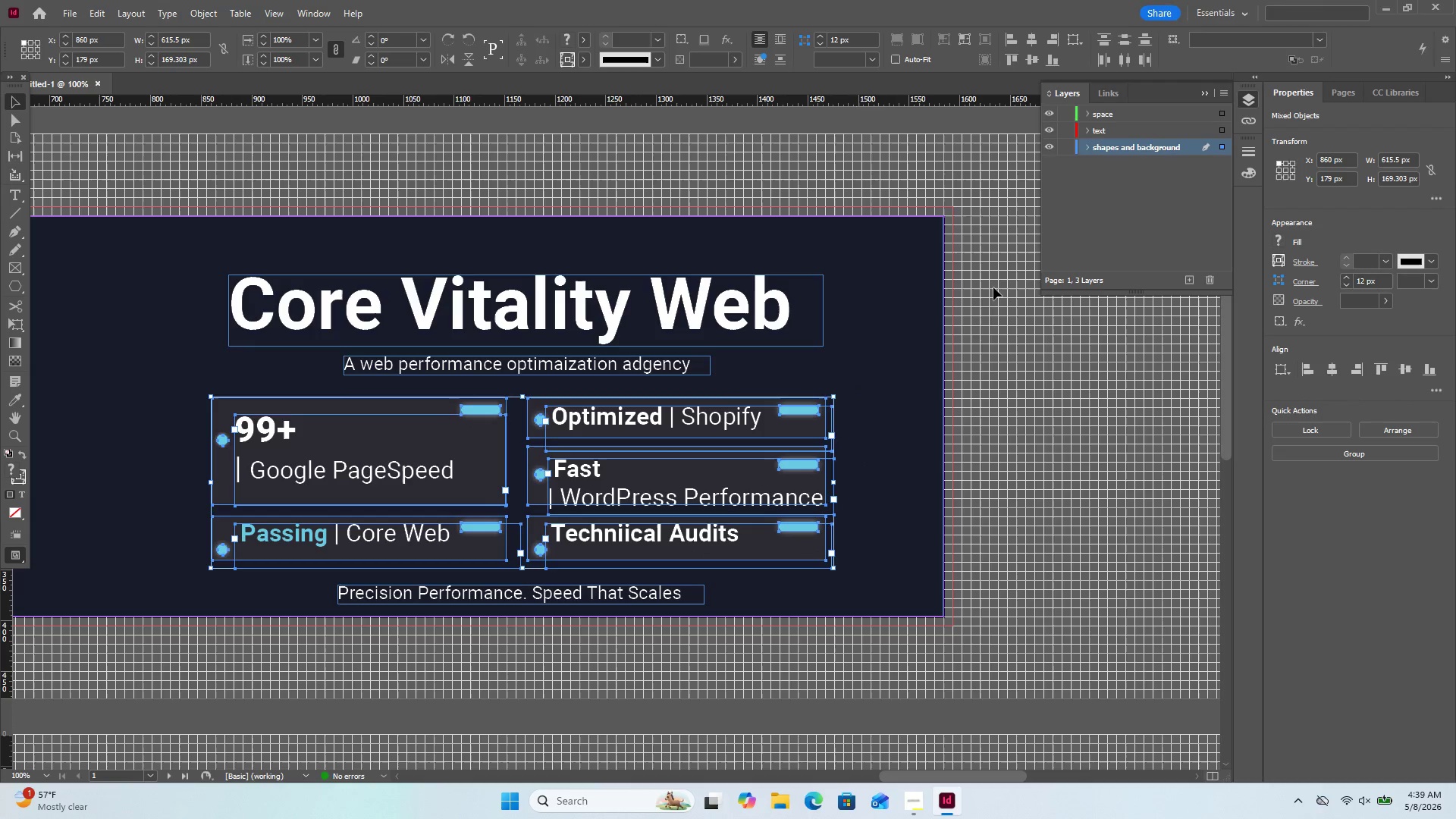 
left_click([931, 444])
 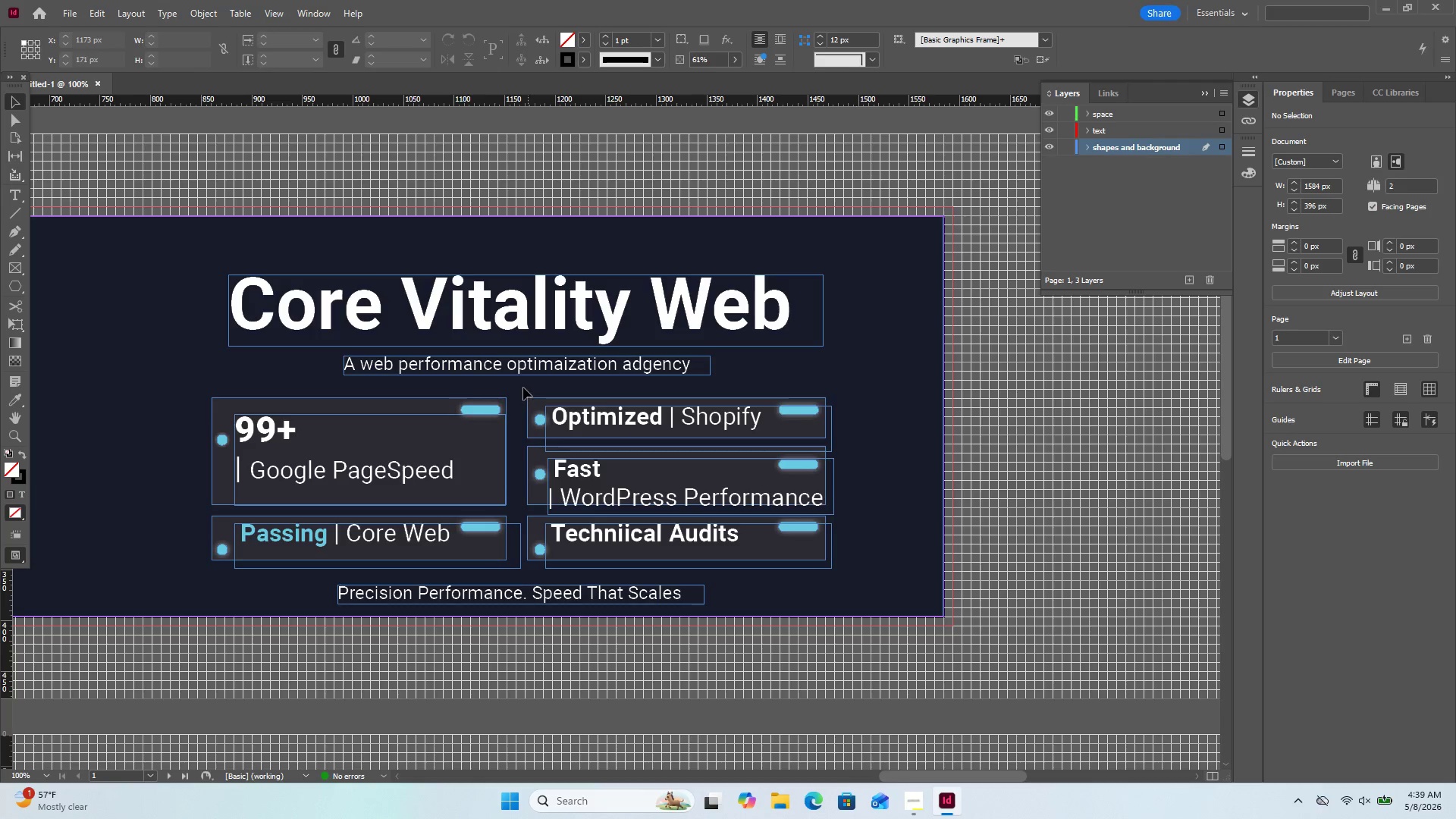 
left_click_drag(start_coordinate=[520, 388], to_coordinate=[530, 506])
 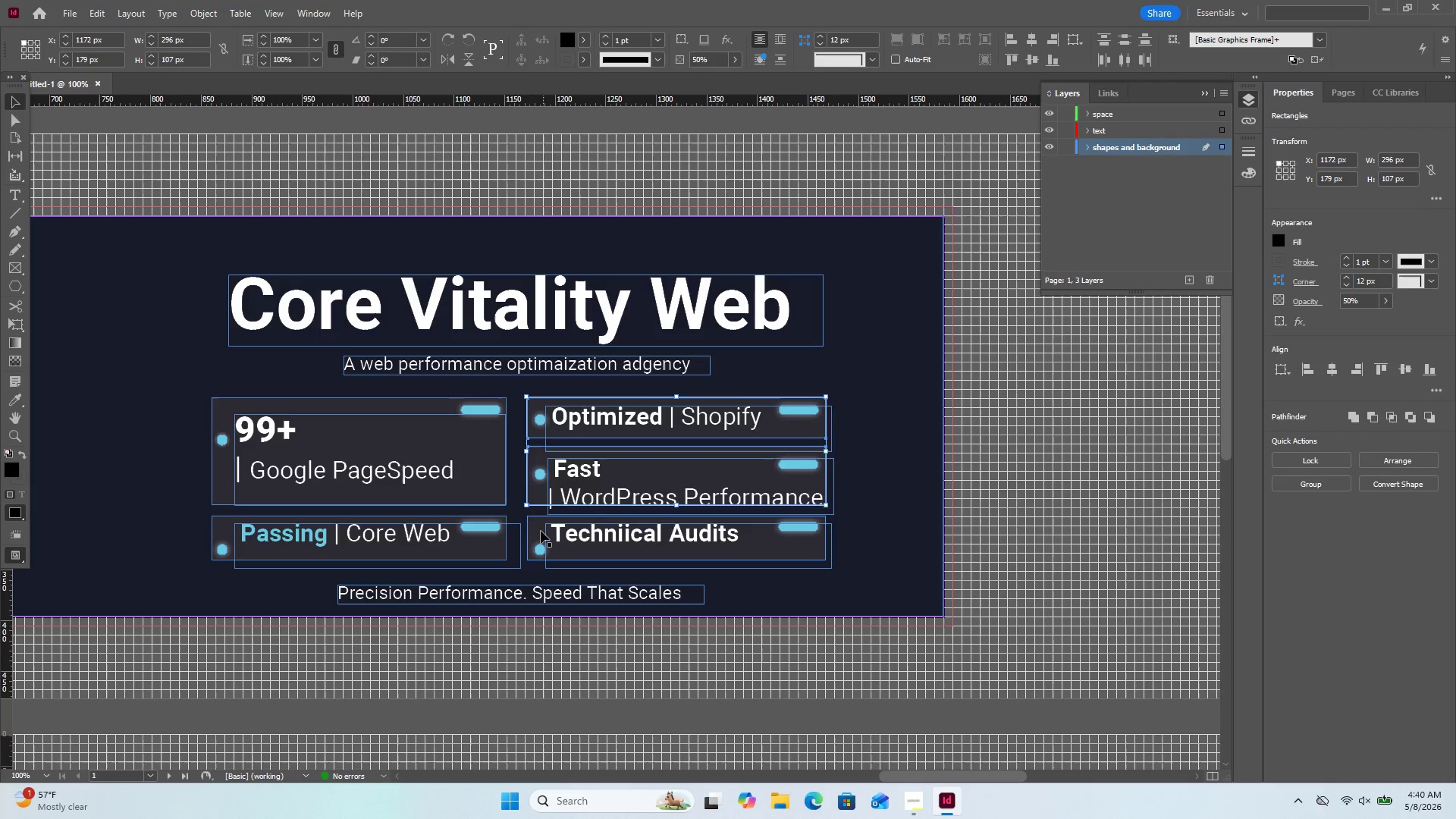 
hold_key(key=ShiftLeft, duration=5.28)
left_click([540, 532])
 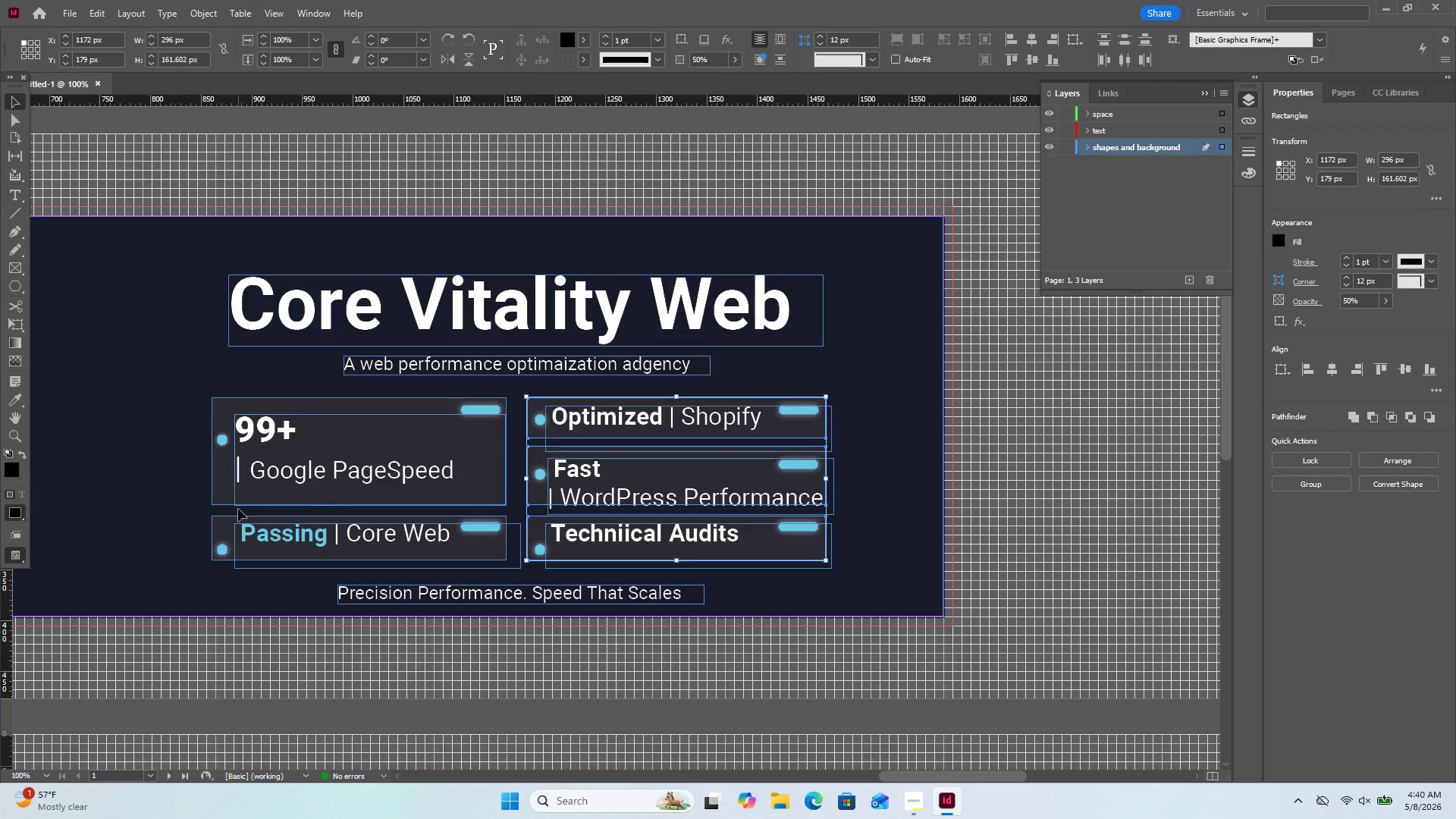 
left_click([223, 532])
 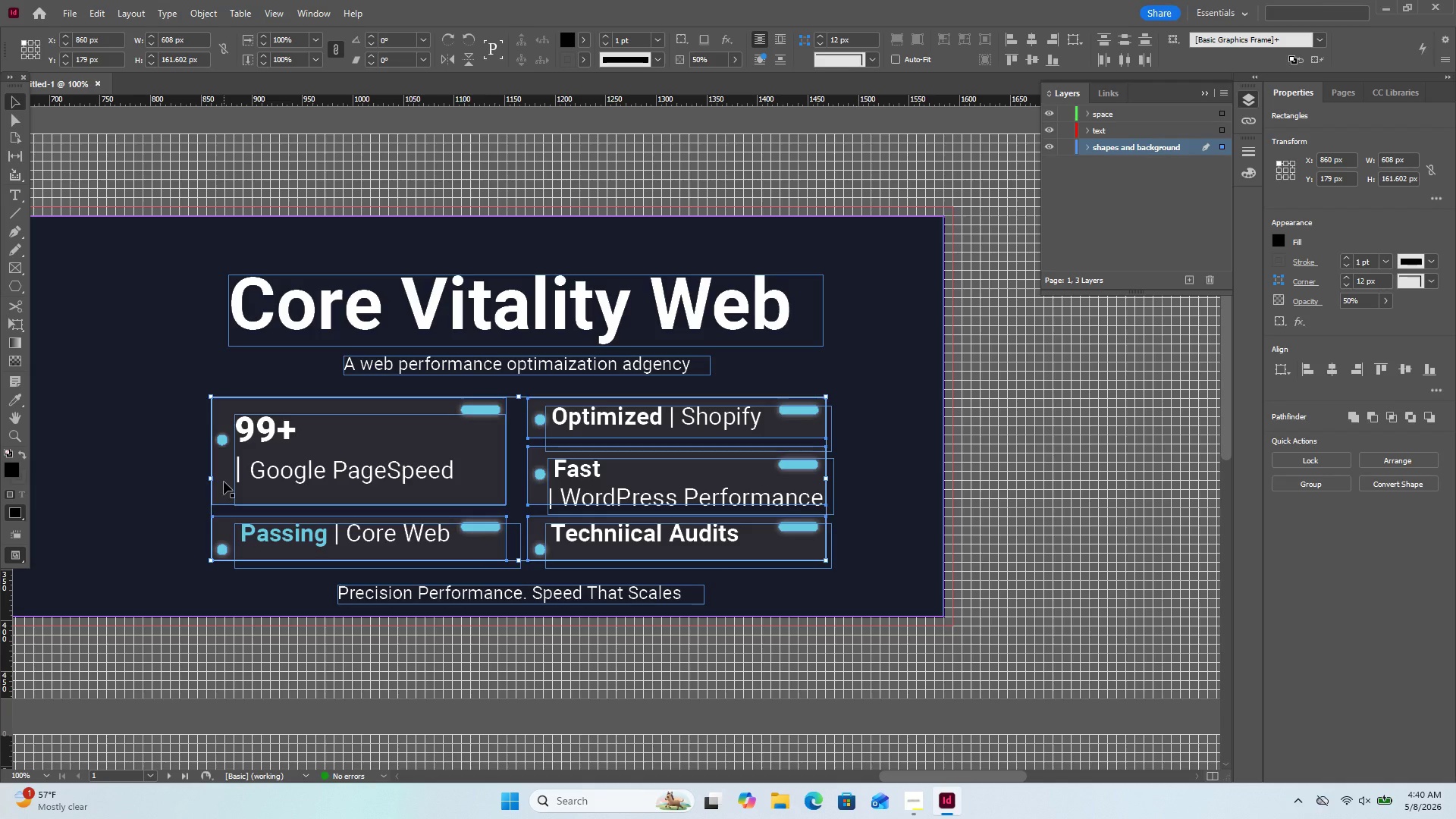 
left_click([224, 482])
 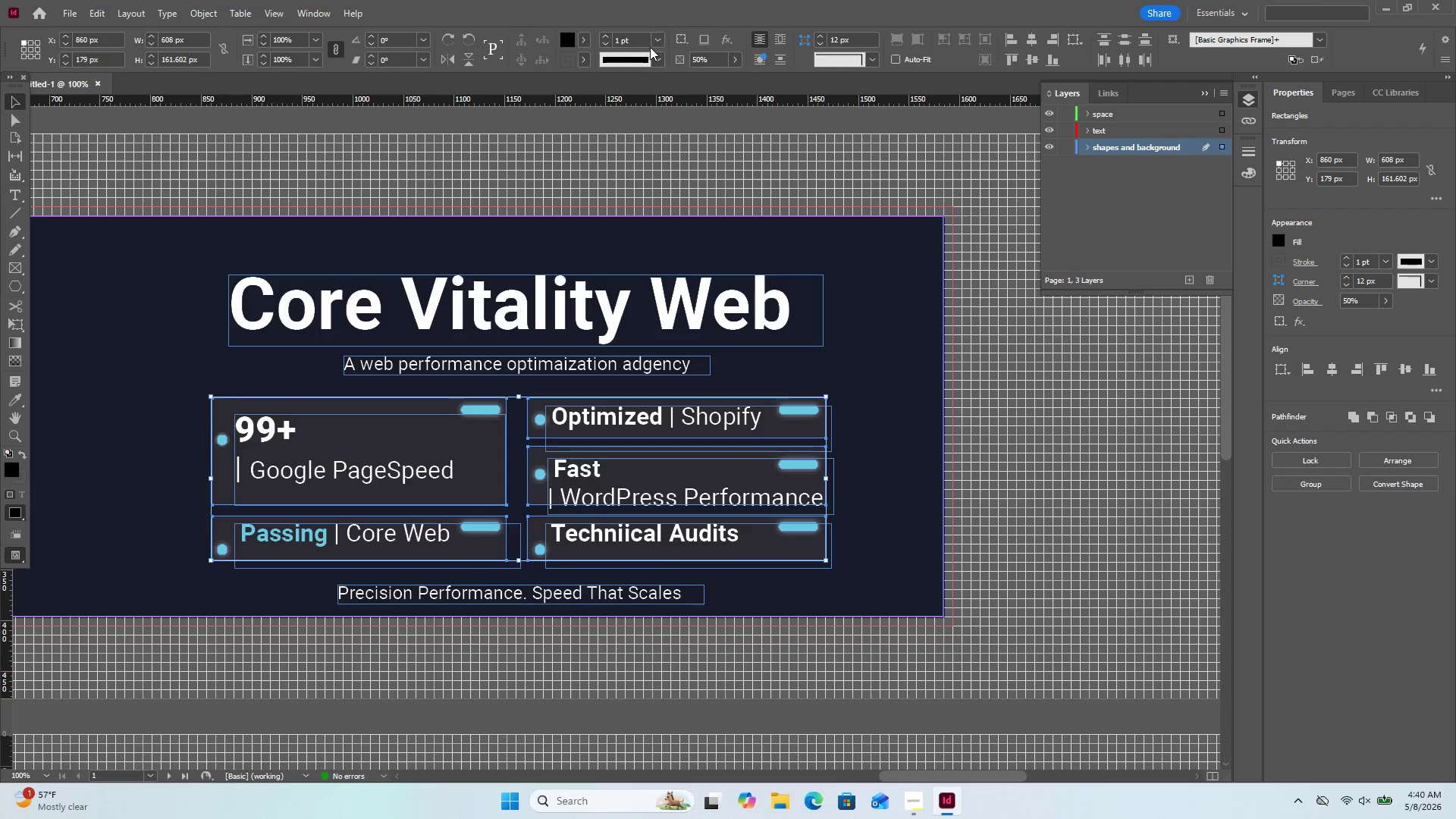 
wait(5.36)
 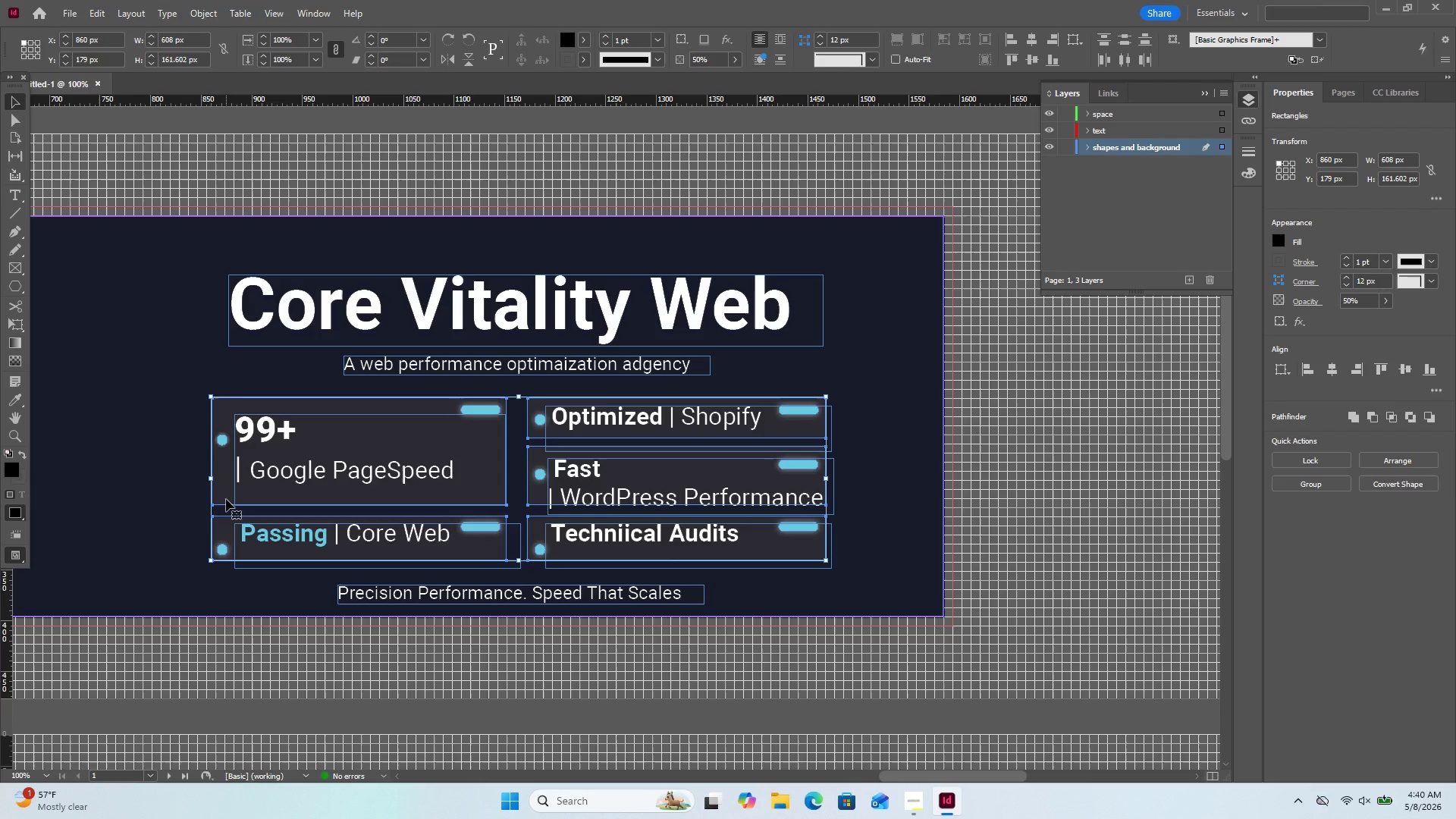 
left_click([580, 36])
 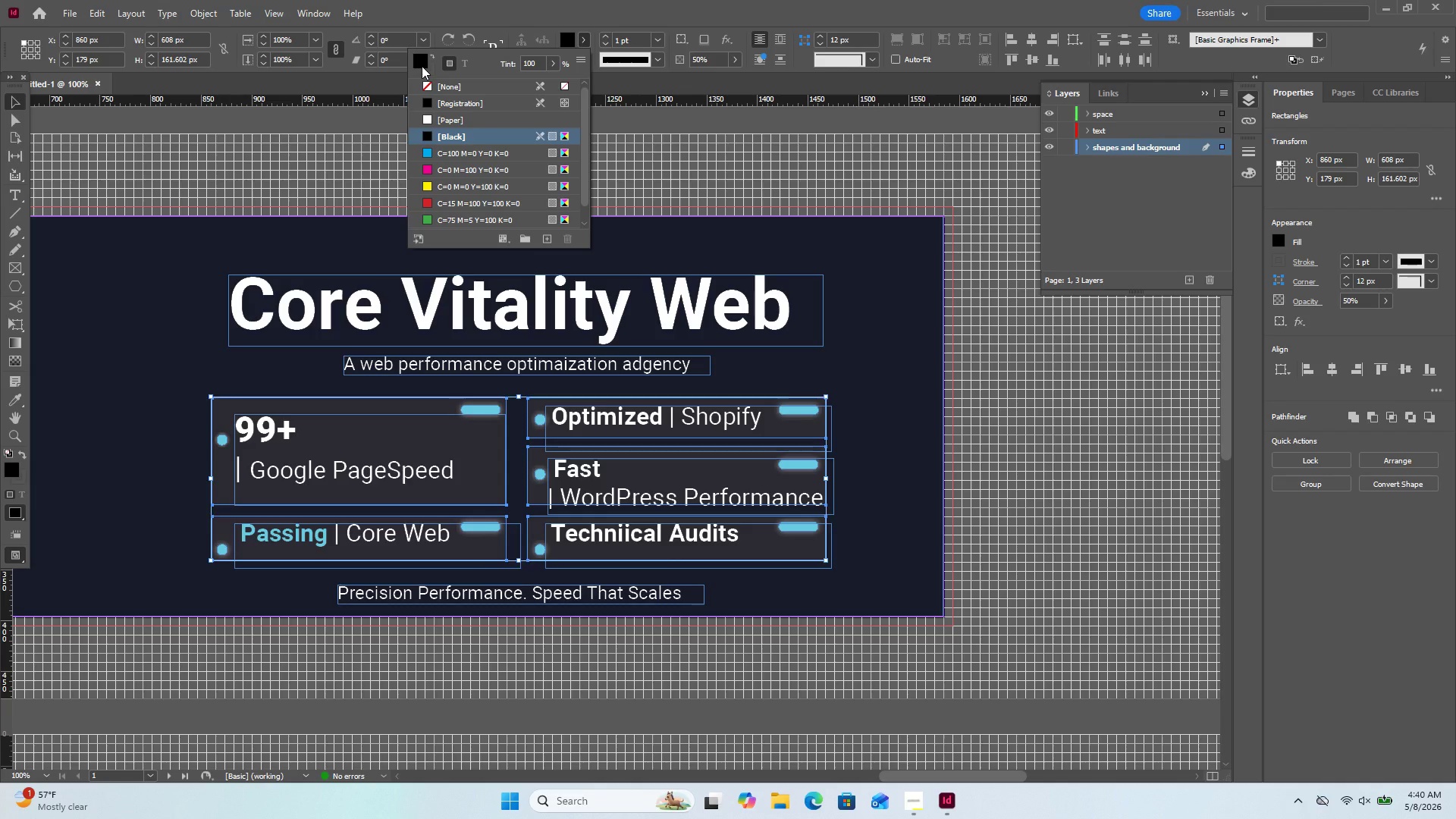 
double_click([422, 66])
 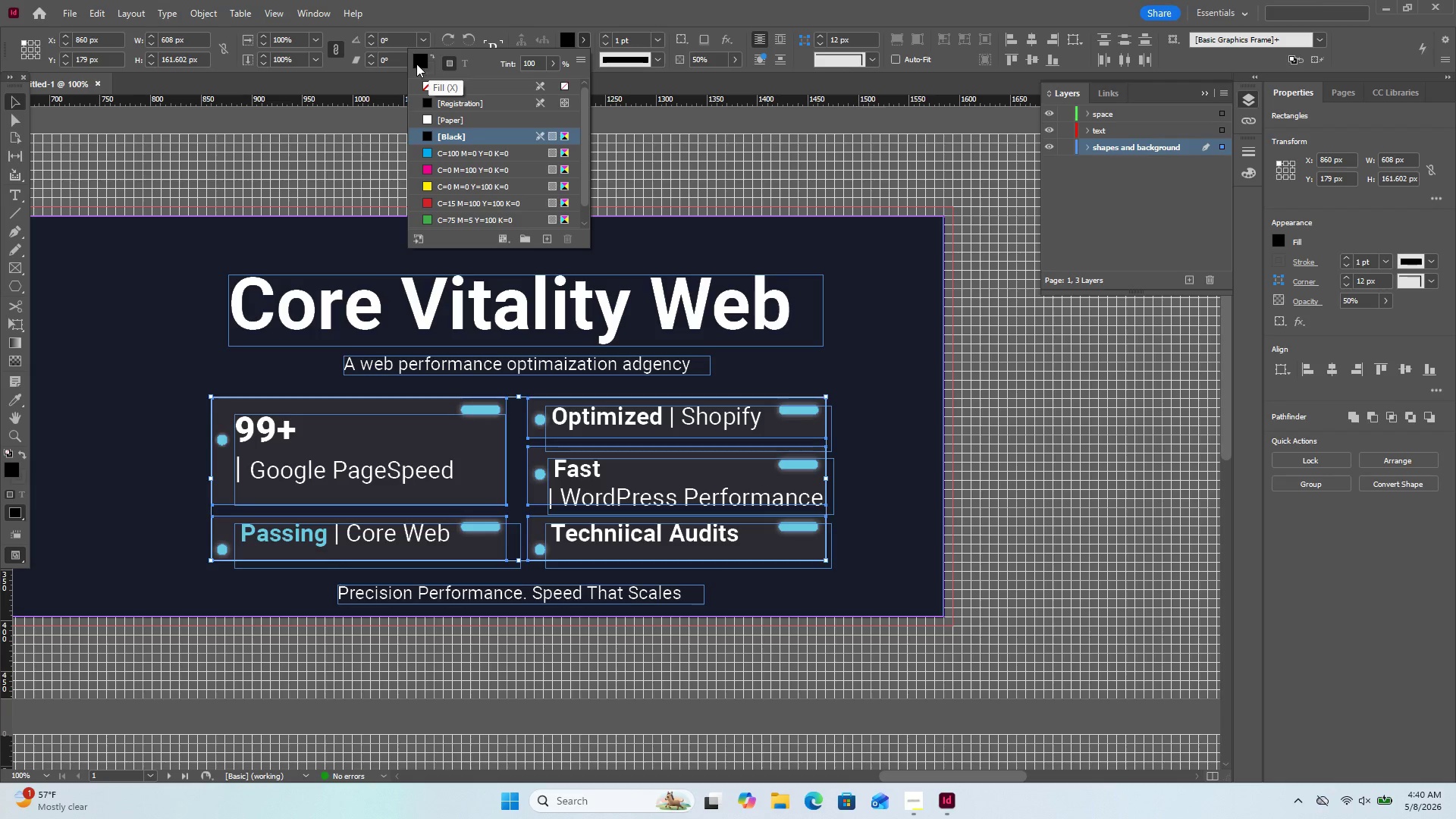 
double_click([416, 64])
 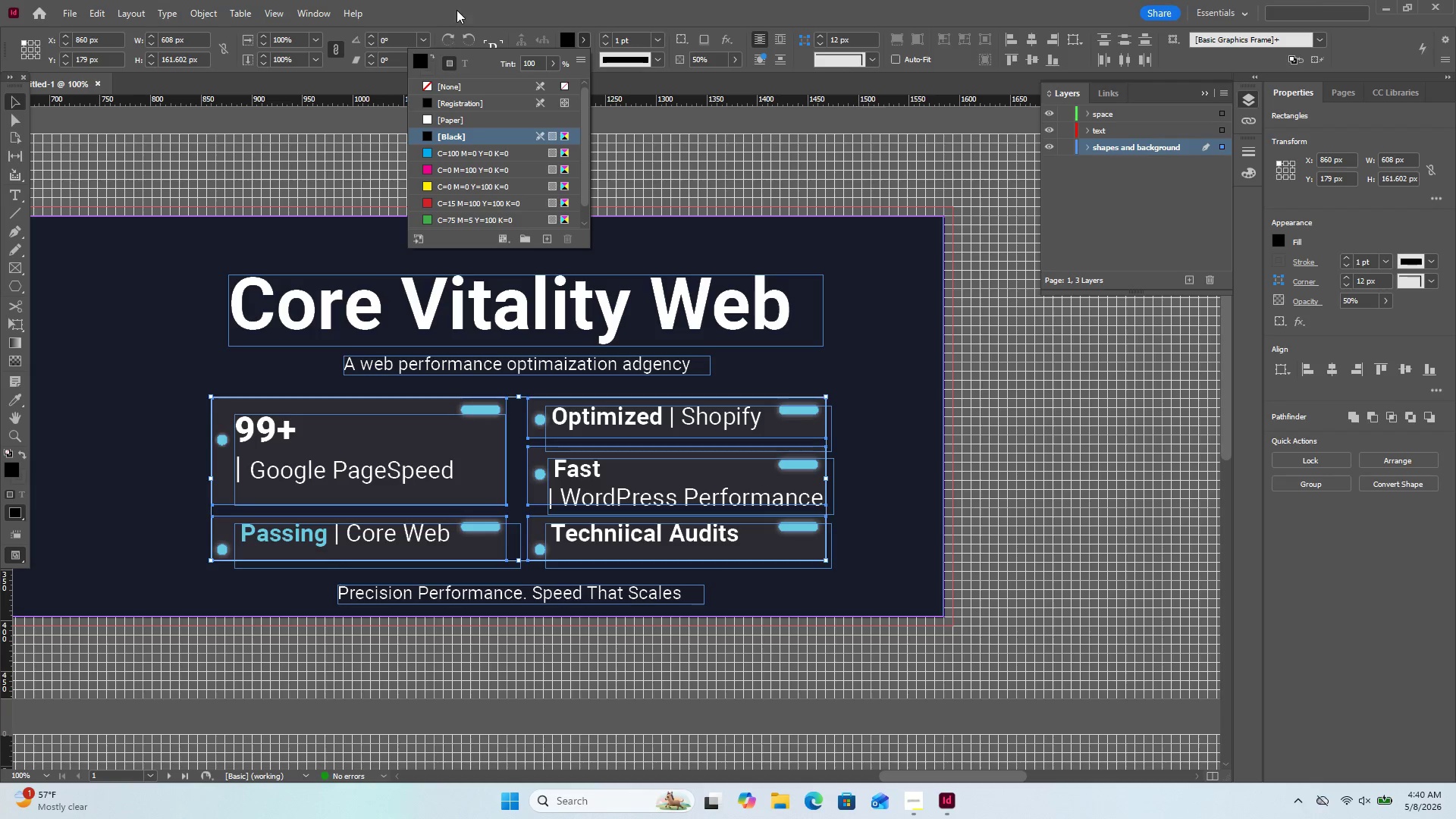 
double_click([425, 61])
 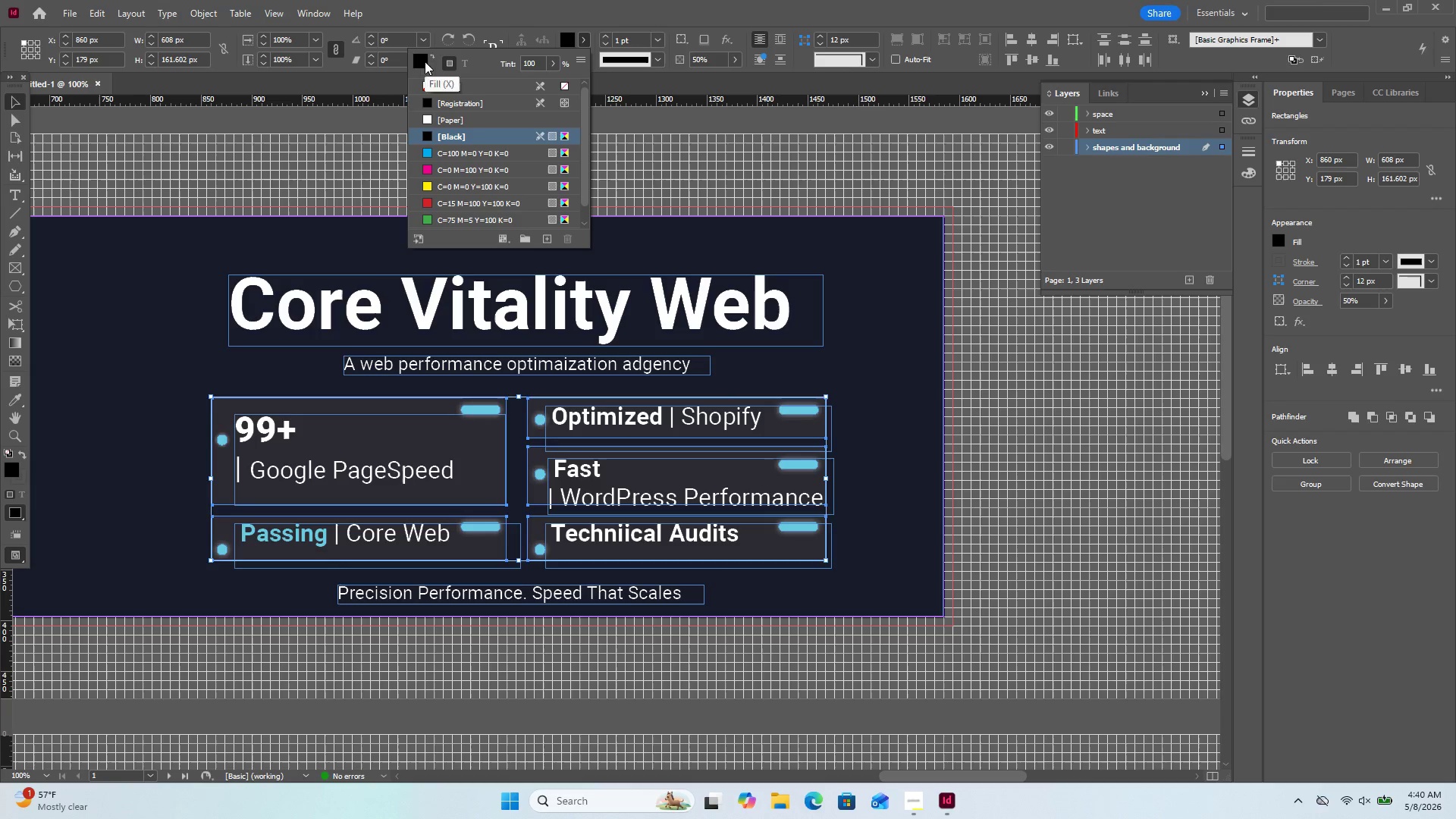 
double_click([425, 61])
 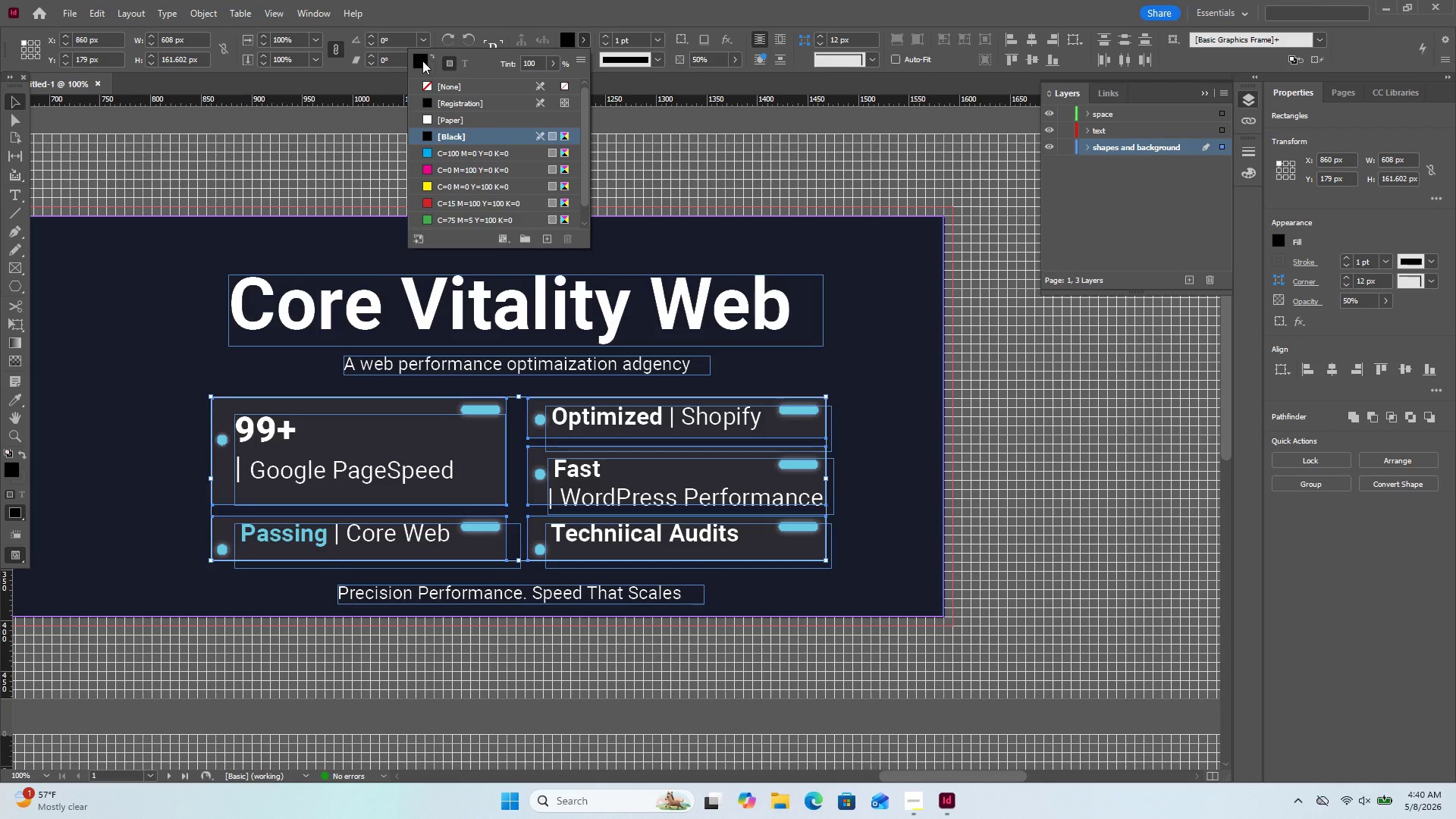 
double_click([422, 61])
 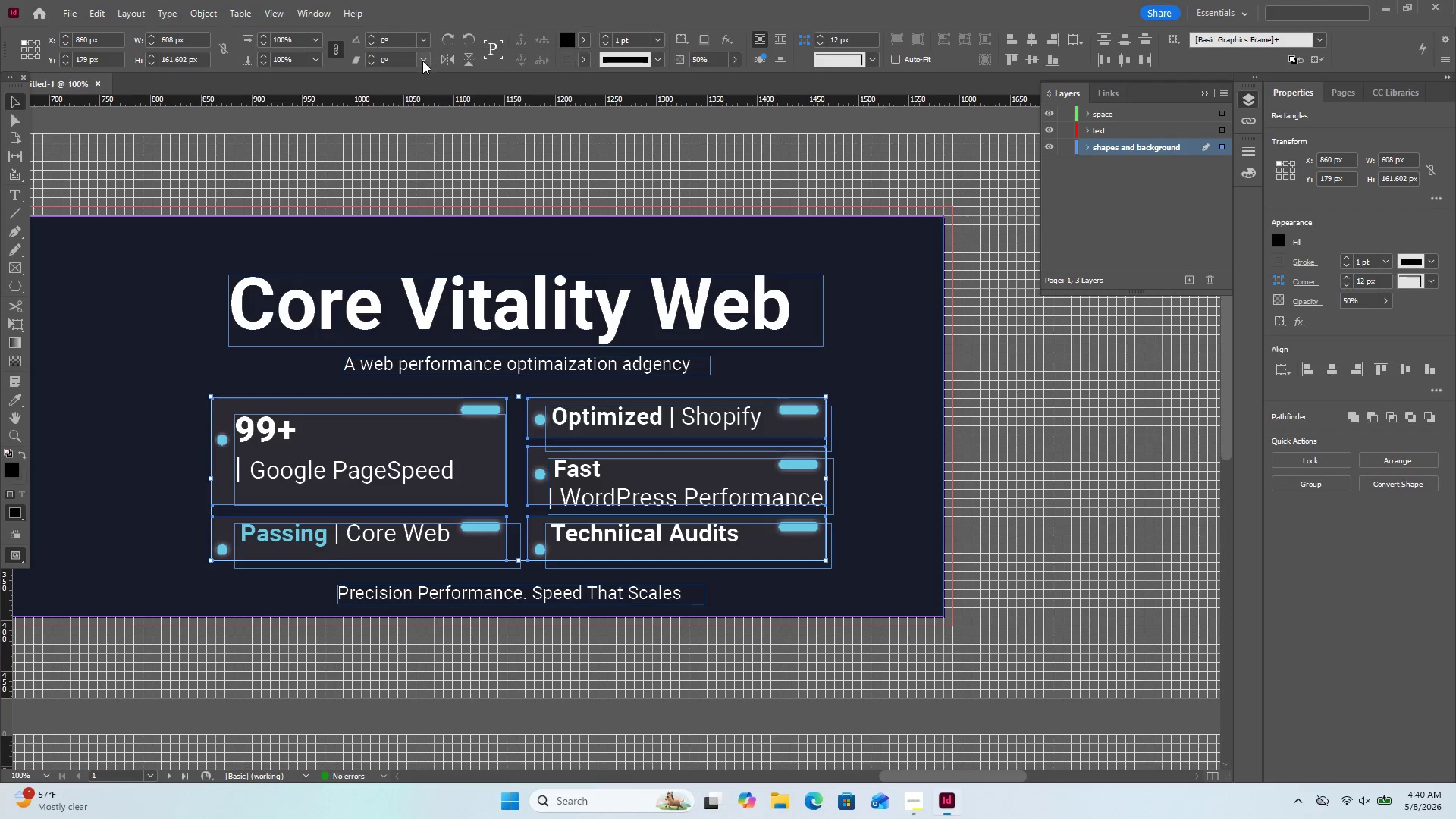 
triple_click([422, 61])
 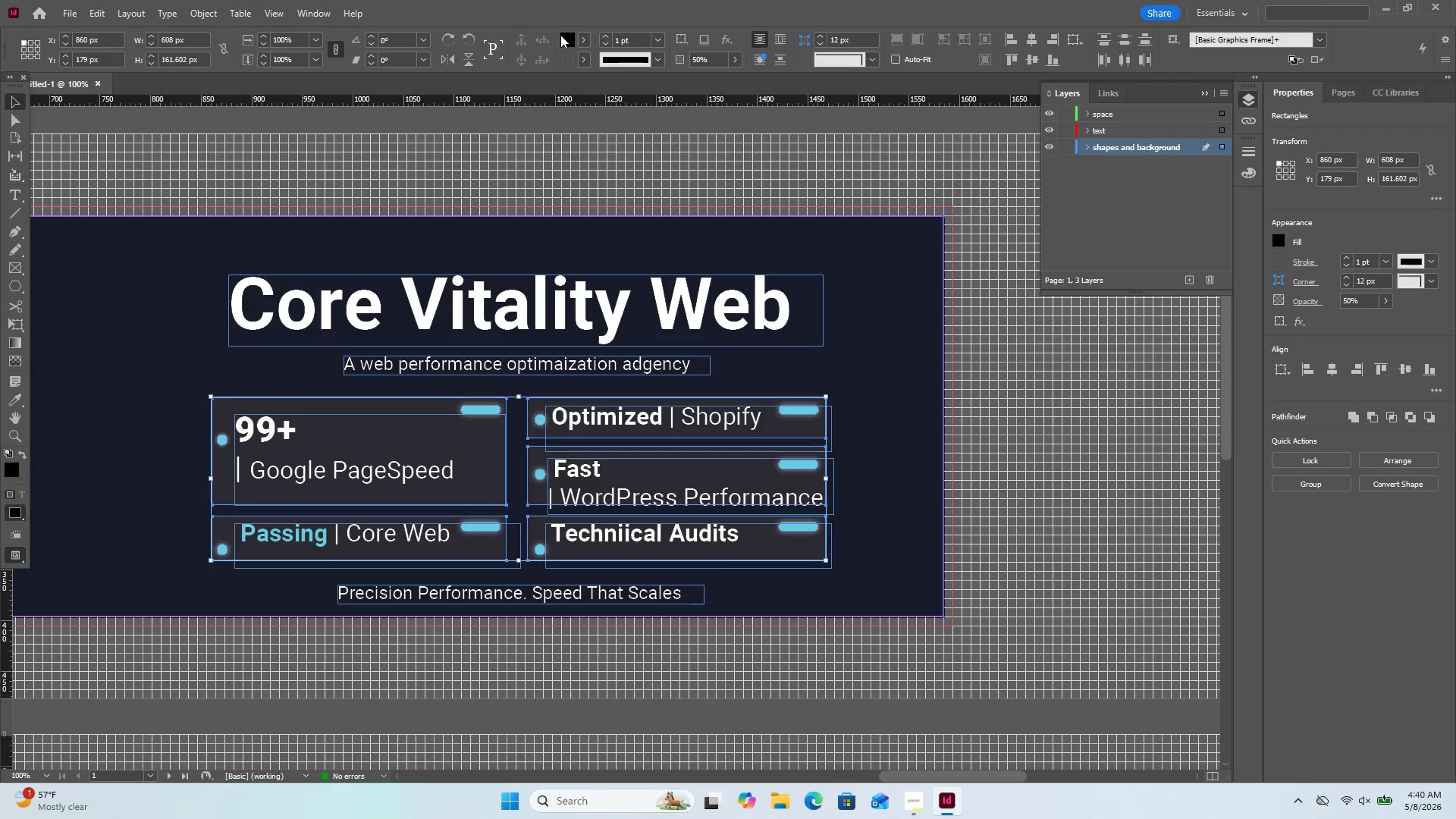 
double_click([560, 35])
 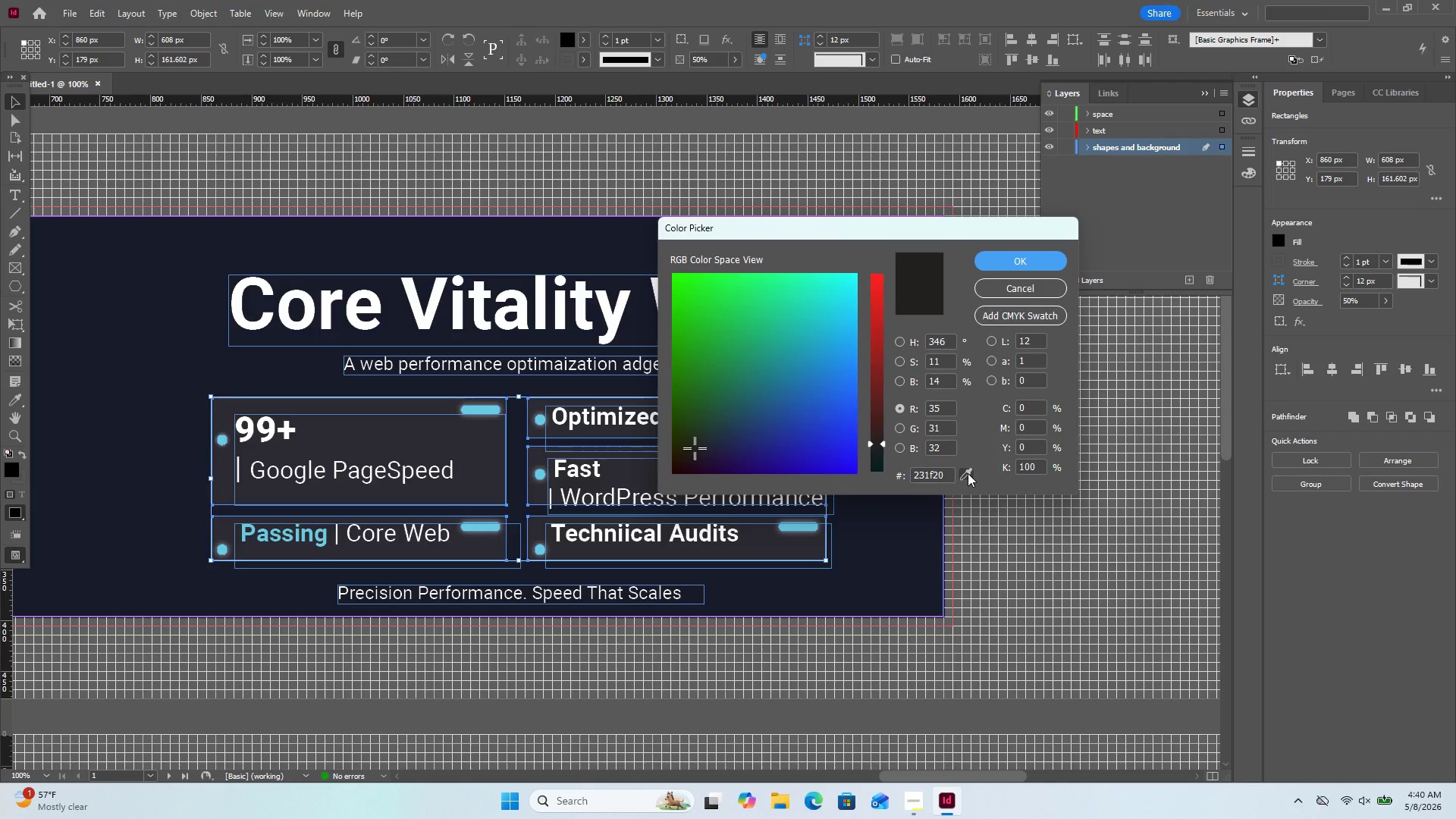 
left_click_drag(start_coordinate=[968, 473], to_coordinate=[1163, 88])
 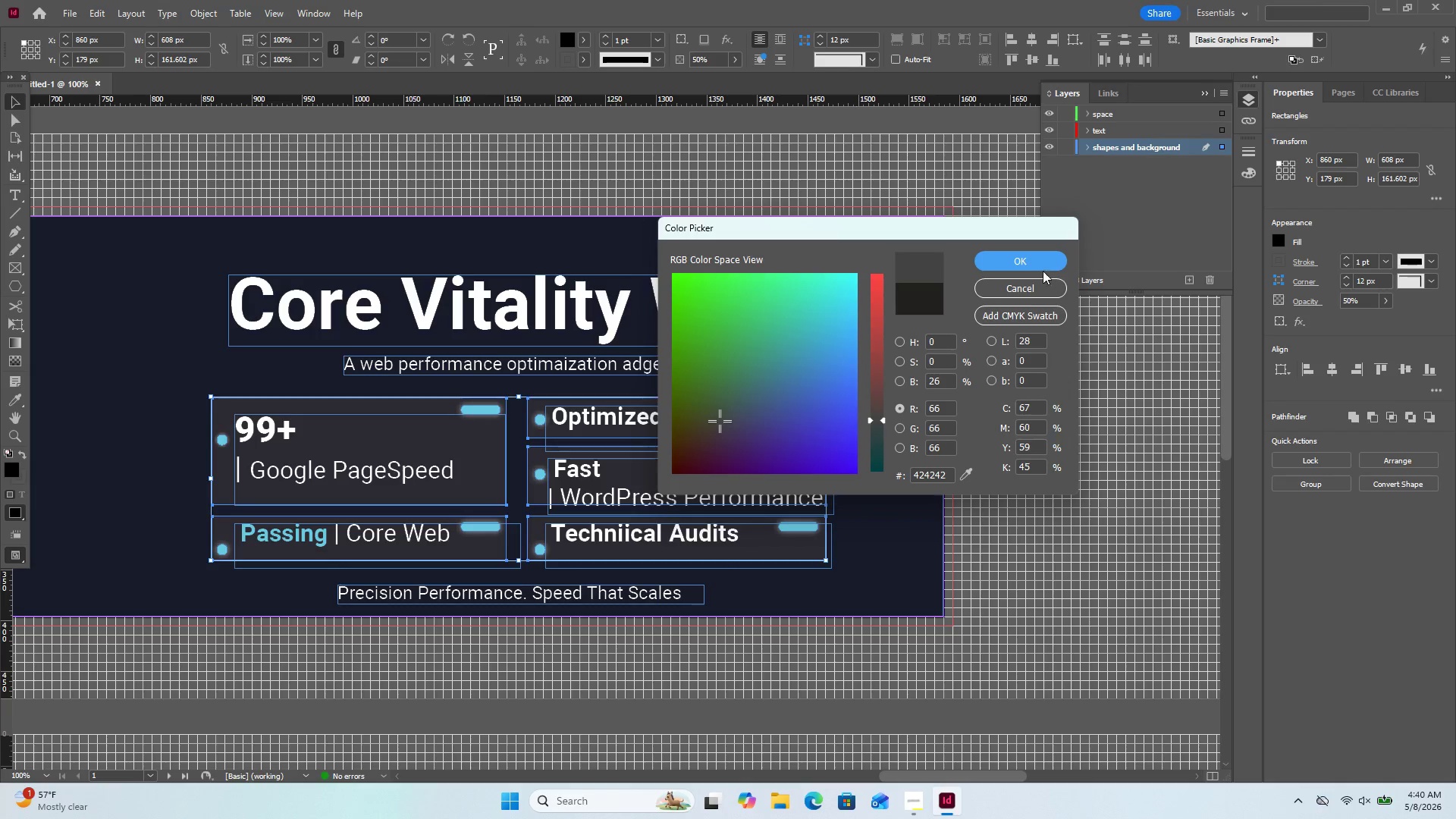 
left_click([1039, 263])
 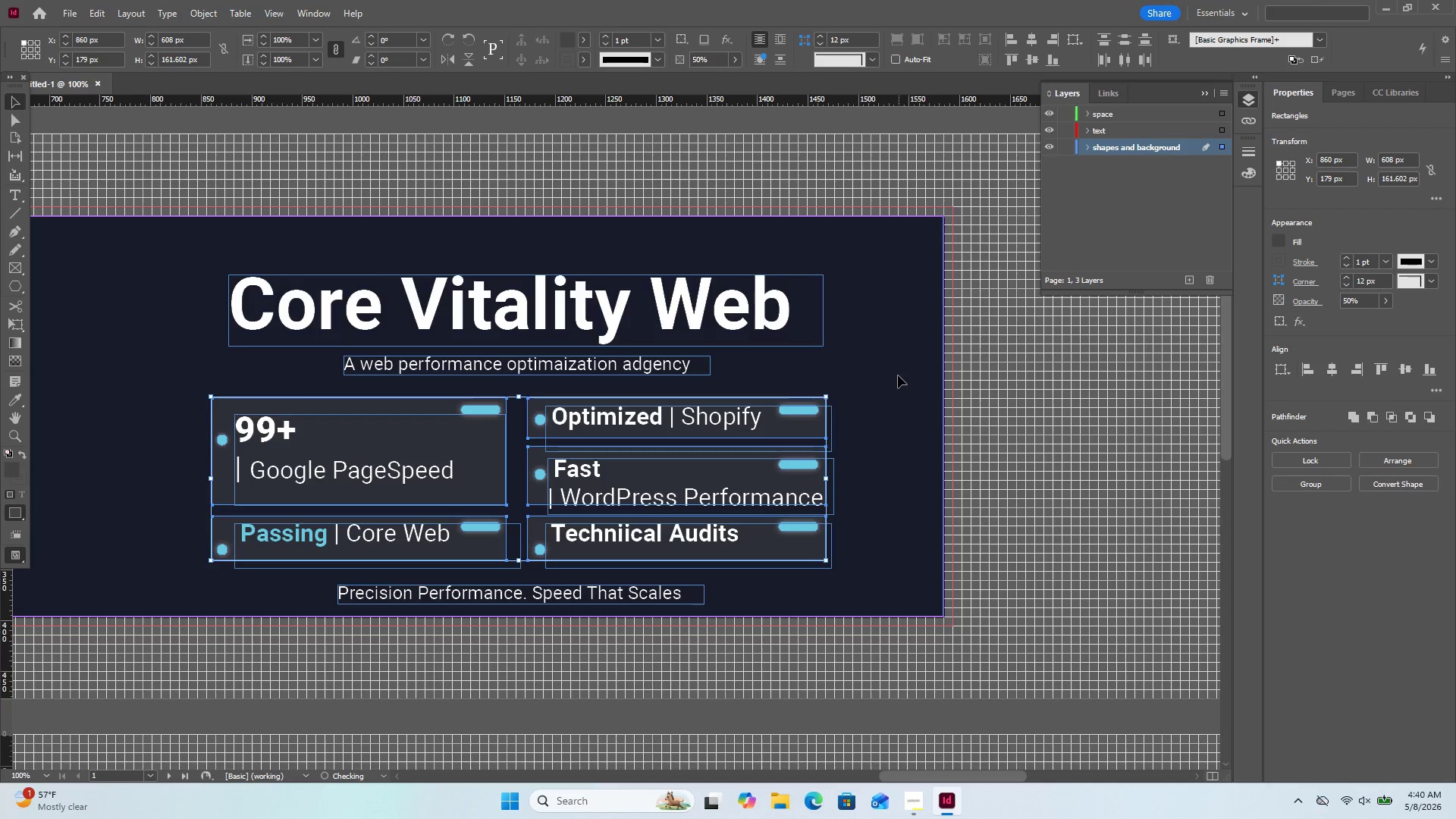 
left_click([898, 375])
 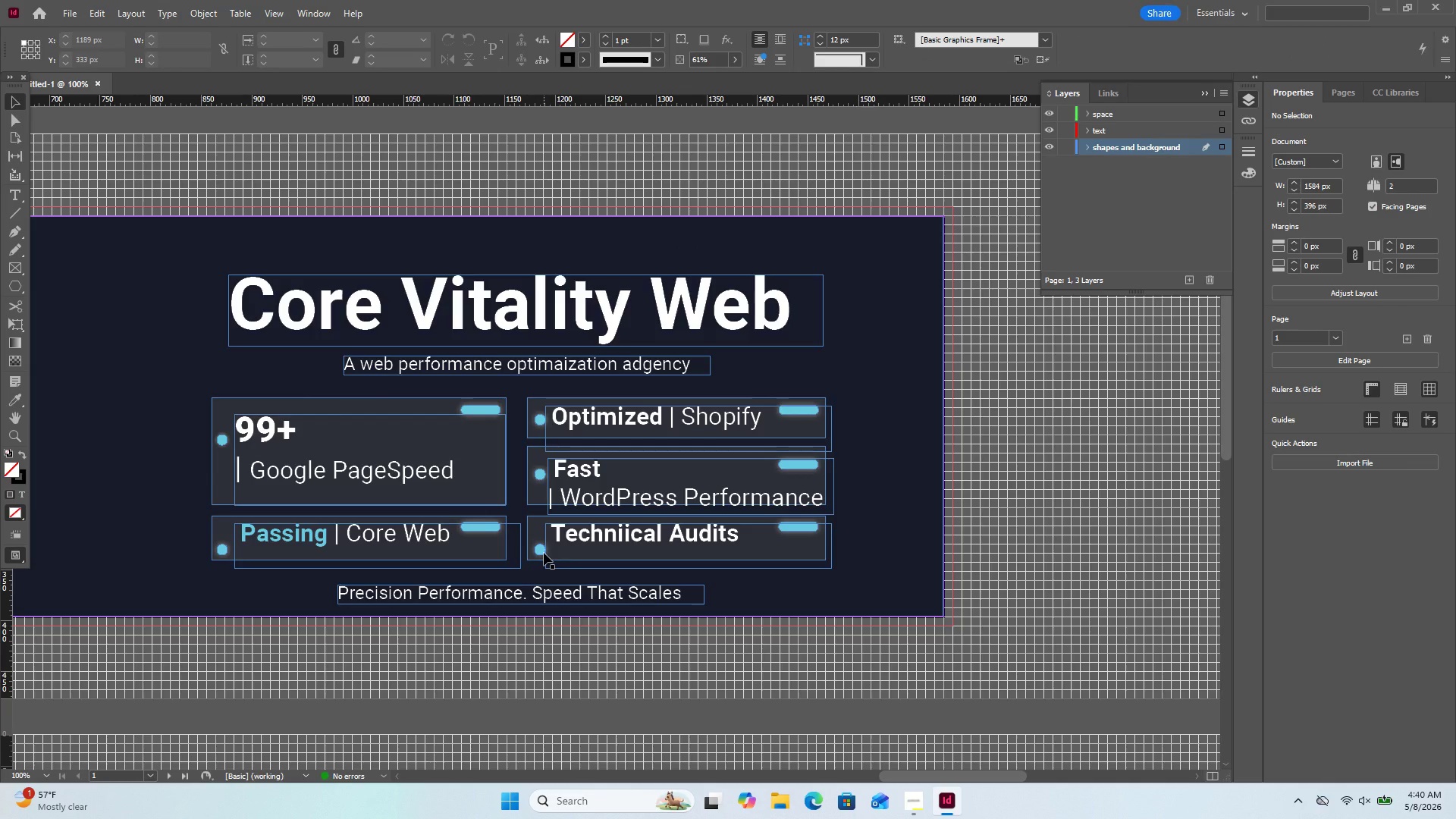 
left_click([538, 552])
 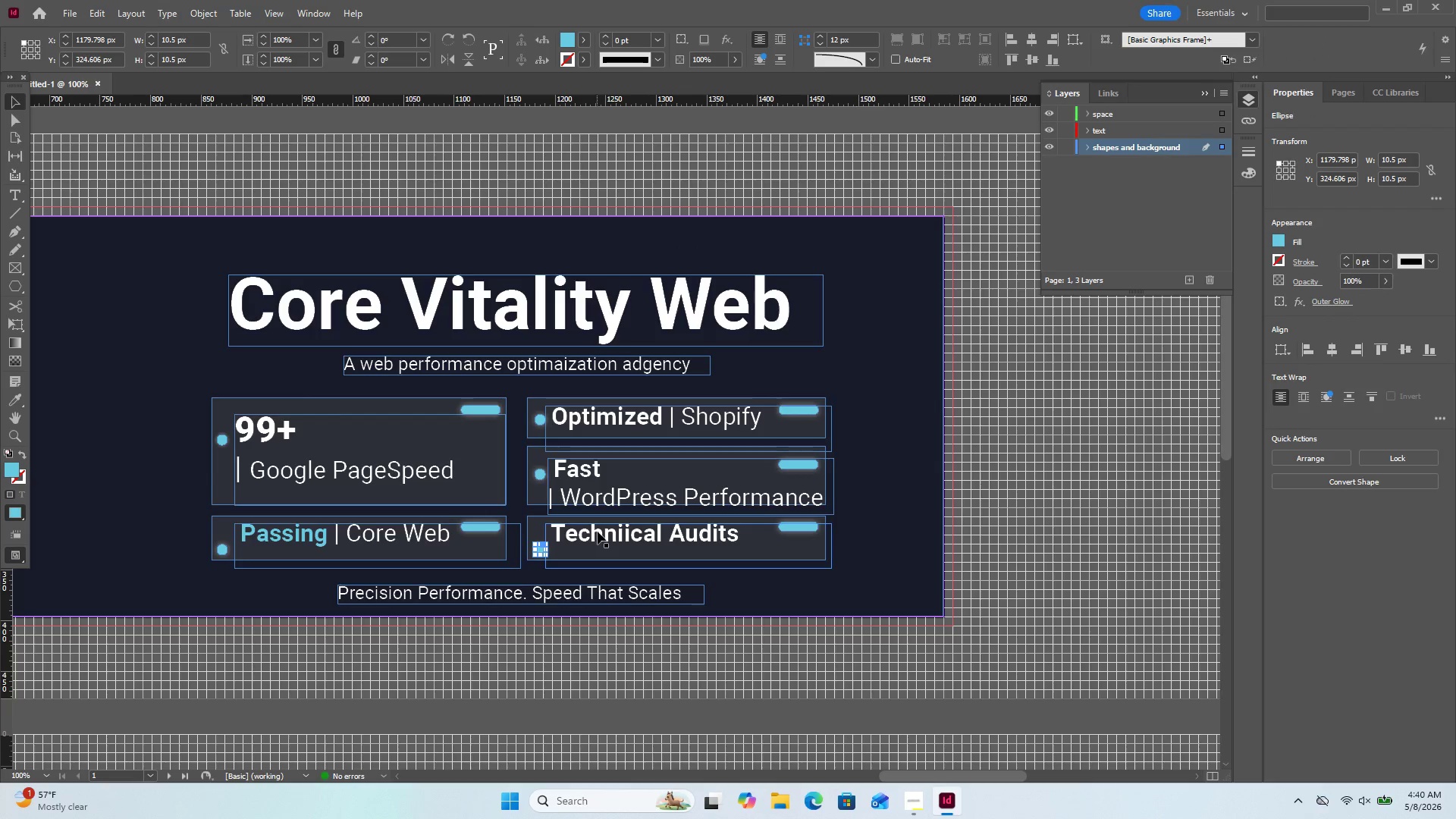 
left_click([581, 541])
 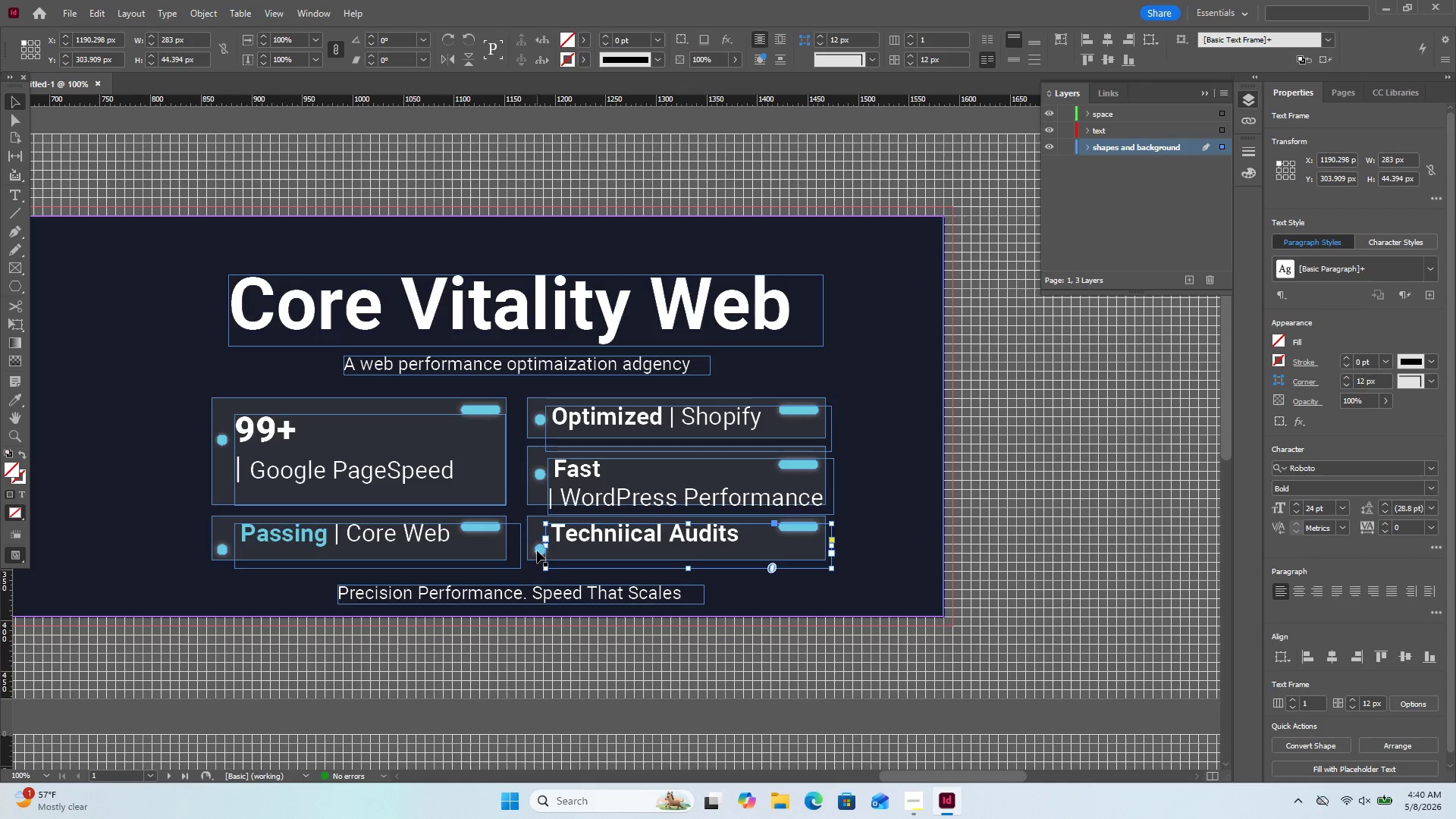 
left_click_drag(start_coordinate=[538, 550], to_coordinate=[538, 538])
 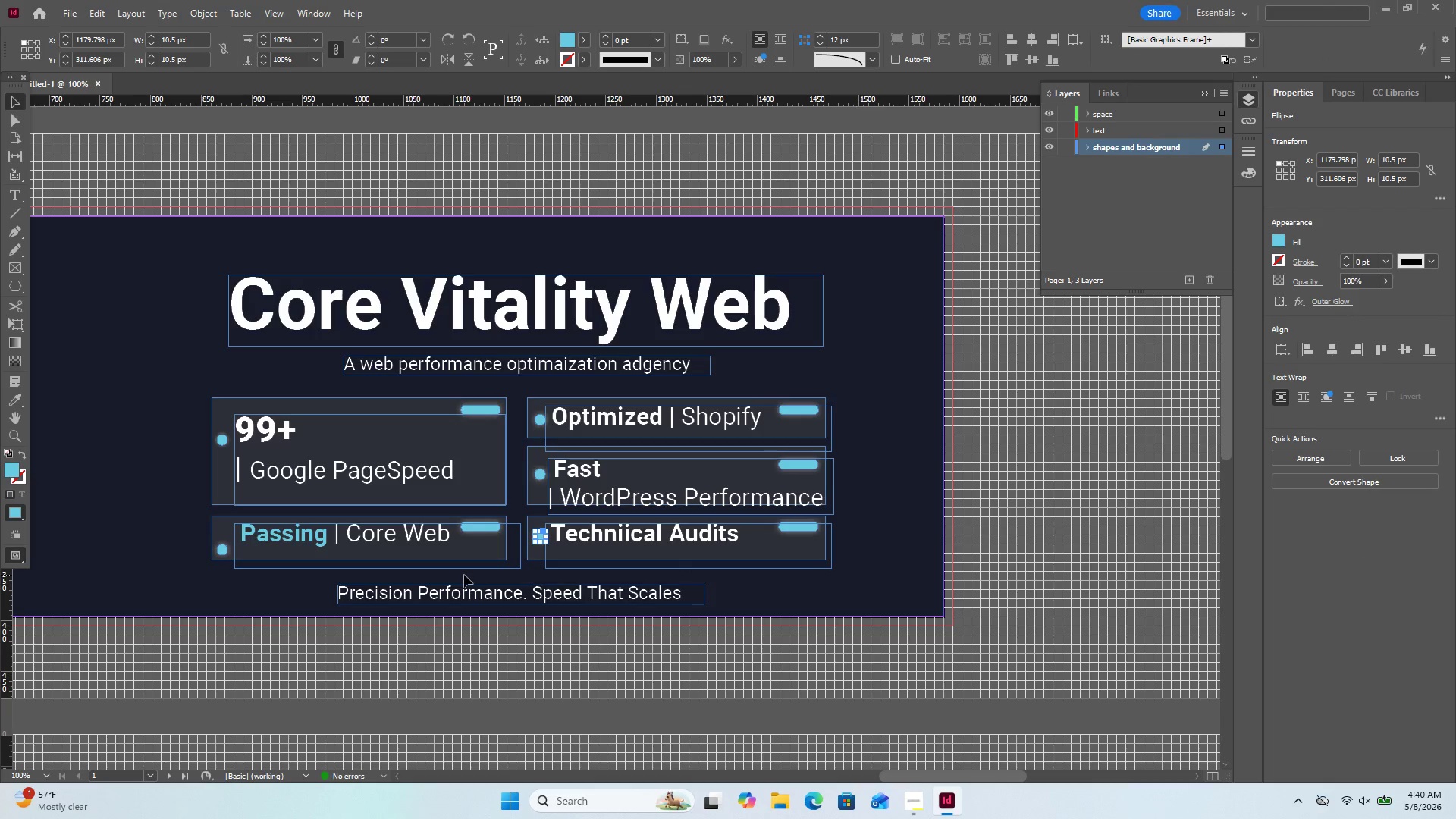 
left_click([434, 575])
 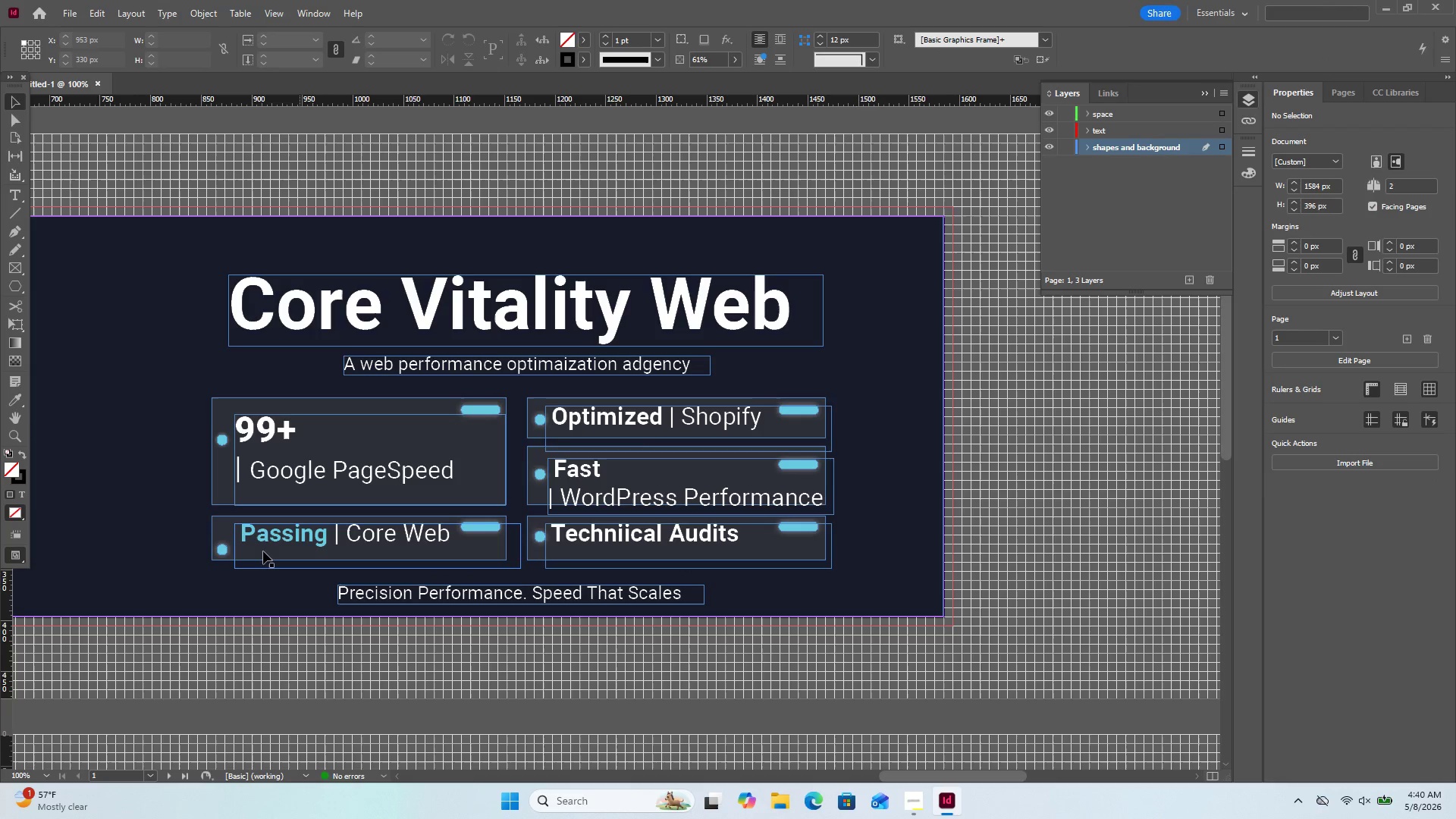 
left_click([220, 553])
 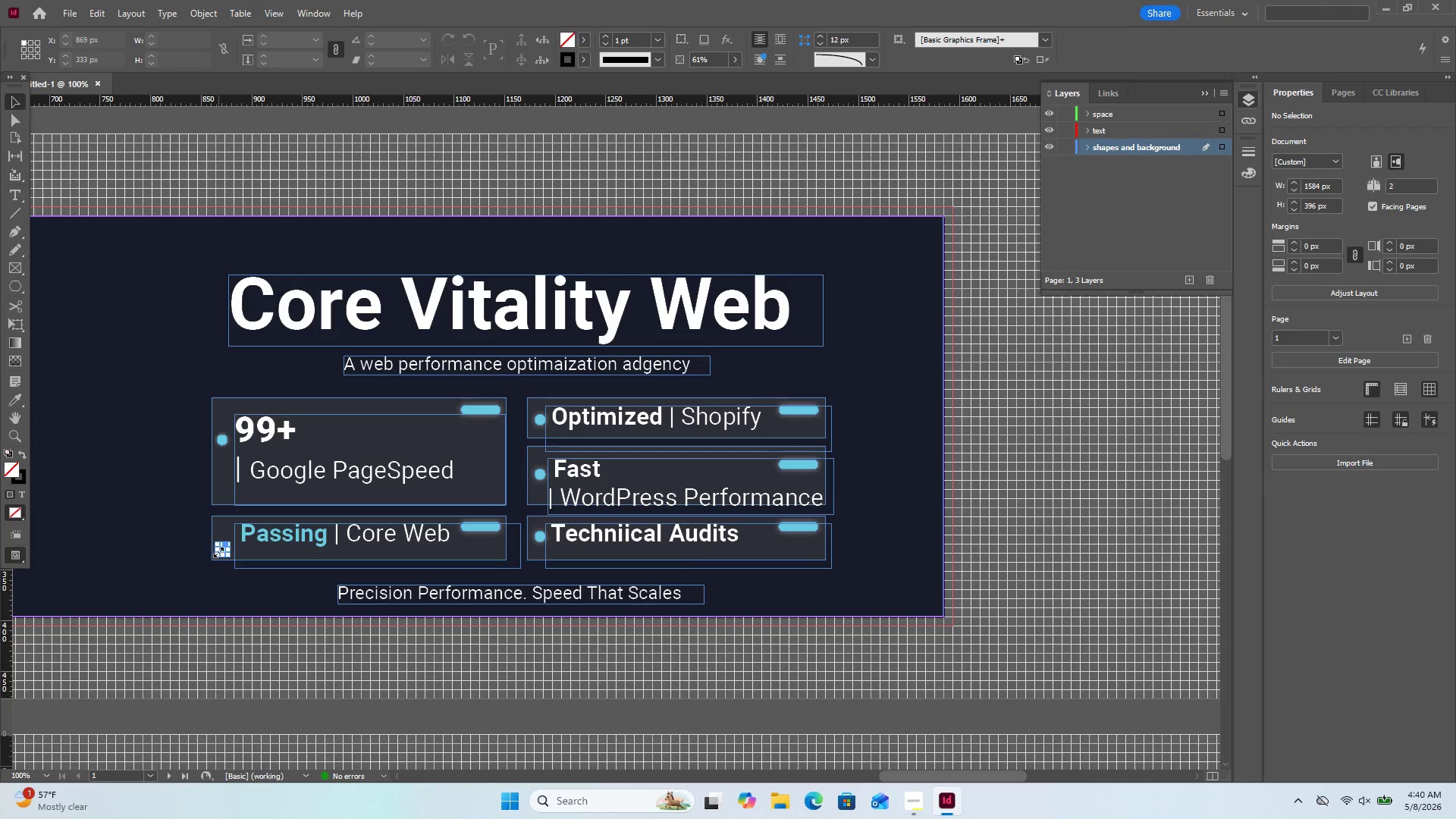 
left_click([218, 552])
 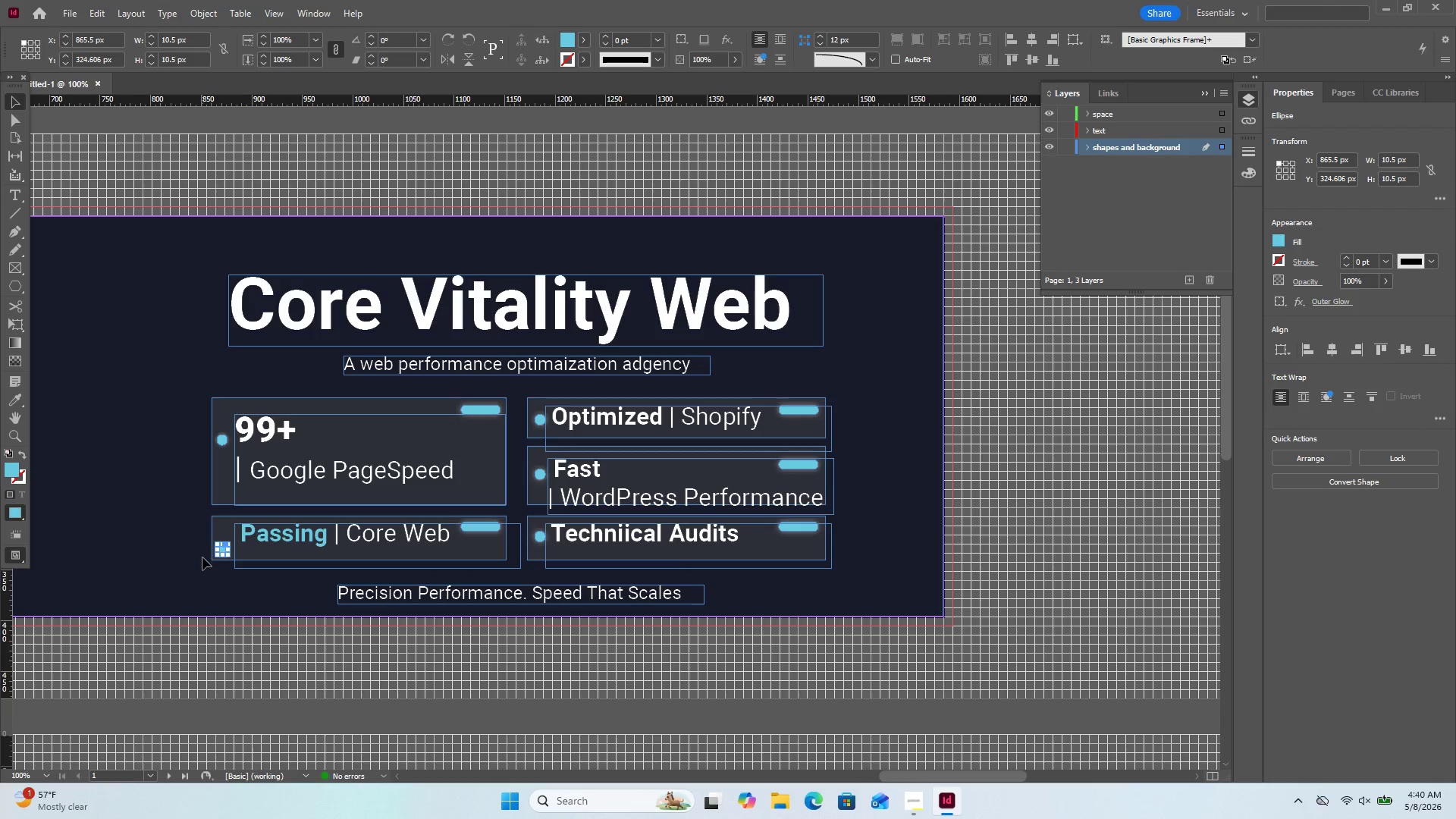 
left_click([202, 557])
 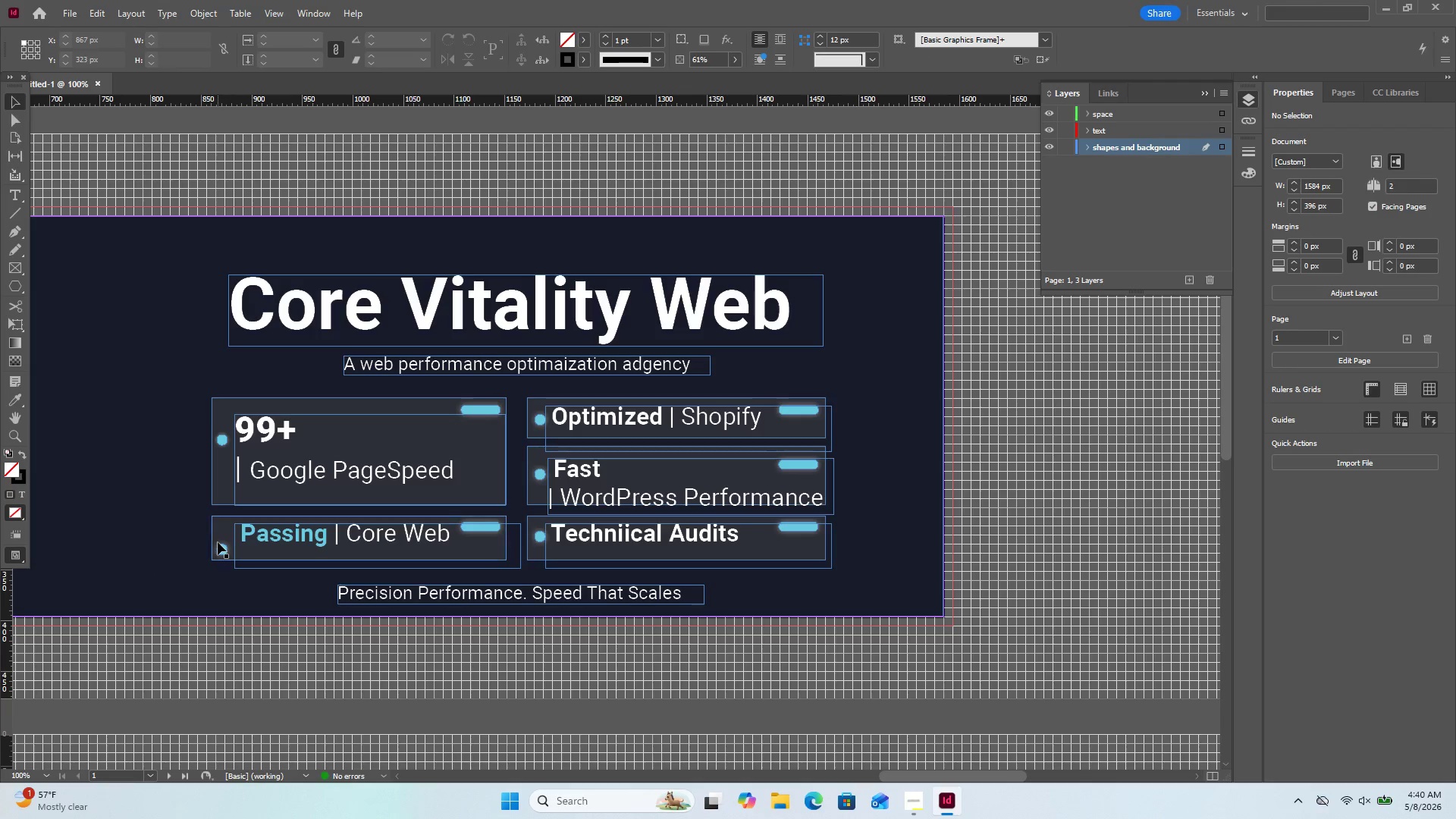 
left_click_drag(start_coordinate=[222, 549], to_coordinate=[221, 538])
 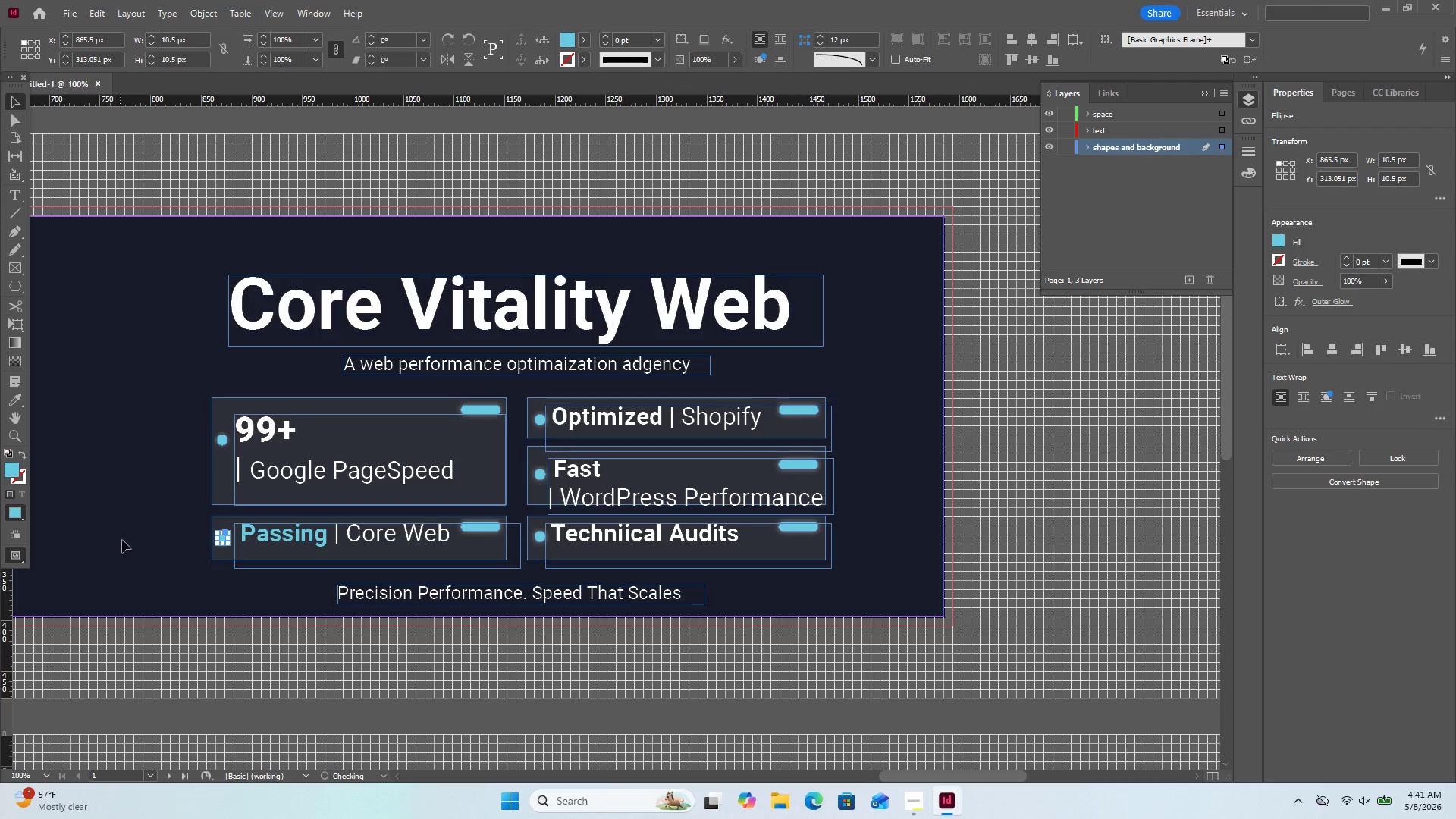 
left_click([123, 540])
 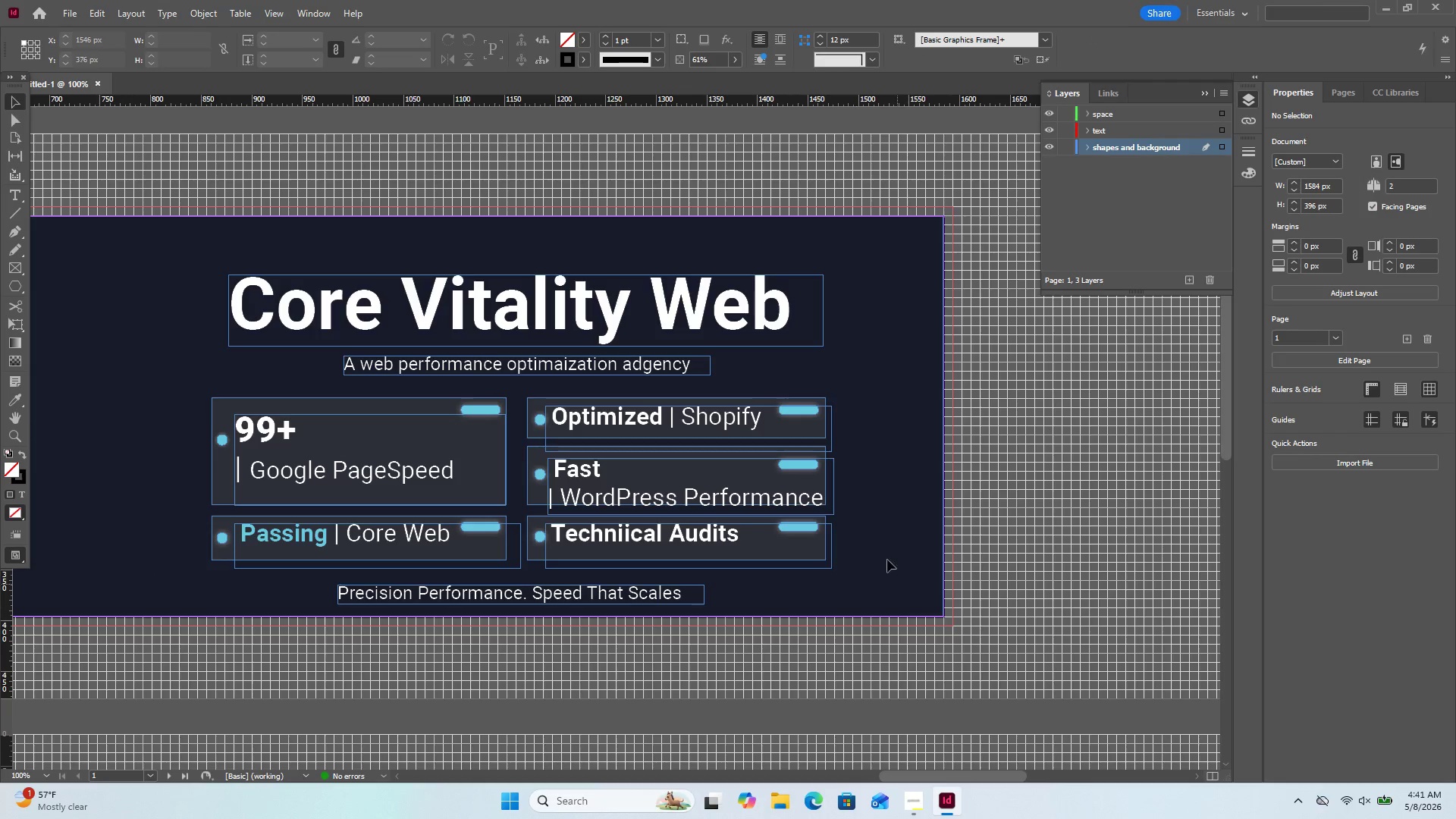 
left_click_drag(start_coordinate=[876, 551], to_coordinate=[137, 399])
 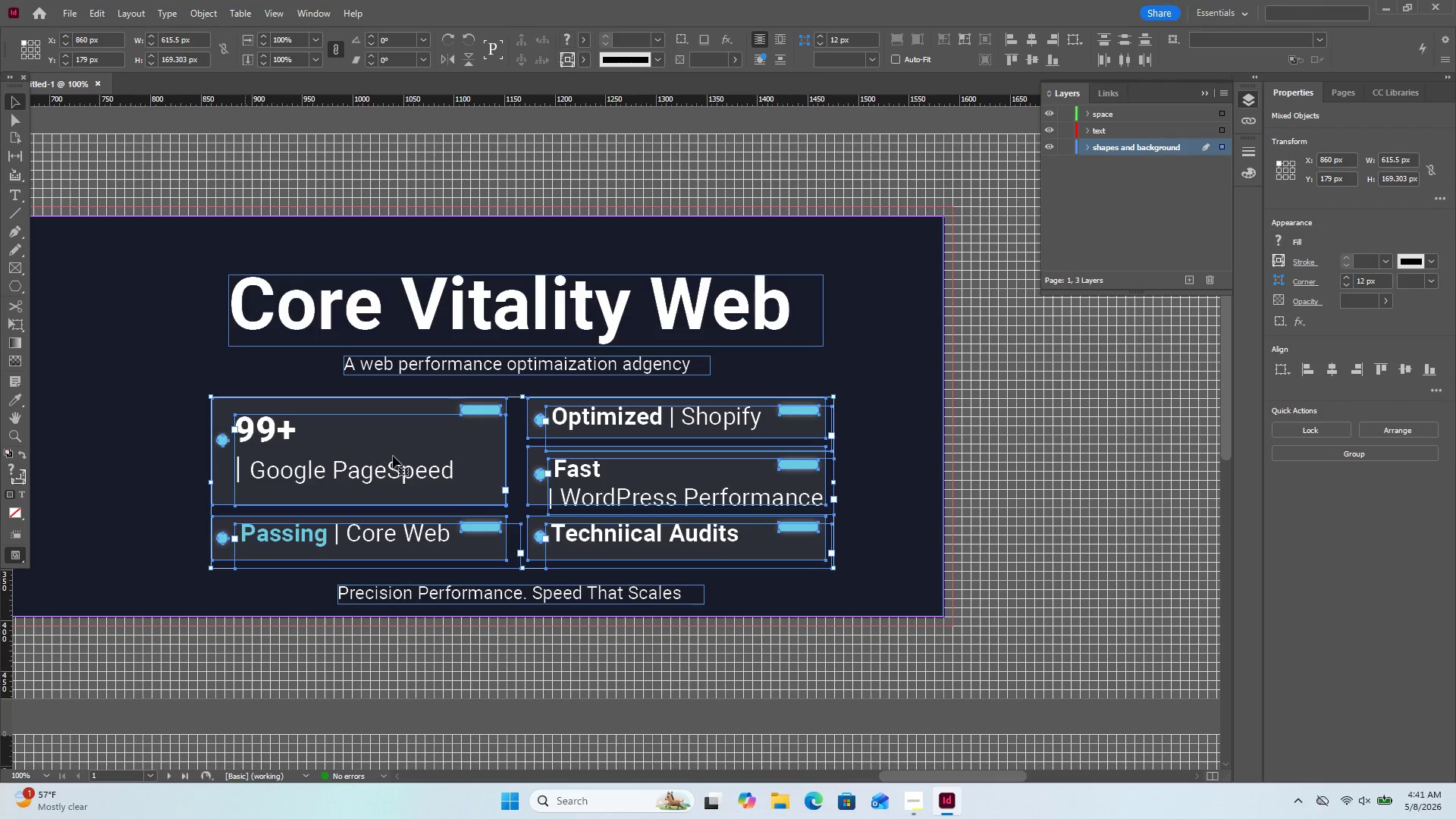 
right_click([393, 456])
 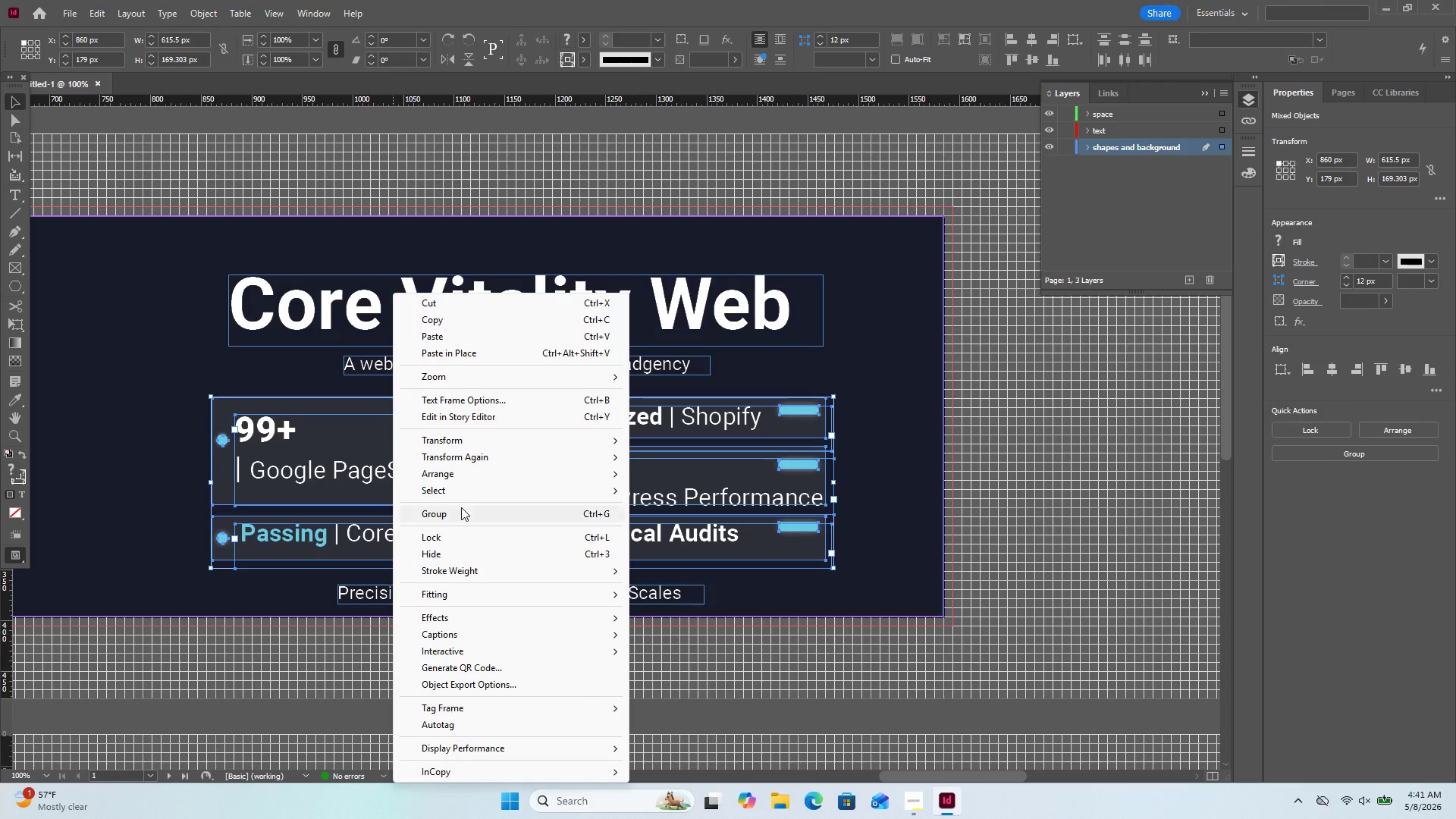 
left_click([460, 510])
 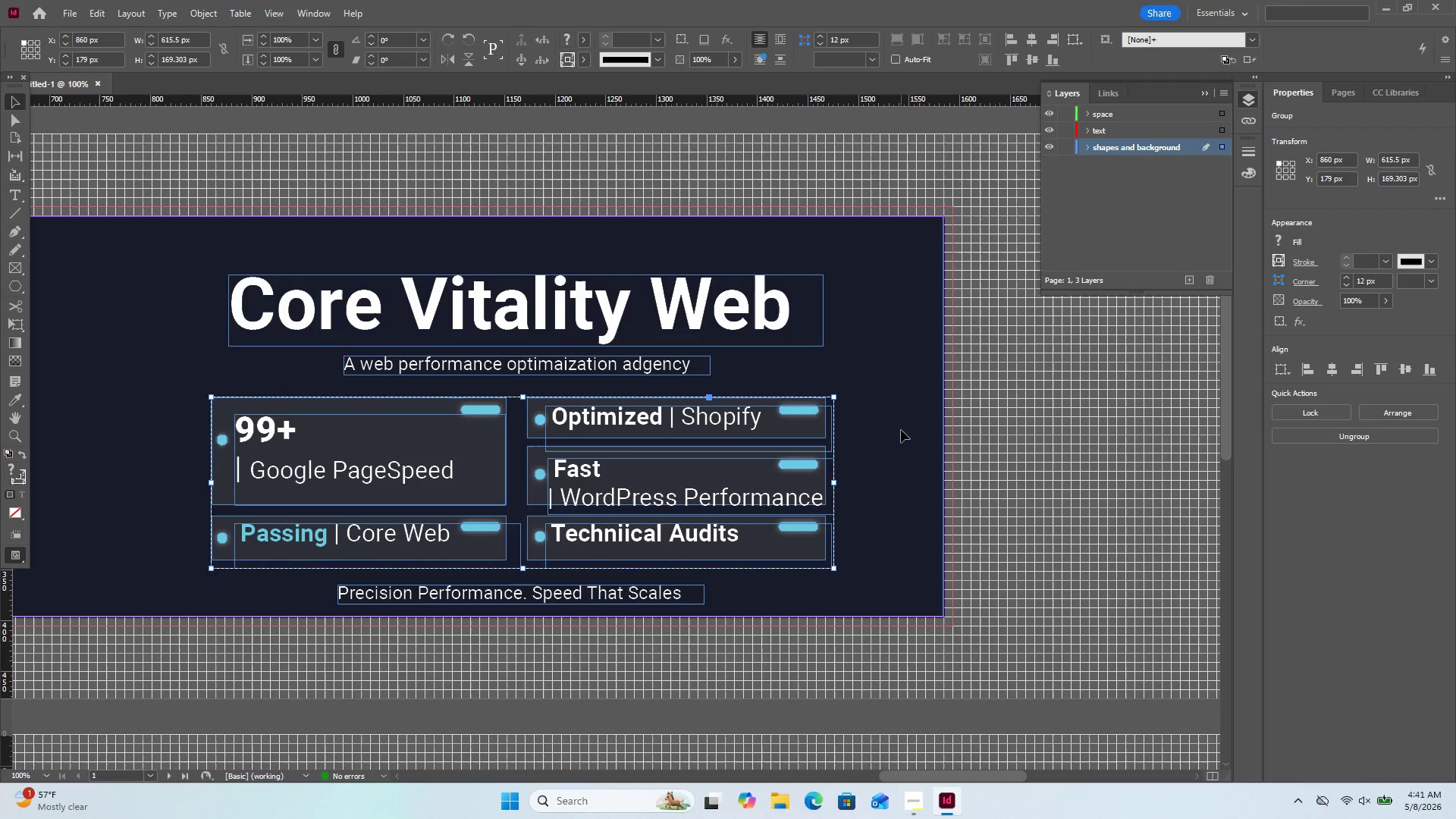 
left_click([902, 430])
 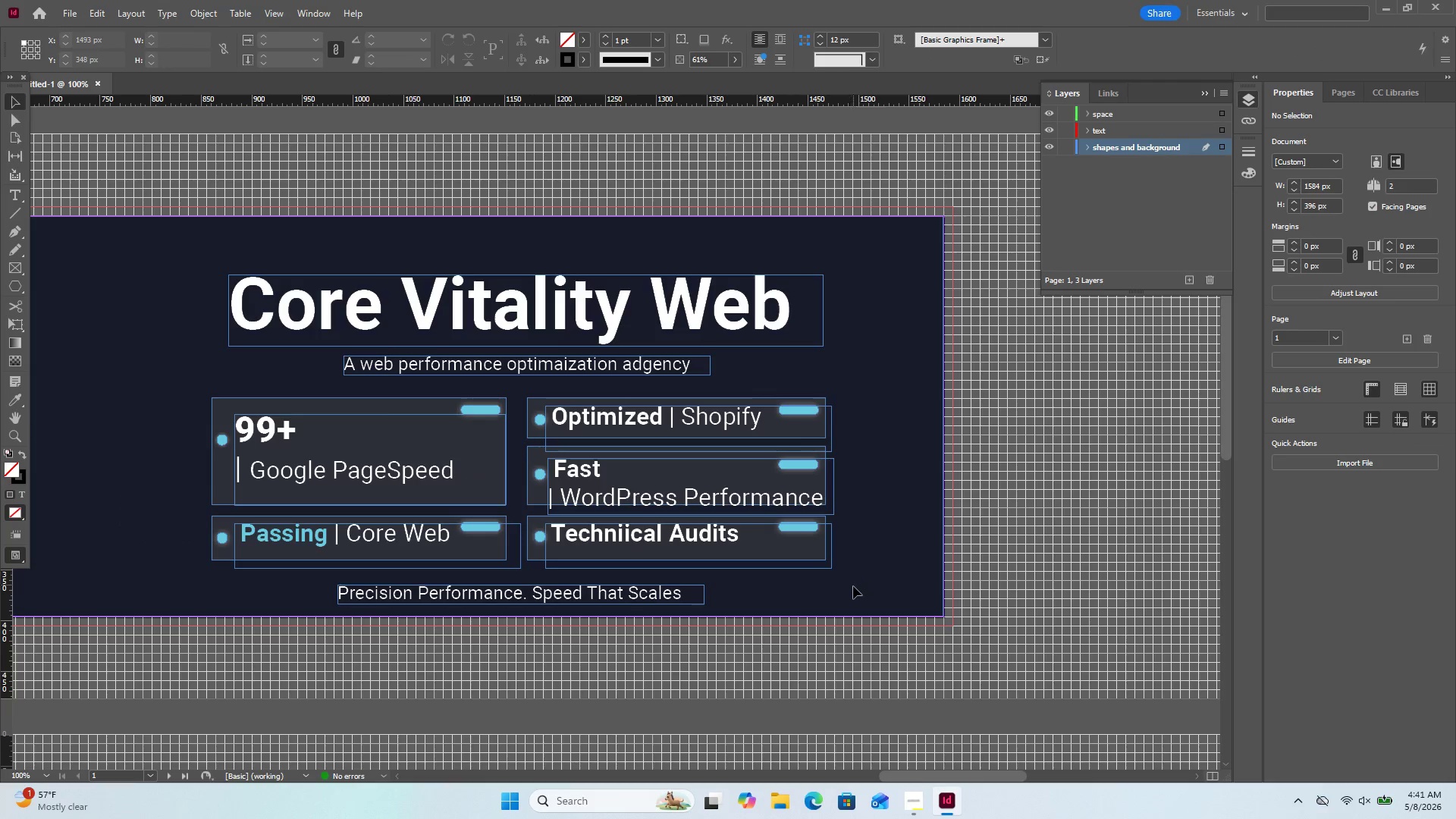 
left_click_drag(start_coordinate=[854, 586], to_coordinate=[323, 294])
 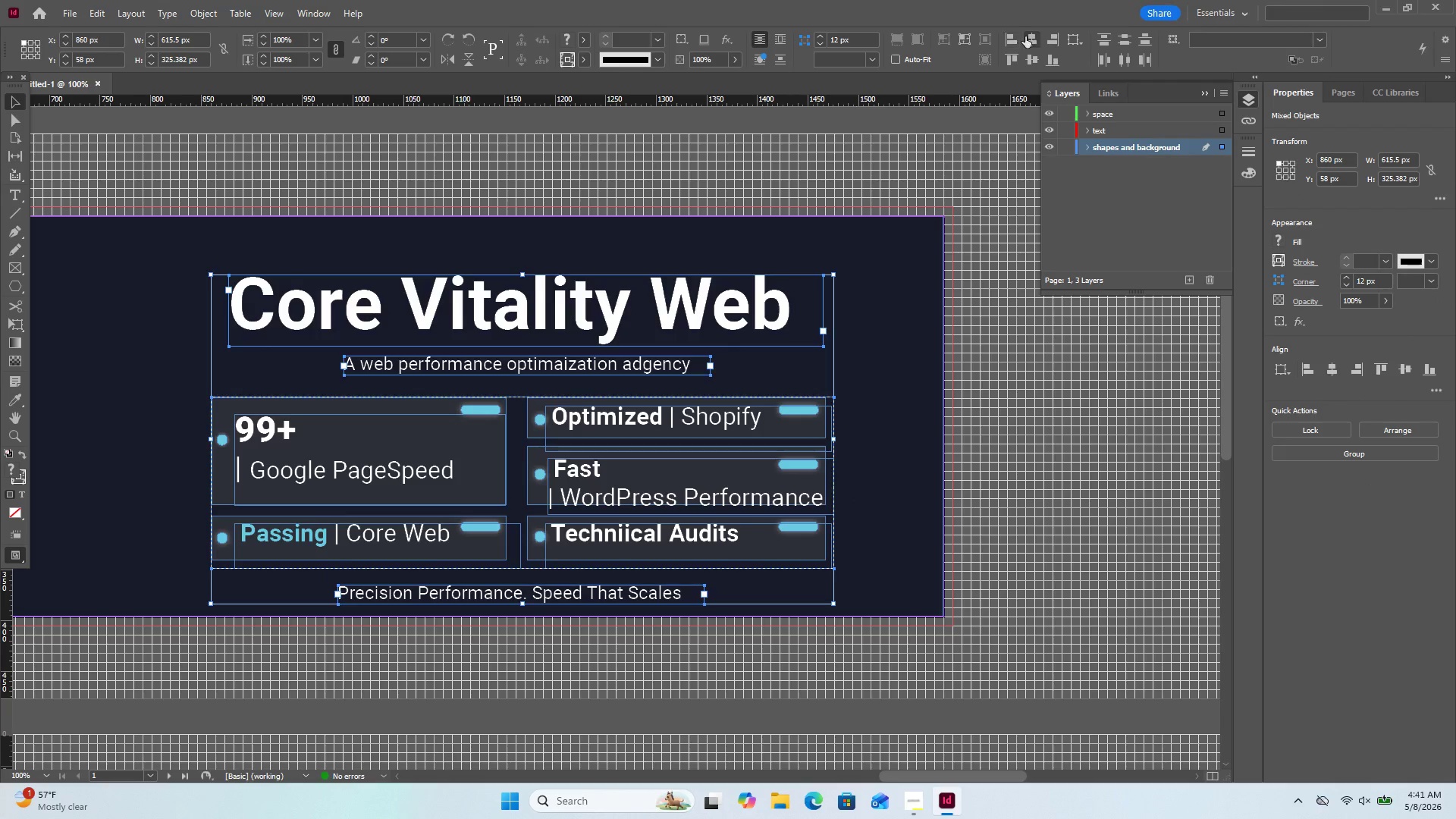 
left_click([1030, 41])
 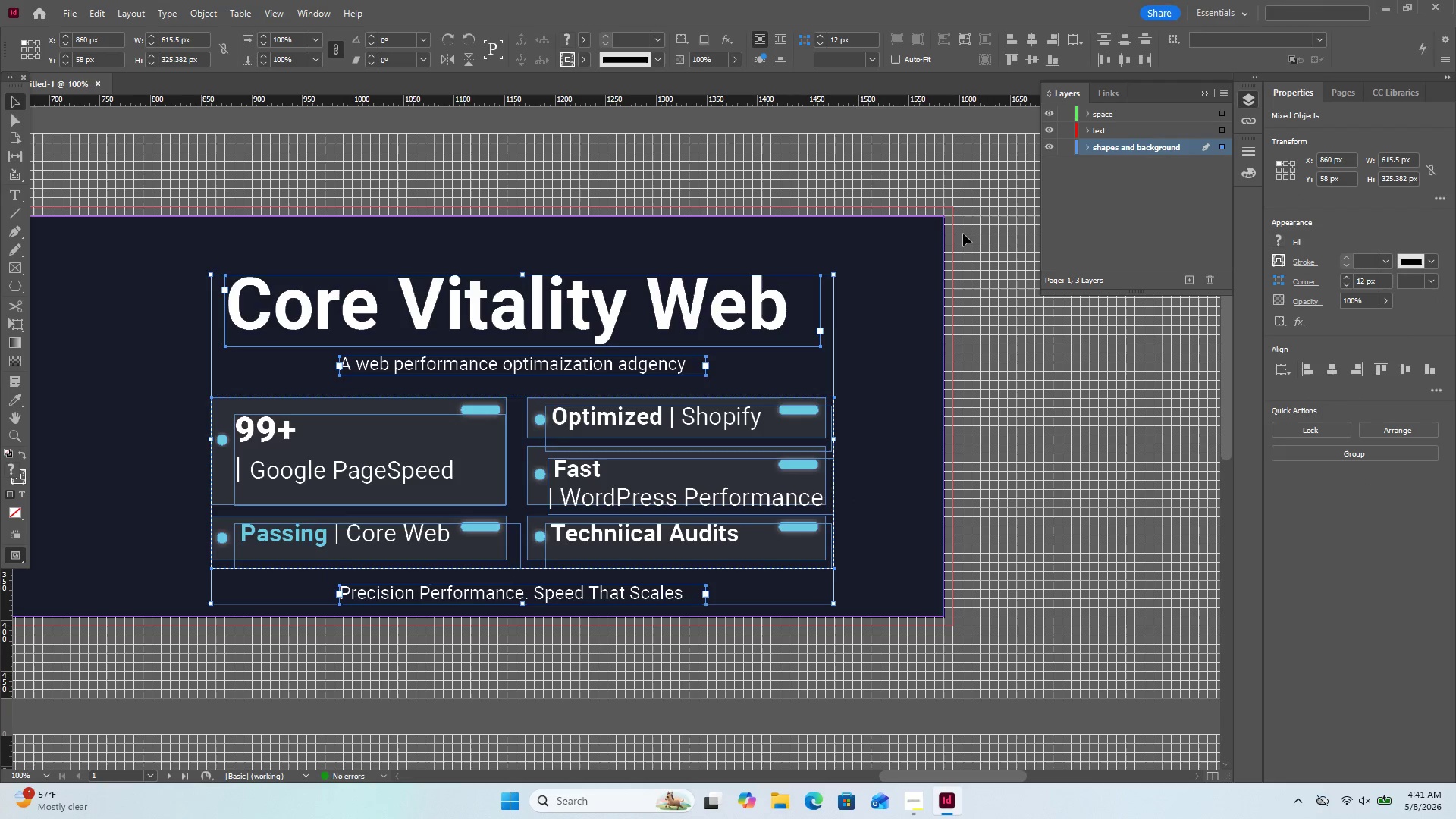 
wait(7.69)
 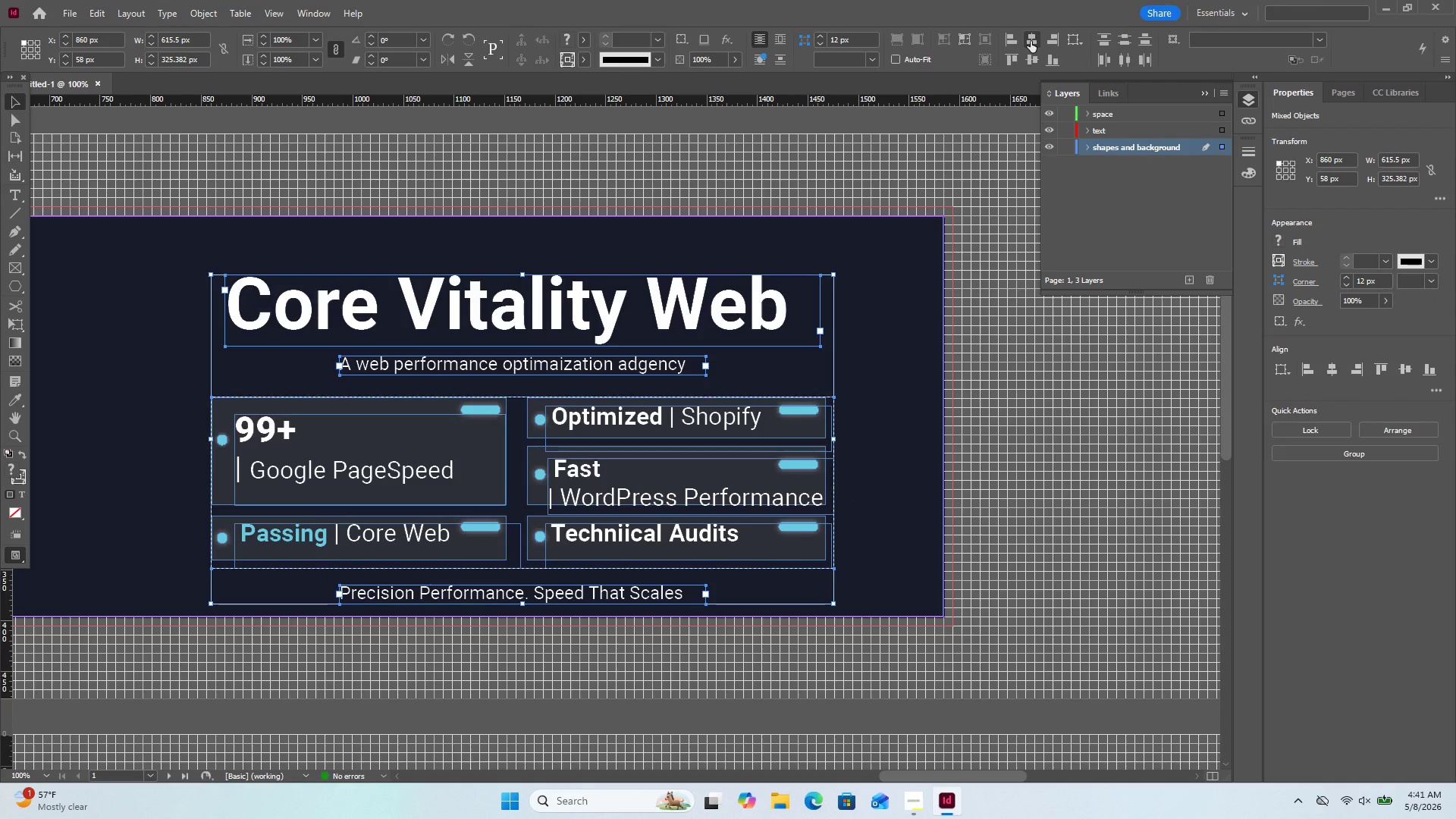 
hold_key(key=ArrowUp, duration=1.05)
 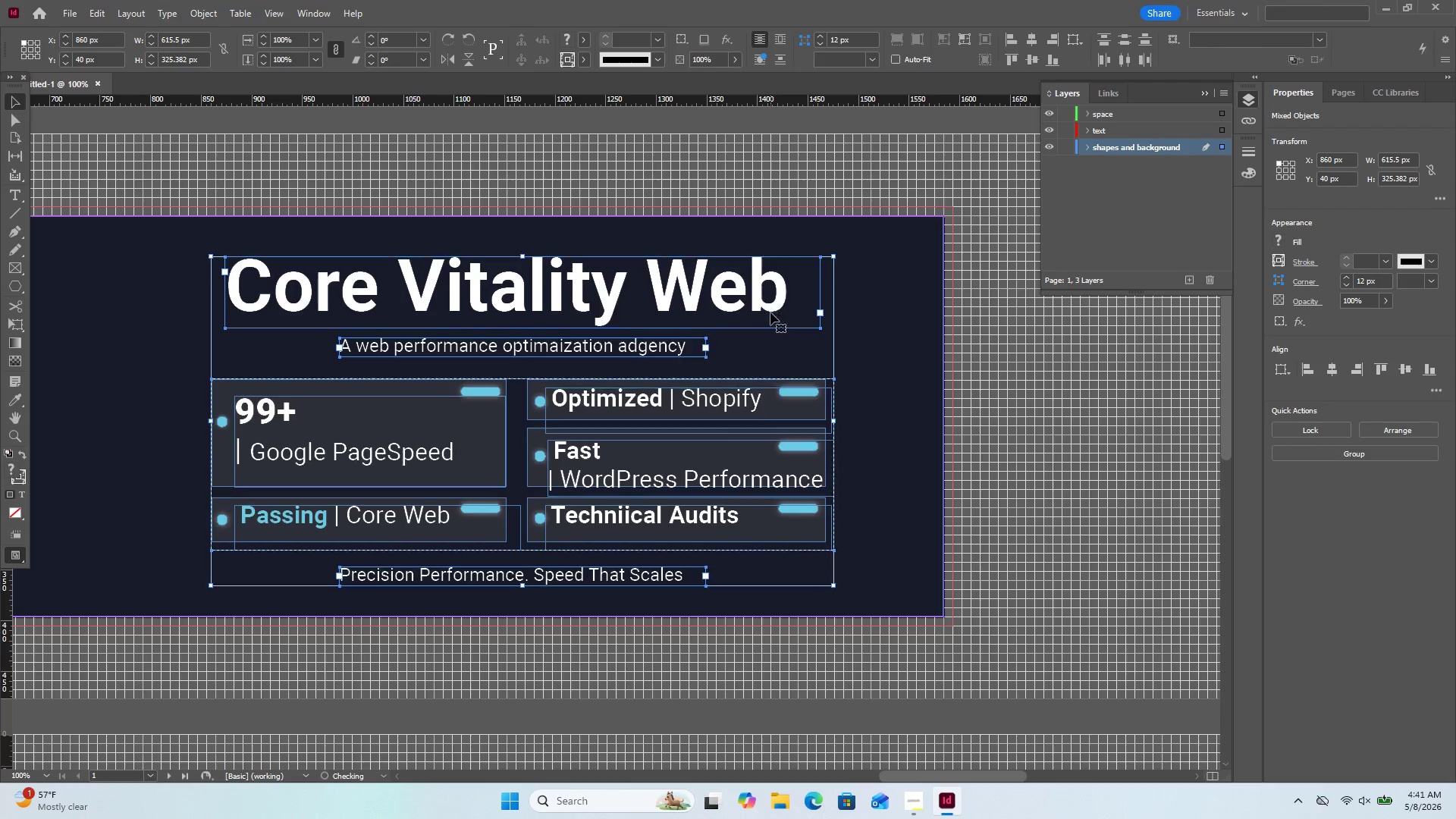 
key(ArrowUp)
 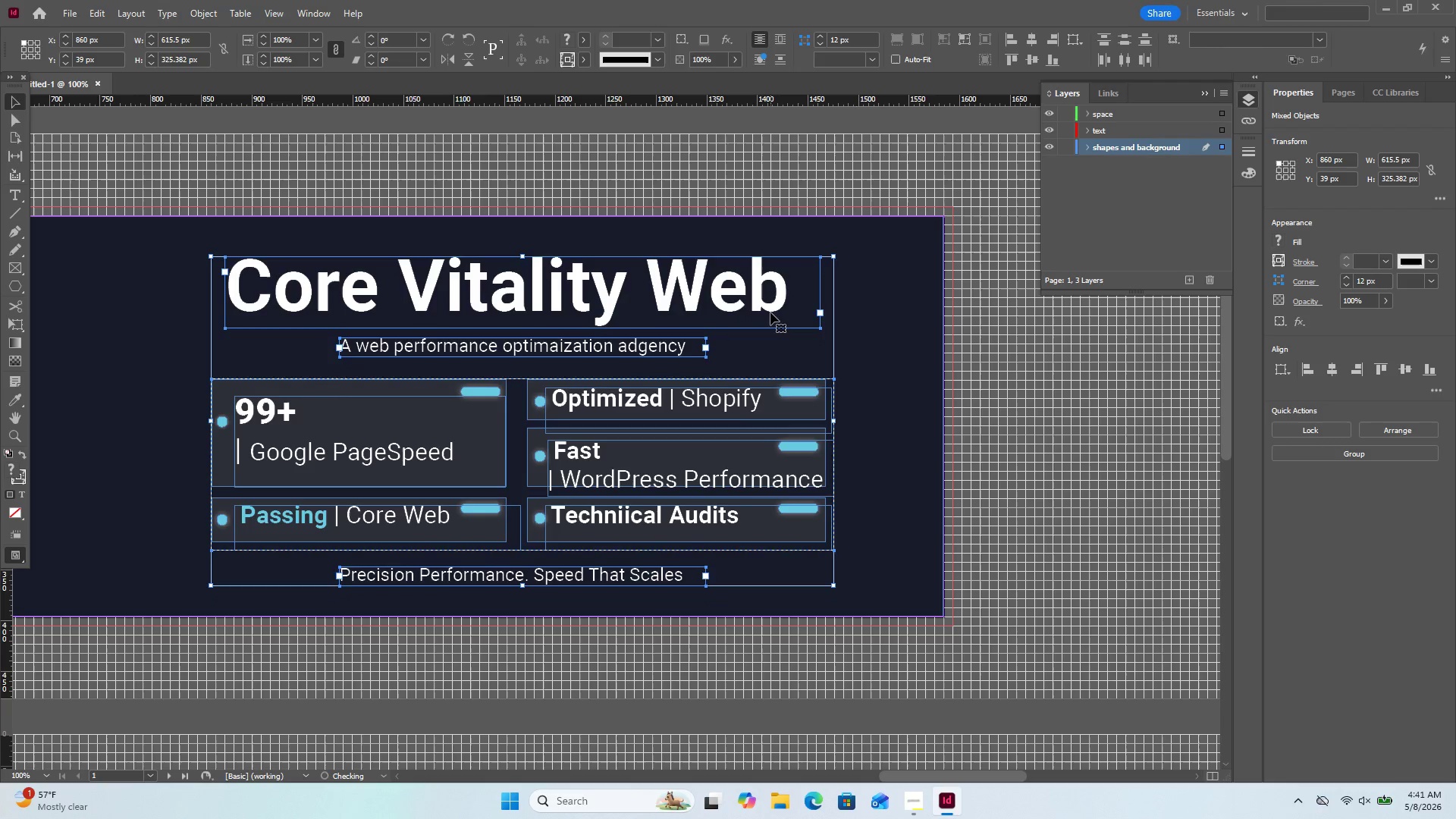 
key(ArrowUp)
 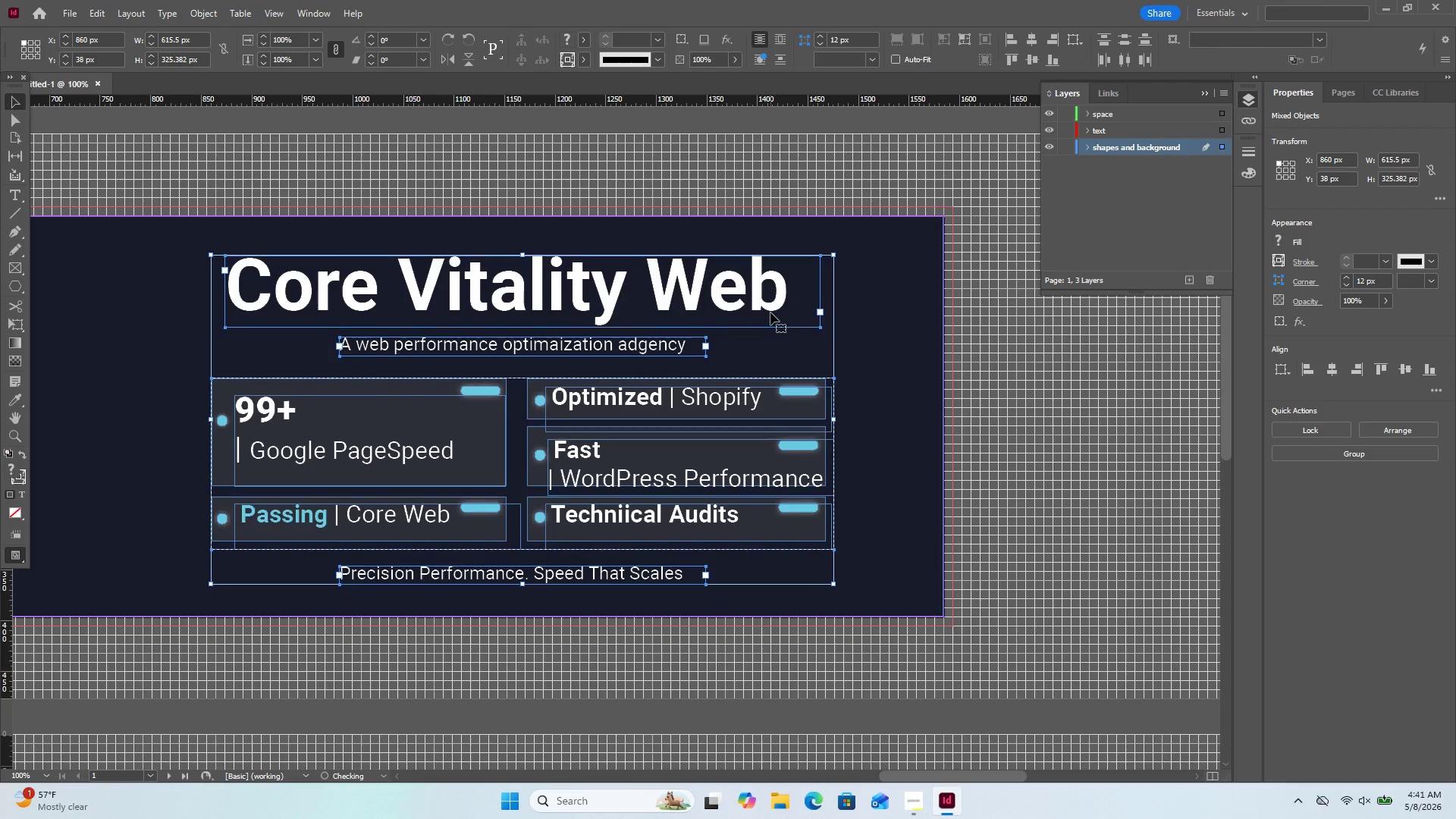 
hold_key(key=ArrowUp, duration=1.2)
 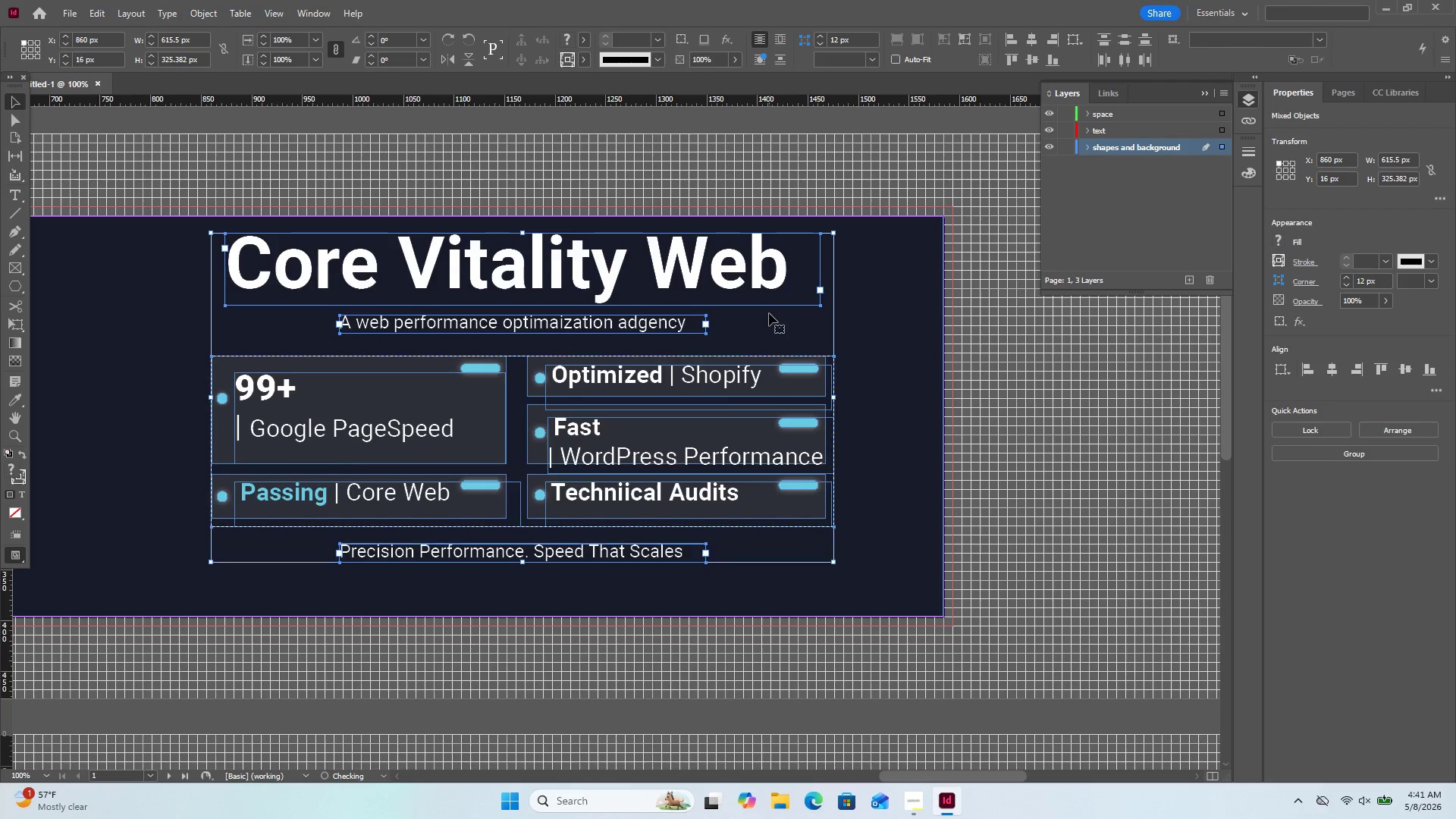 
key(ArrowUp)
 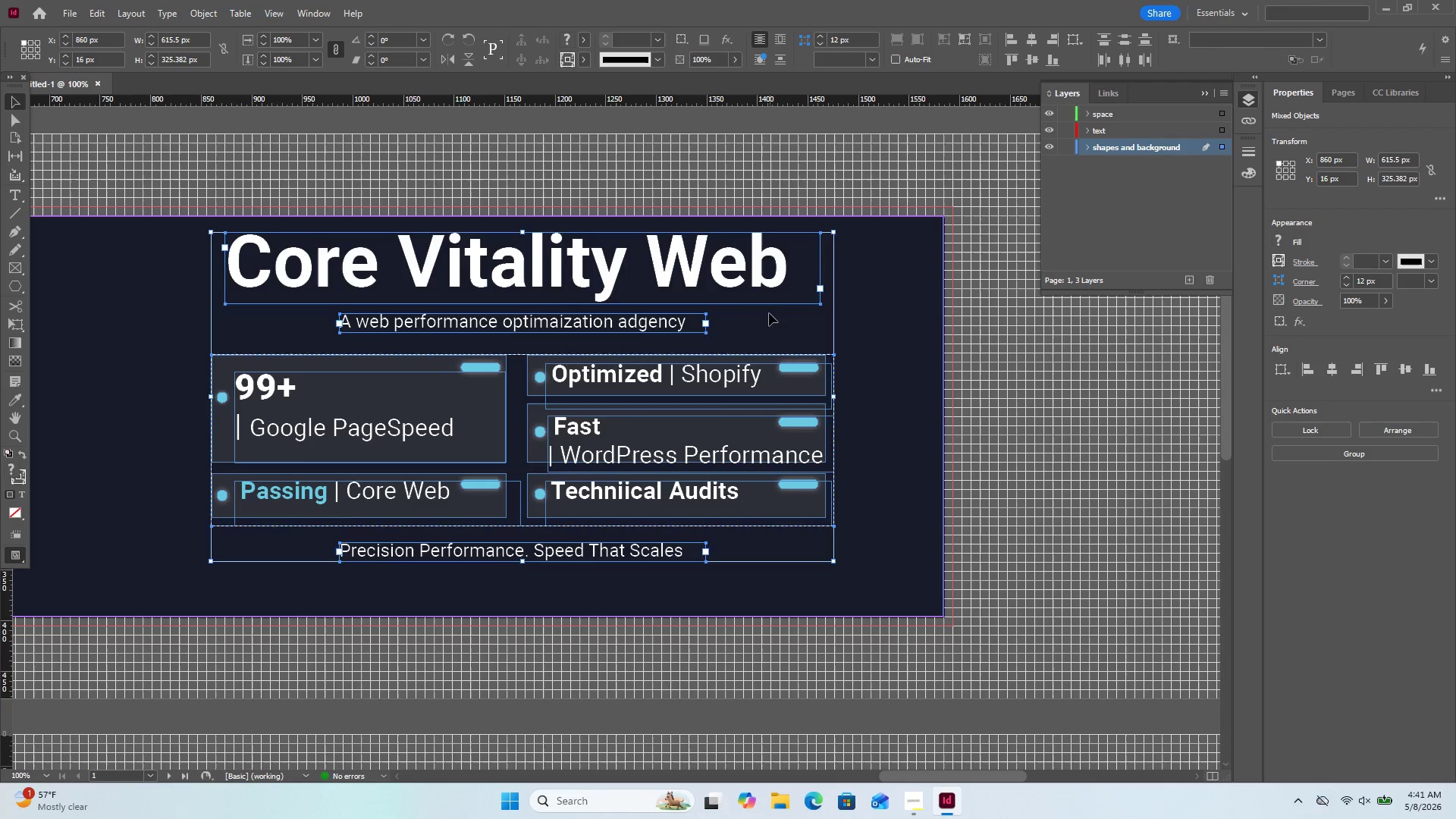 
key(ArrowDown)
 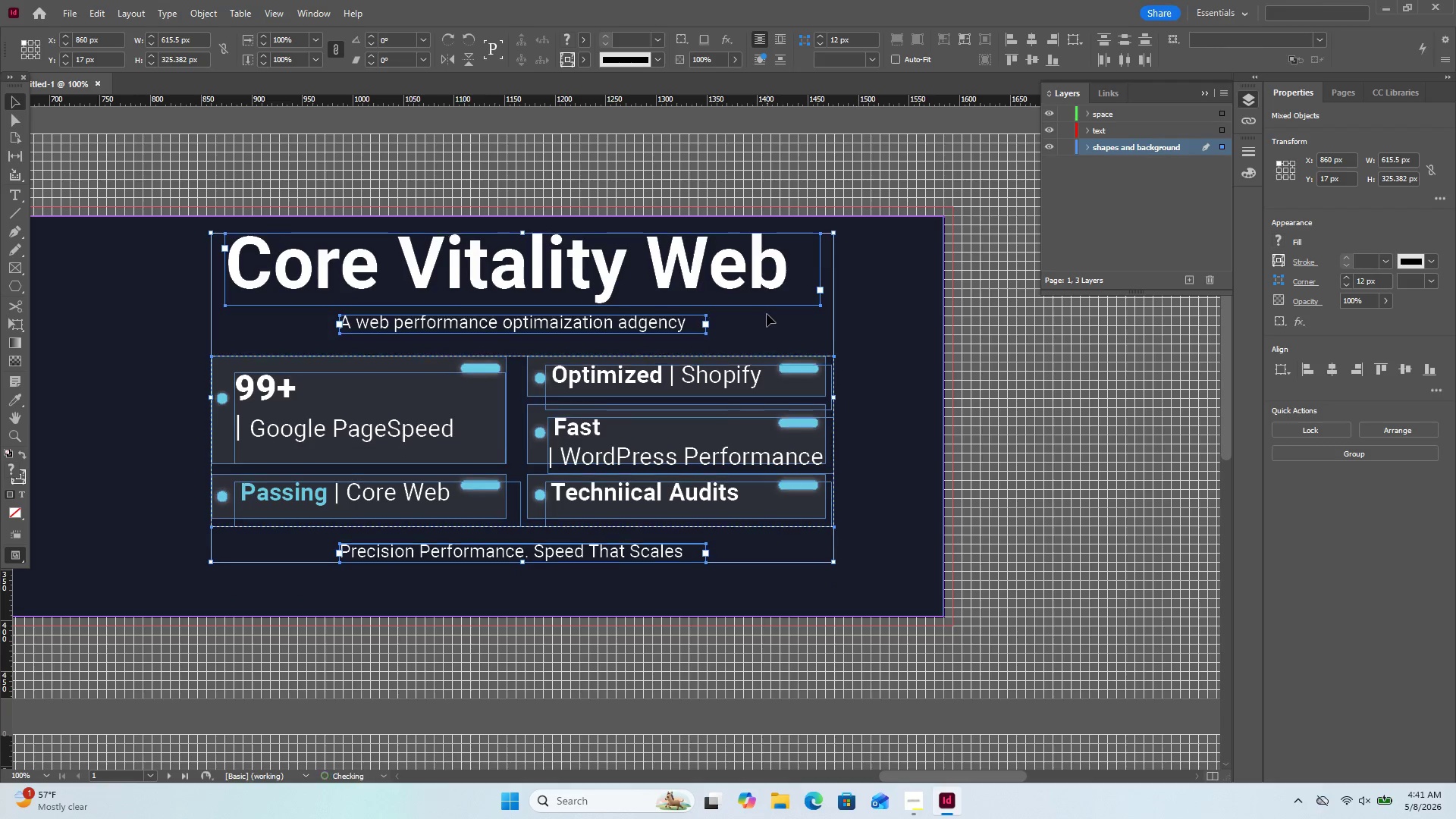 
key(ArrowDown)
 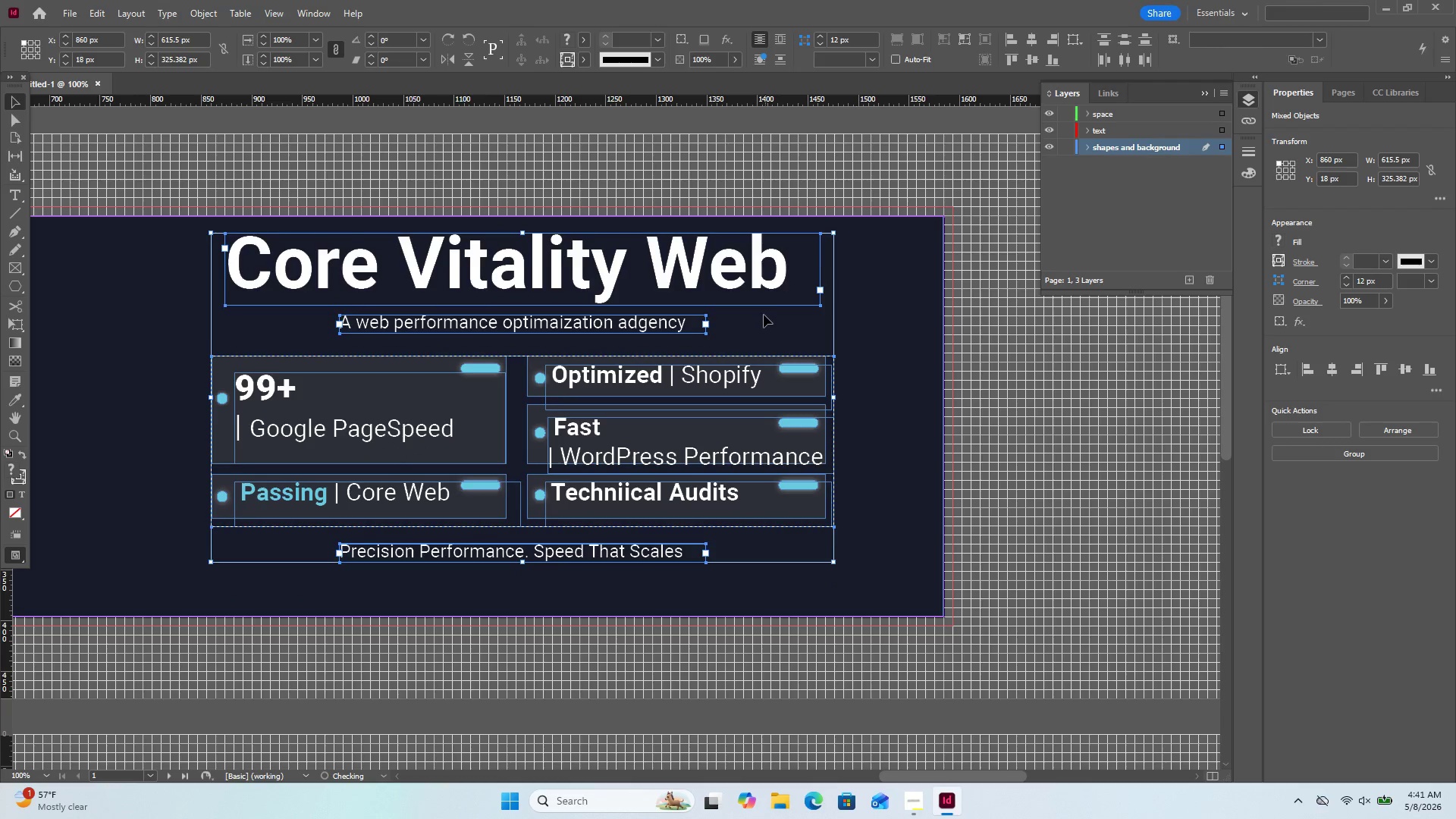 
hold_key(key=ArrowDown, duration=0.38)
 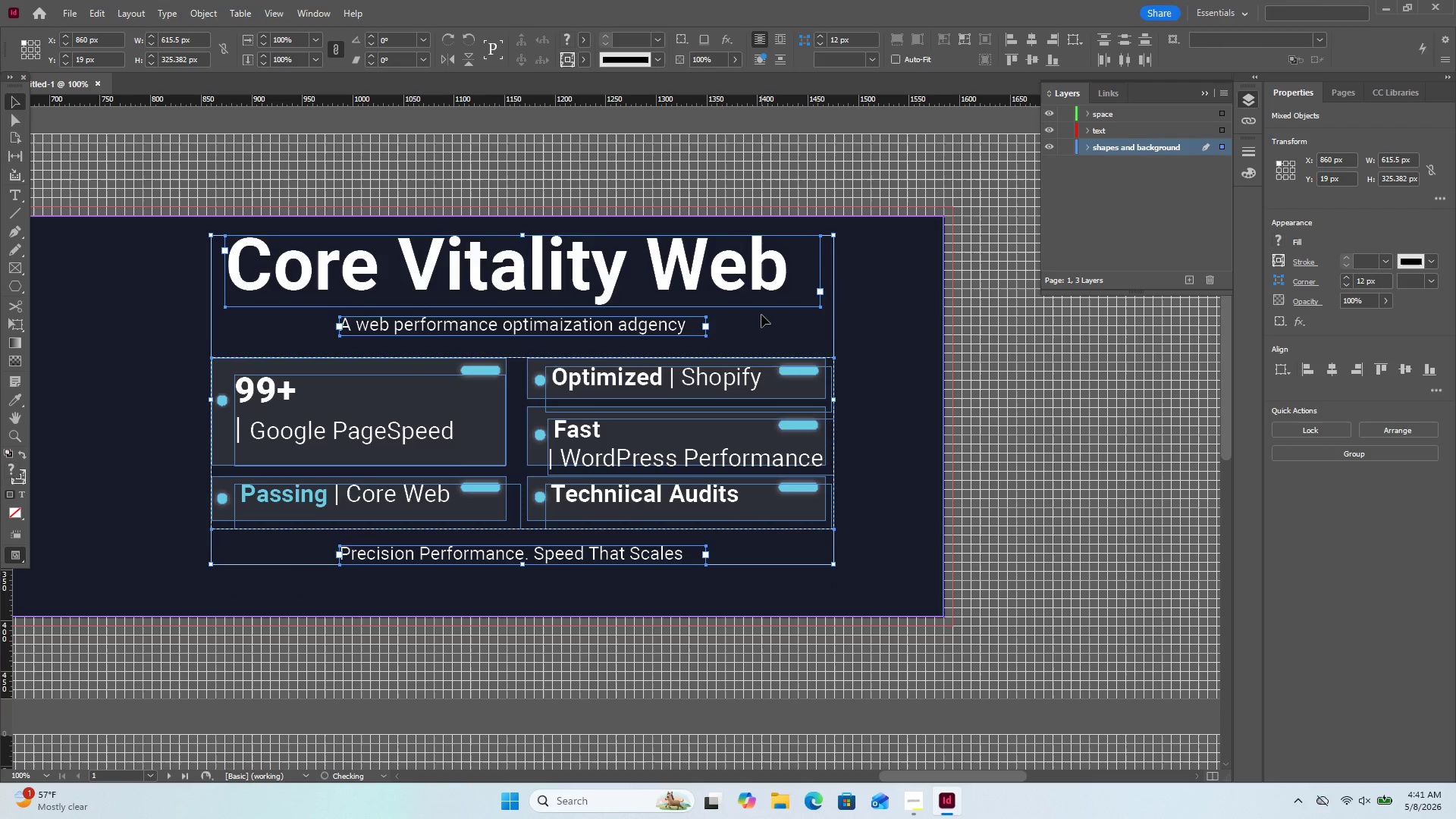 
hold_key(key=ArrowDown, duration=0.45)
 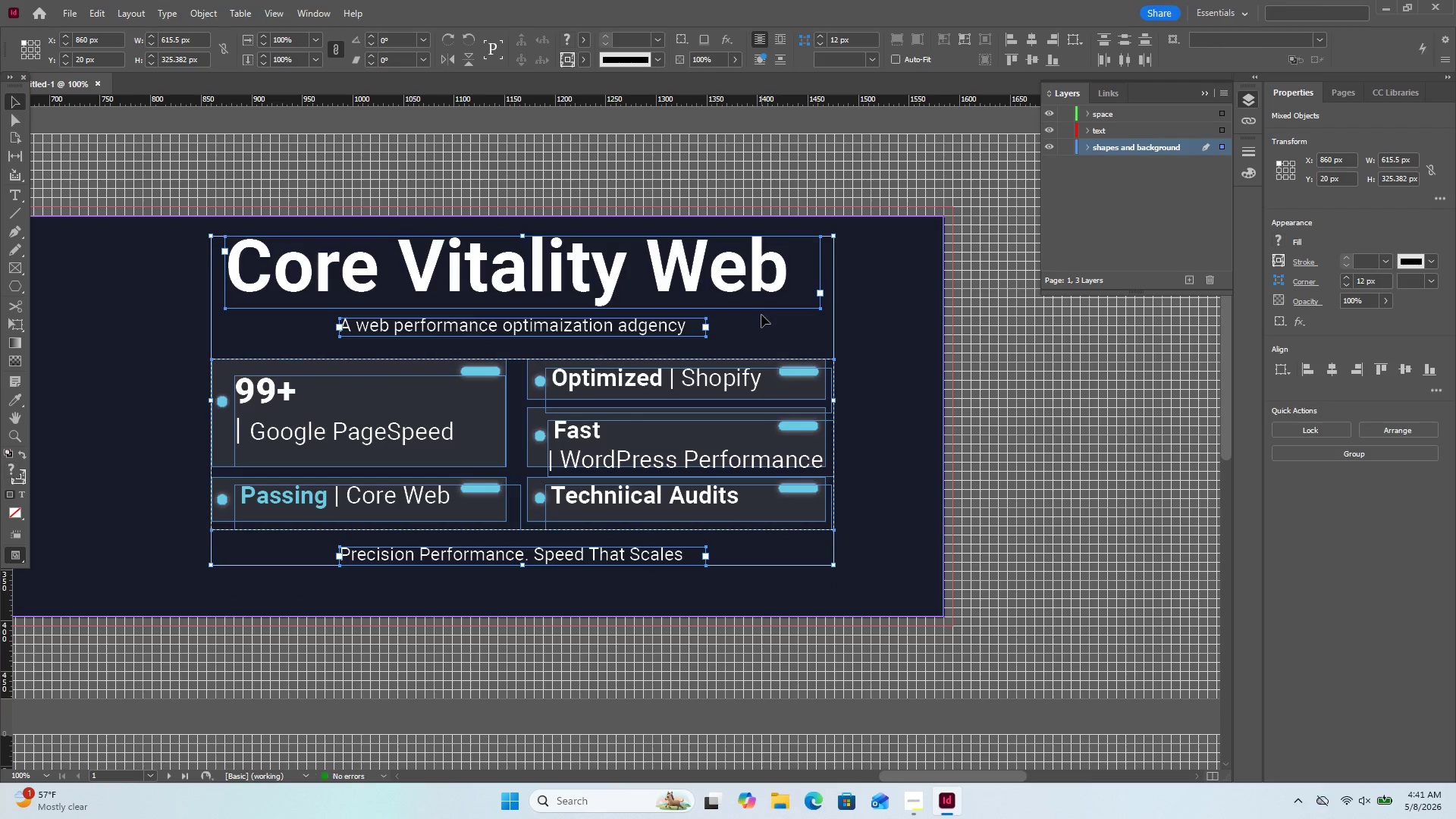 
key(ArrowDown)
 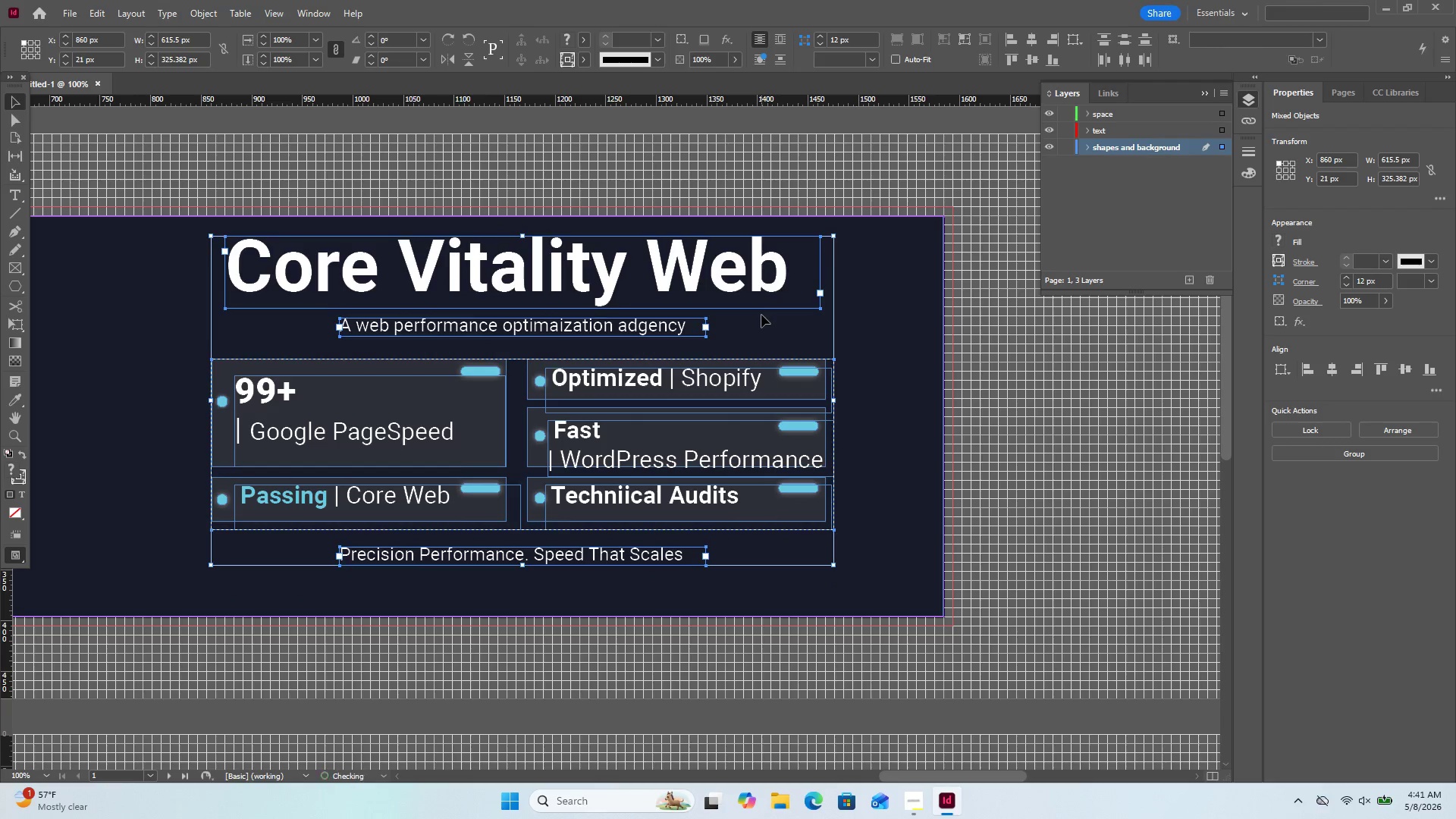 
key(ArrowDown)
 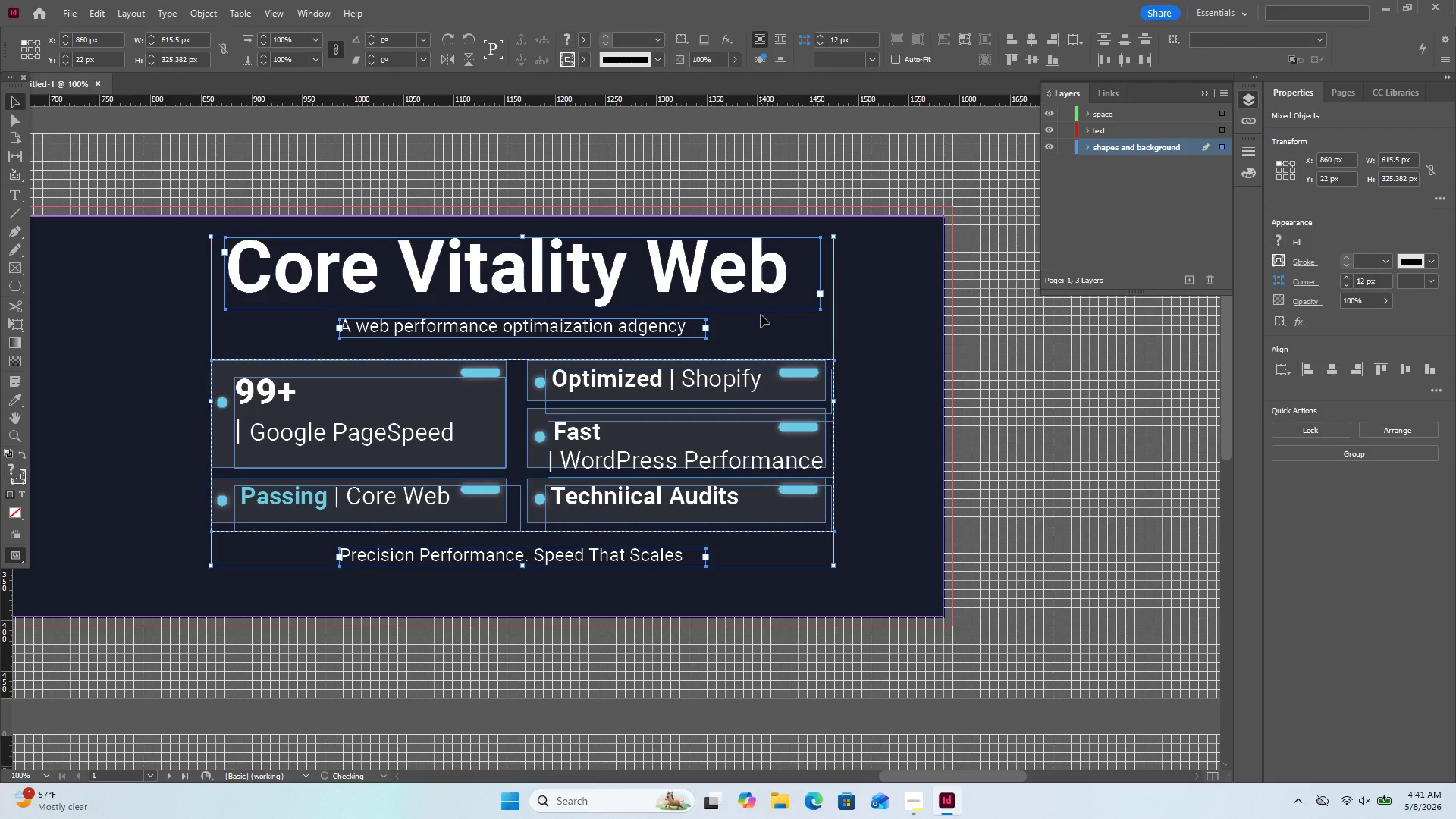 
key(ArrowDown)
 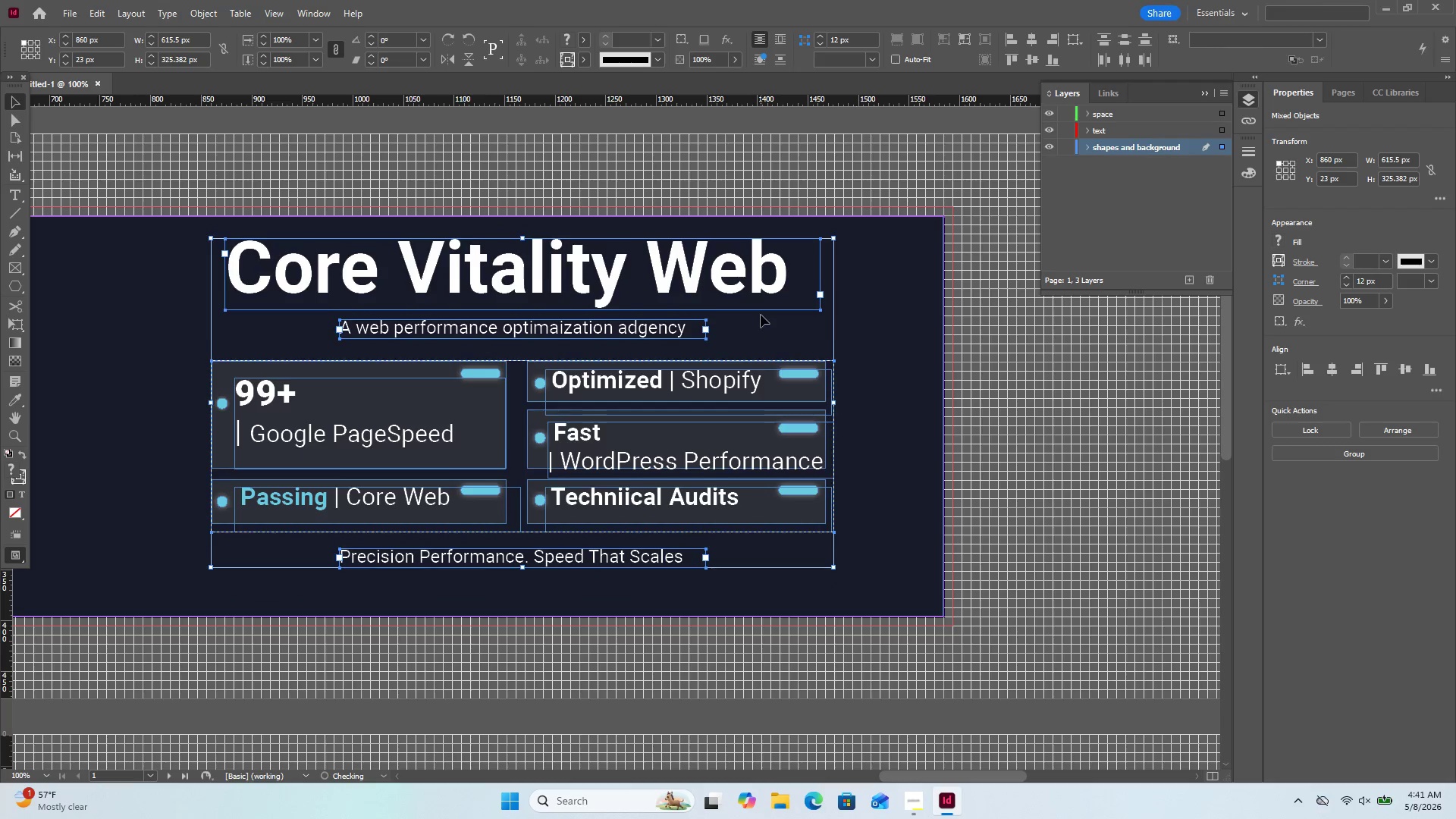 
key(ArrowDown)
 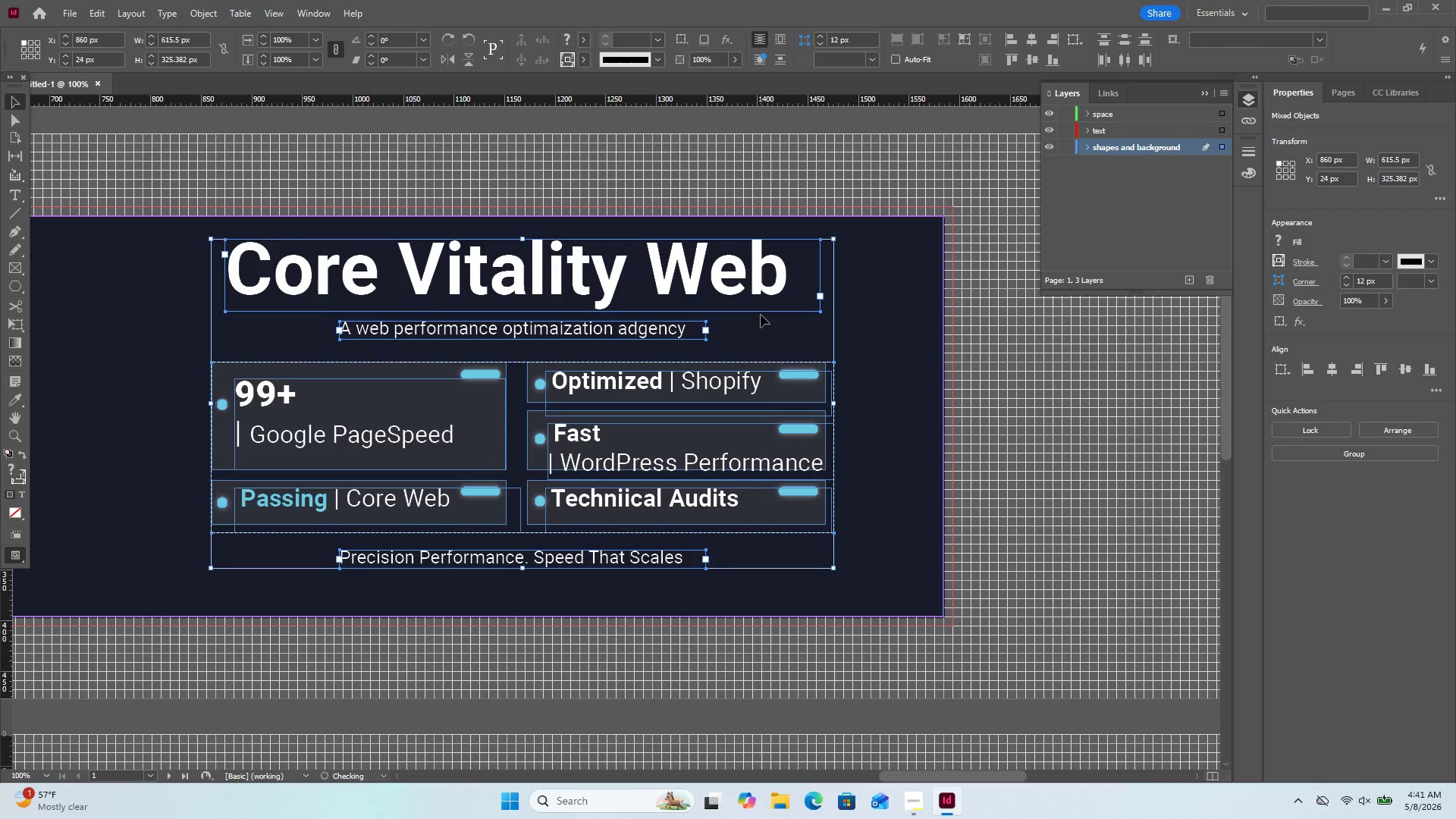 
key(ArrowDown)
 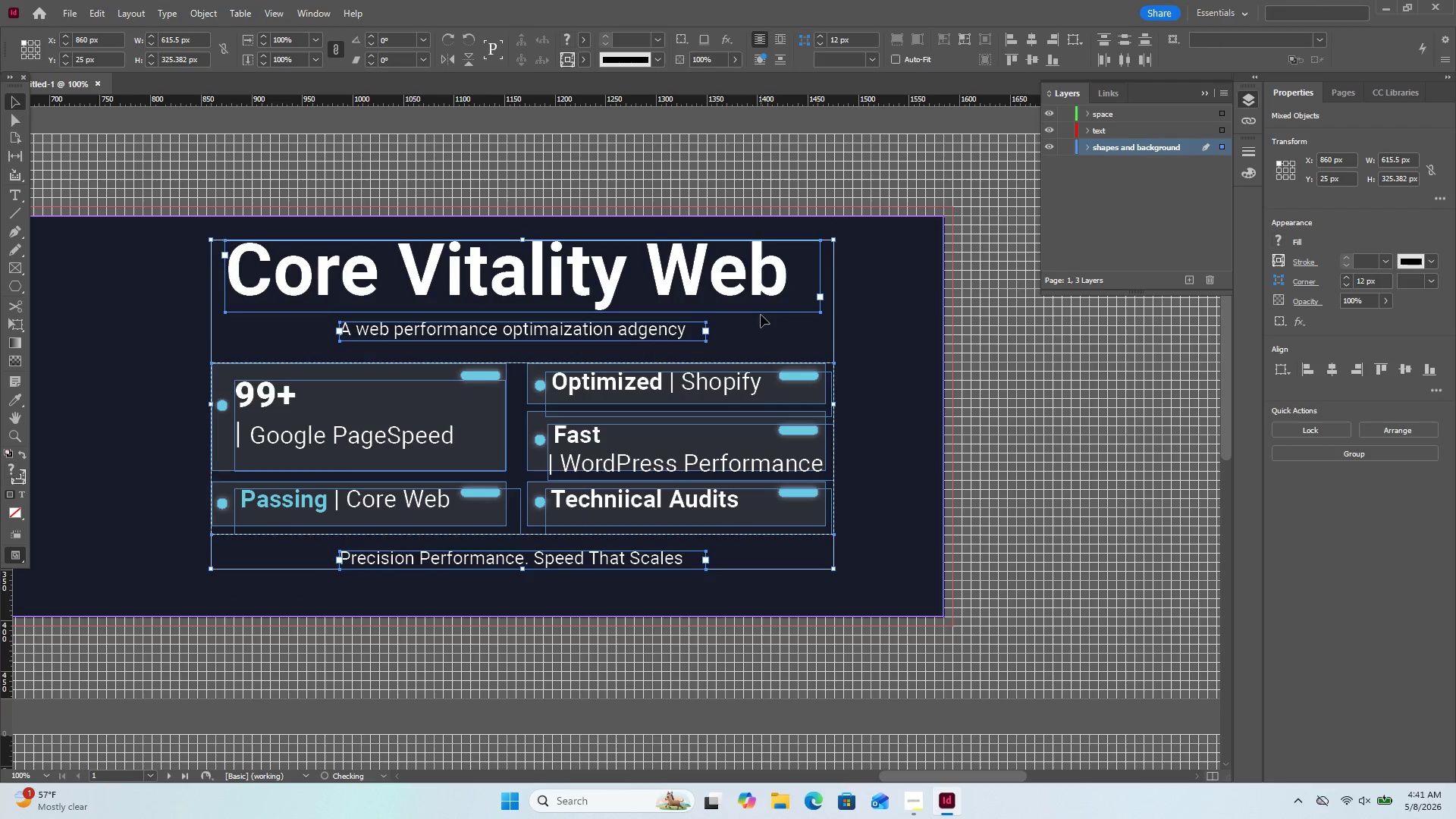 
key(ArrowDown)
 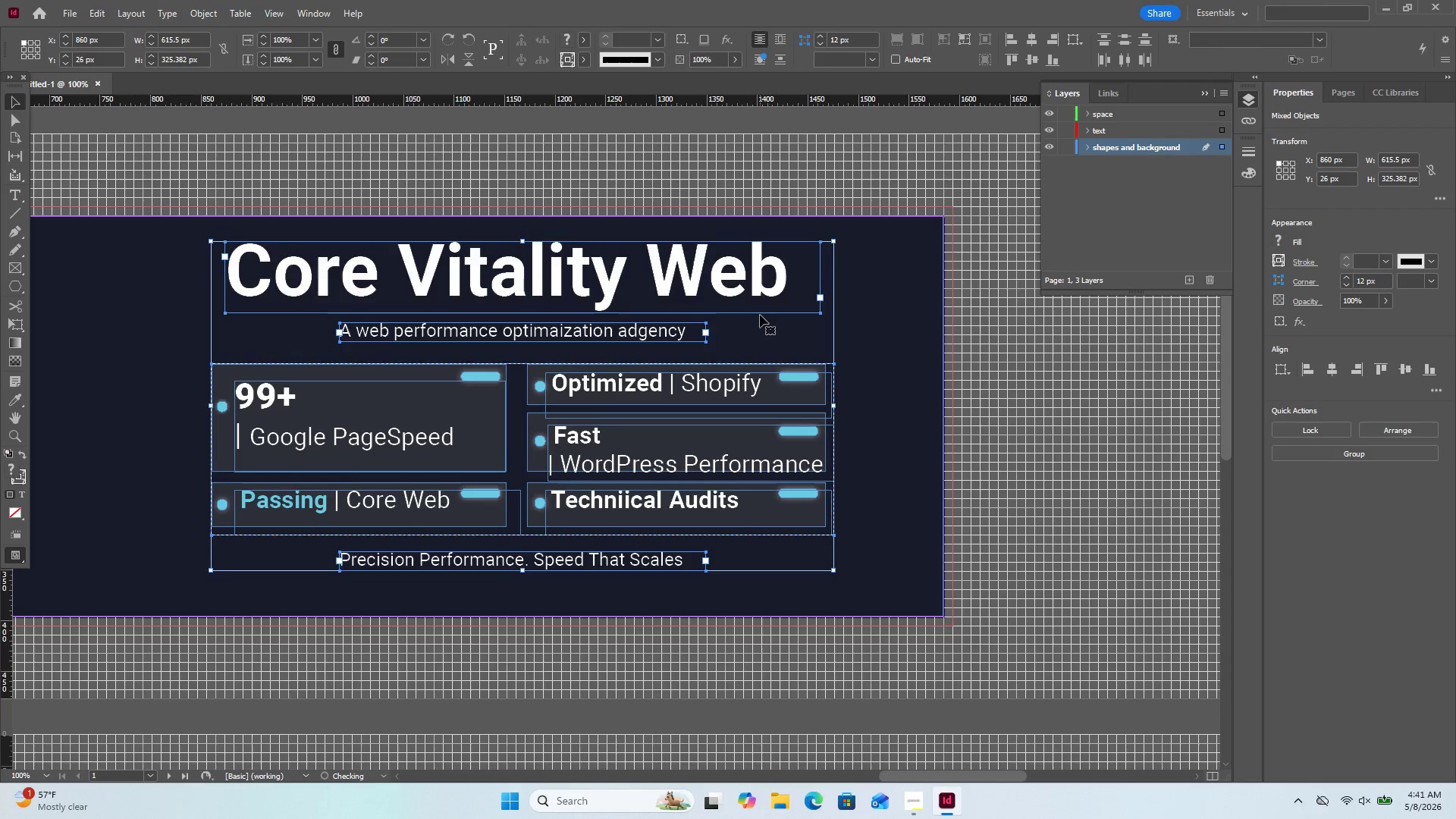 
key(ArrowDown)
 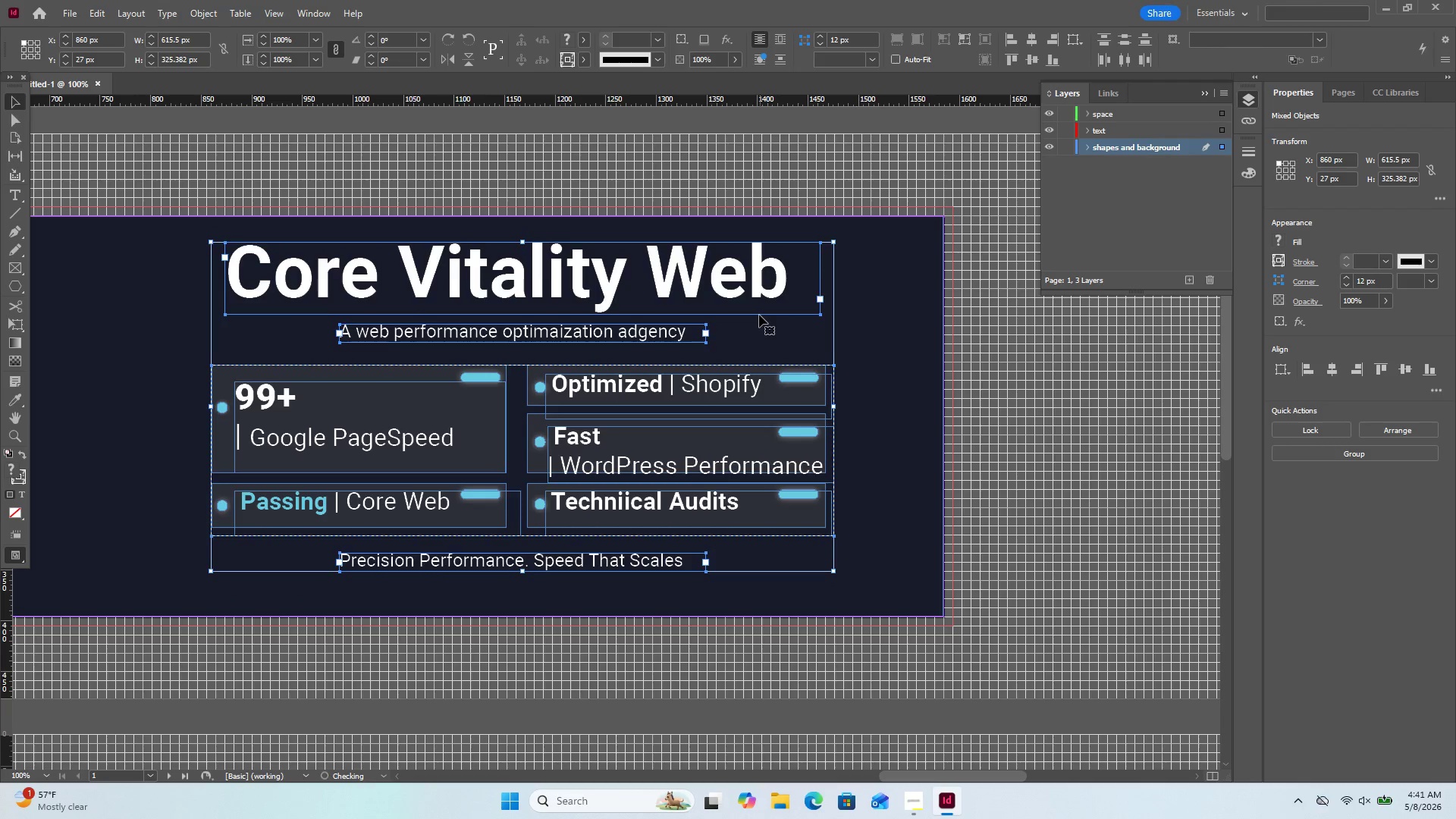 
key(ArrowDown)
 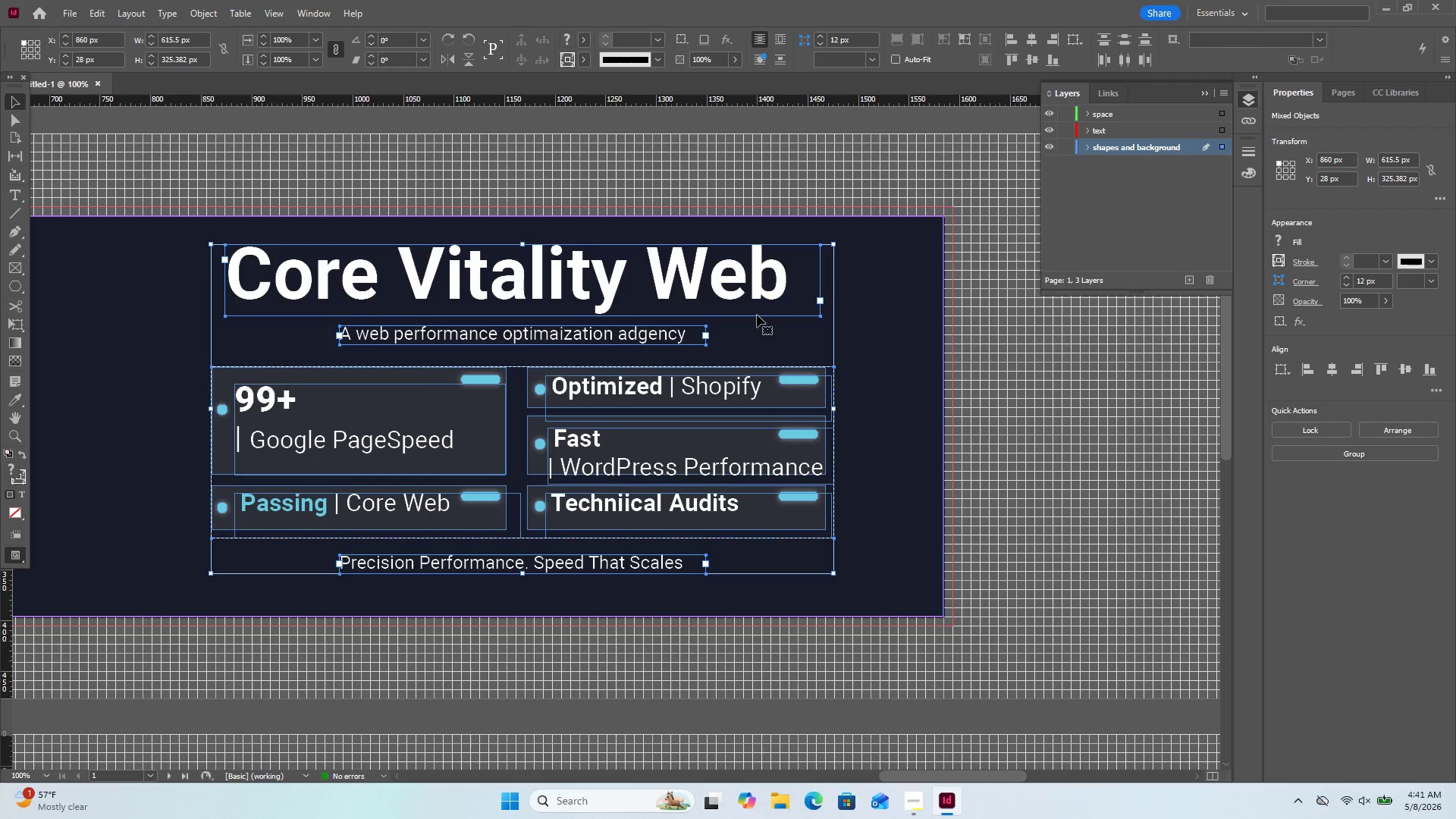 
key(ArrowDown)
 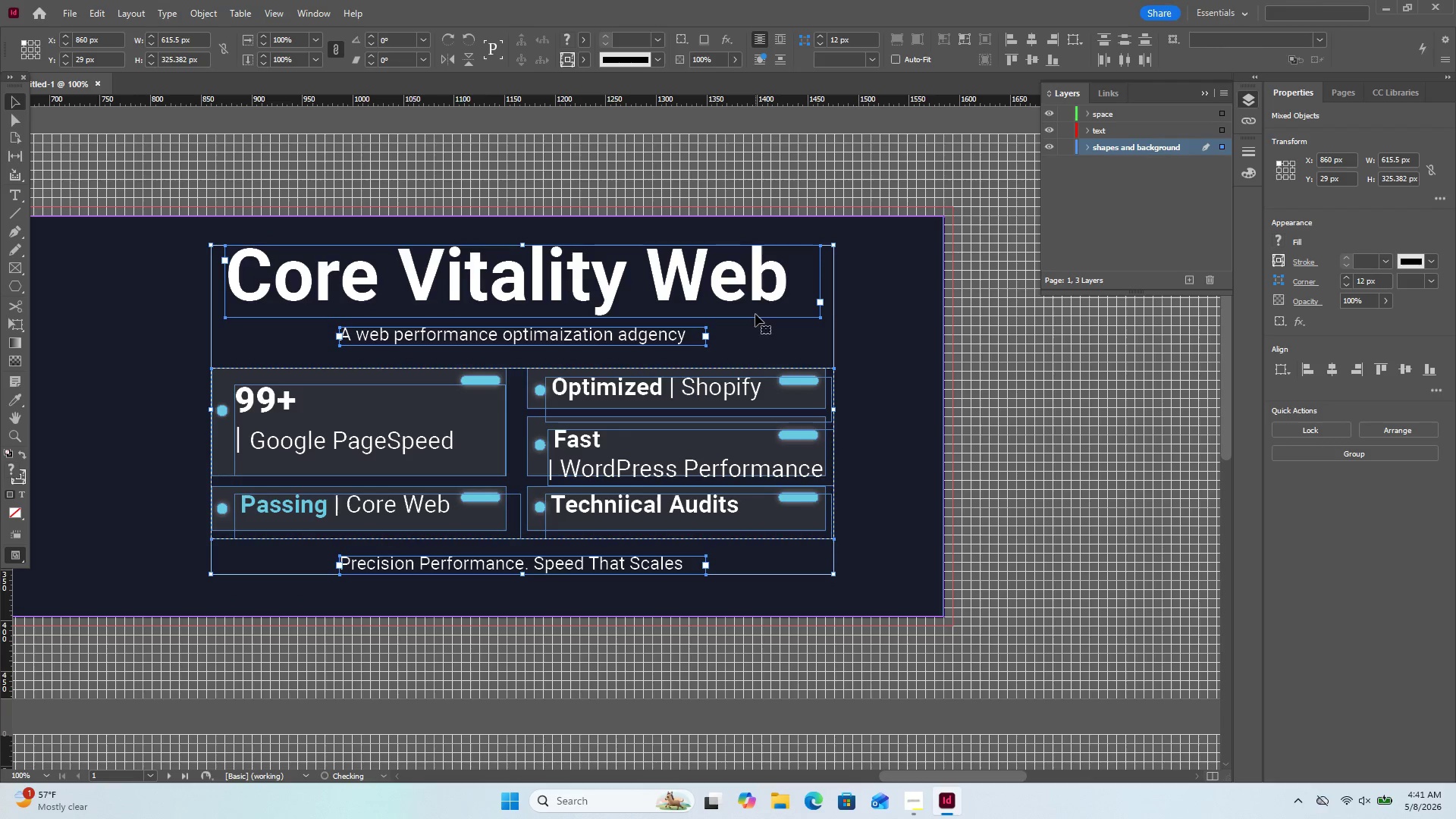 
key(ArrowDown)
 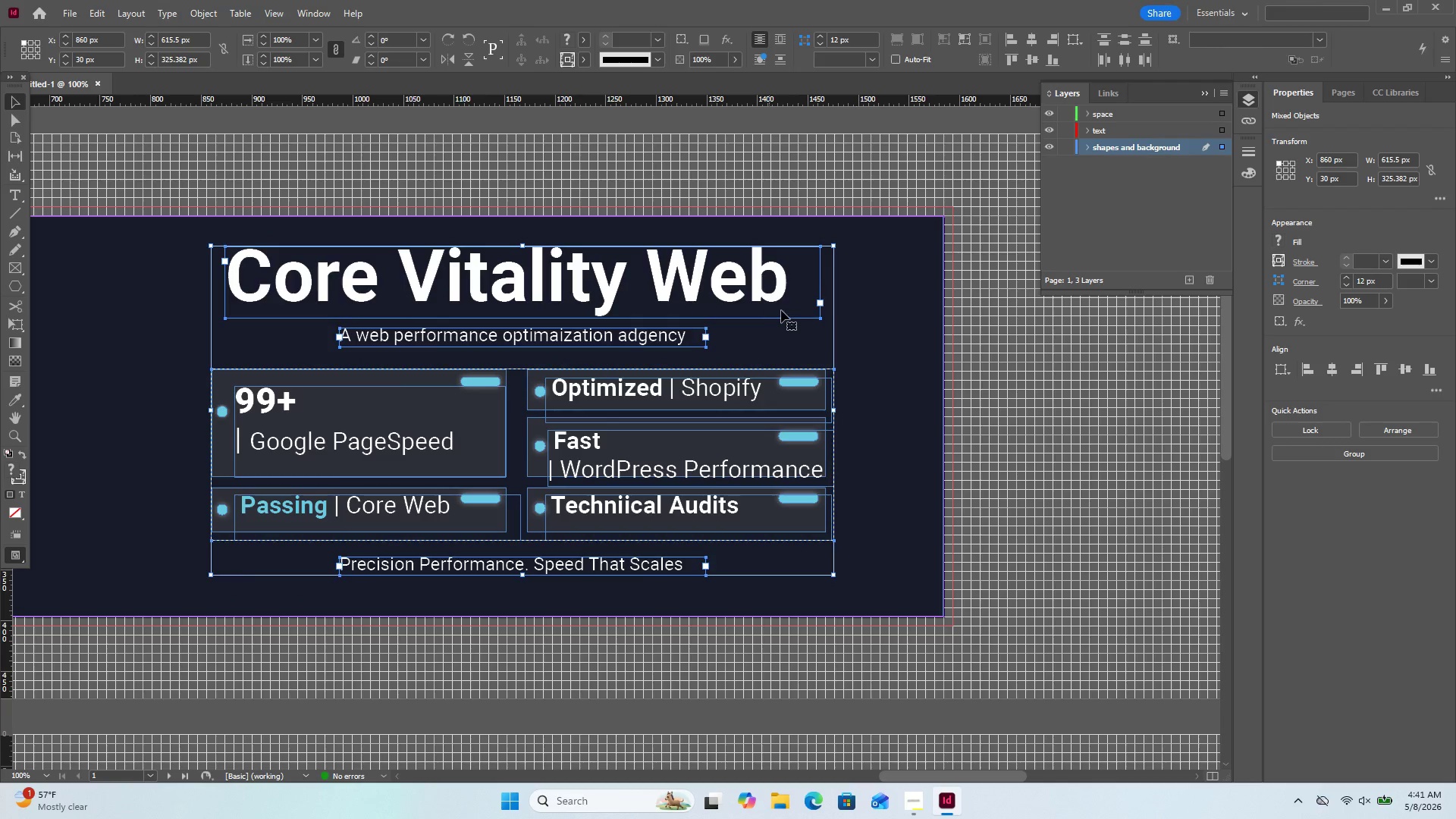 
left_click_drag(start_coordinate=[937, 287], to_coordinate=[934, 295])
 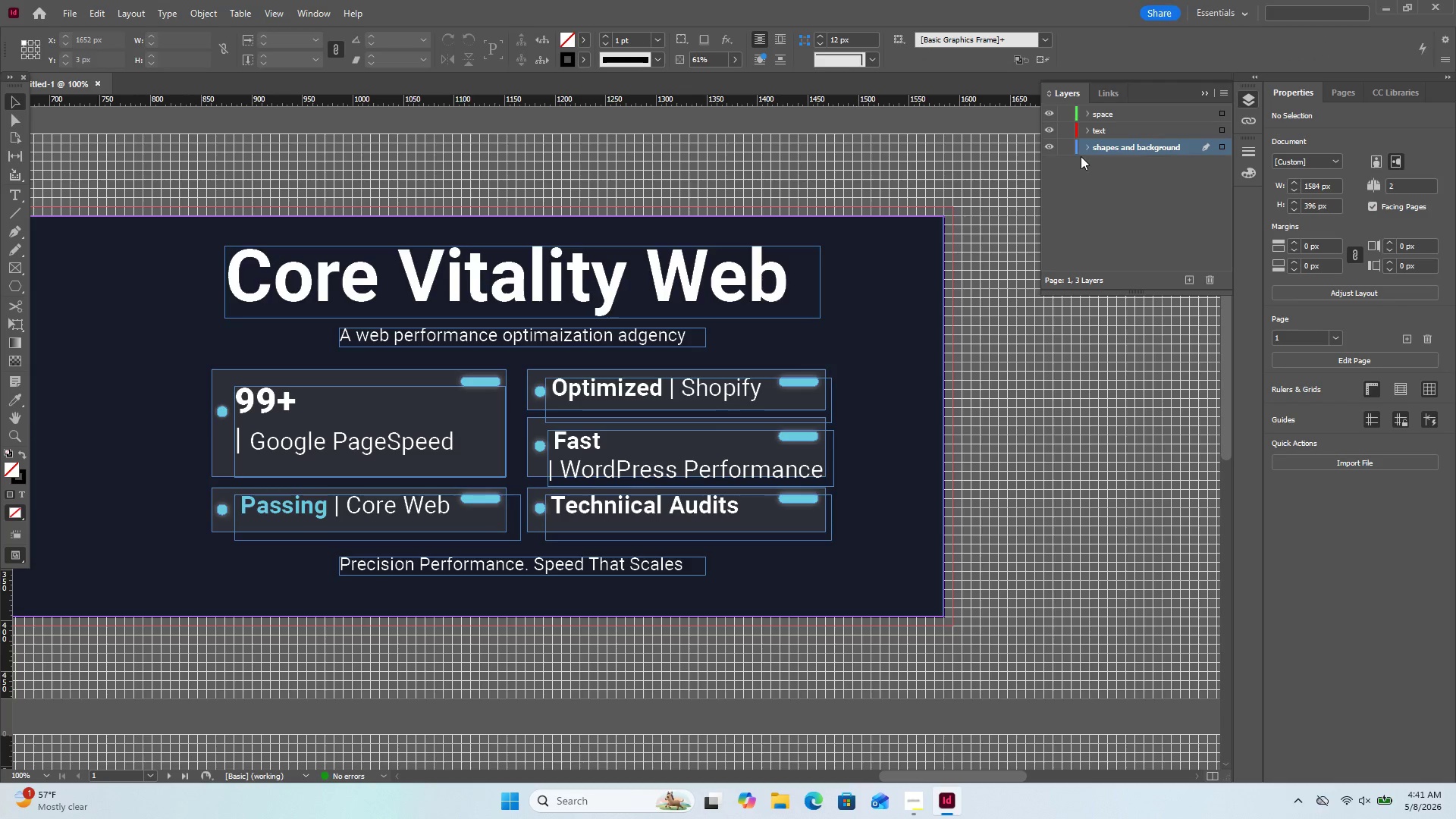 
left_click([1085, 146])
 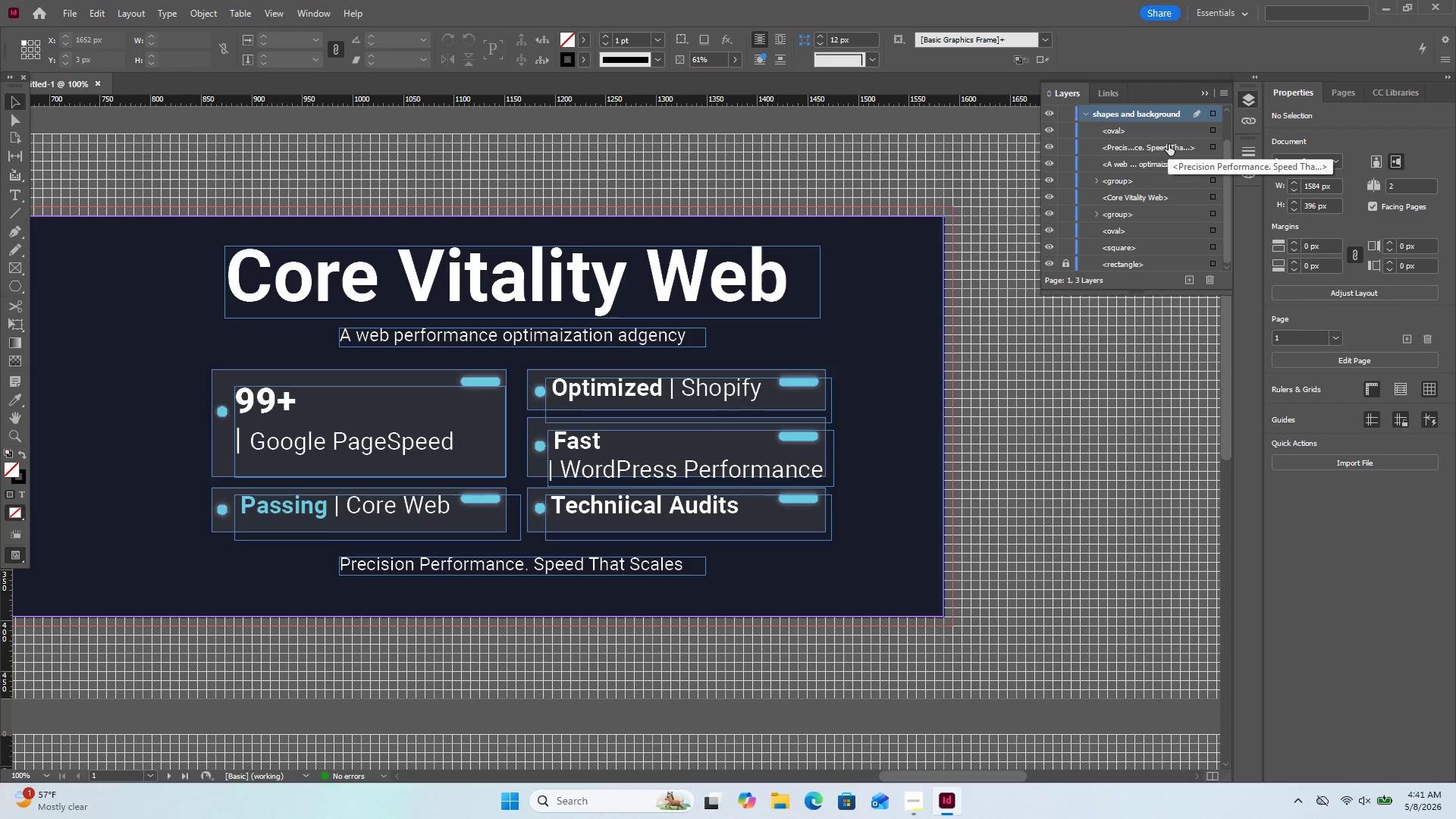 
scroll: coordinate [1169, 144], scroll_direction: up, amount: 3.0
 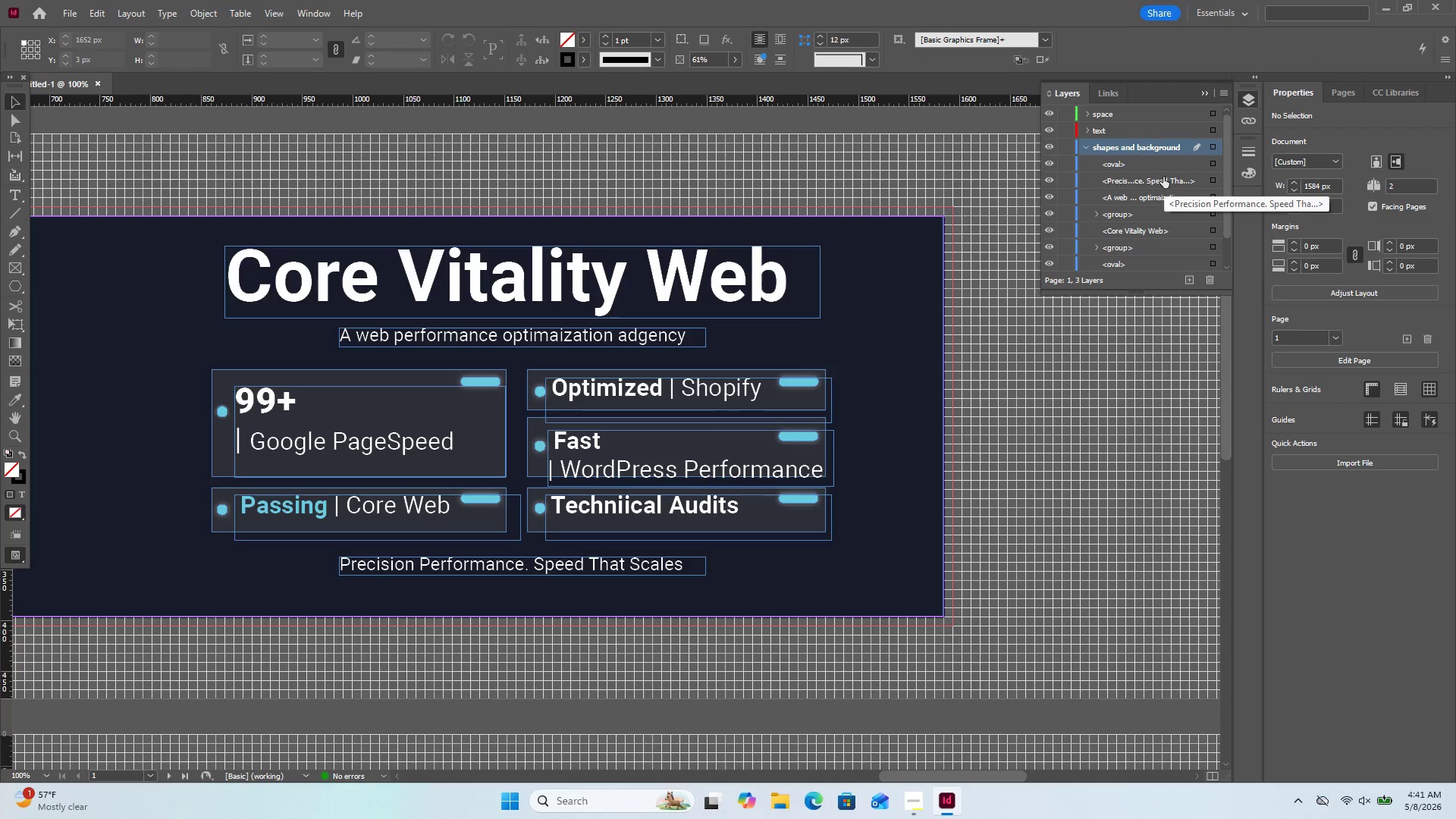 
left_click_drag(start_coordinate=[1163, 179], to_coordinate=[1144, 132])
 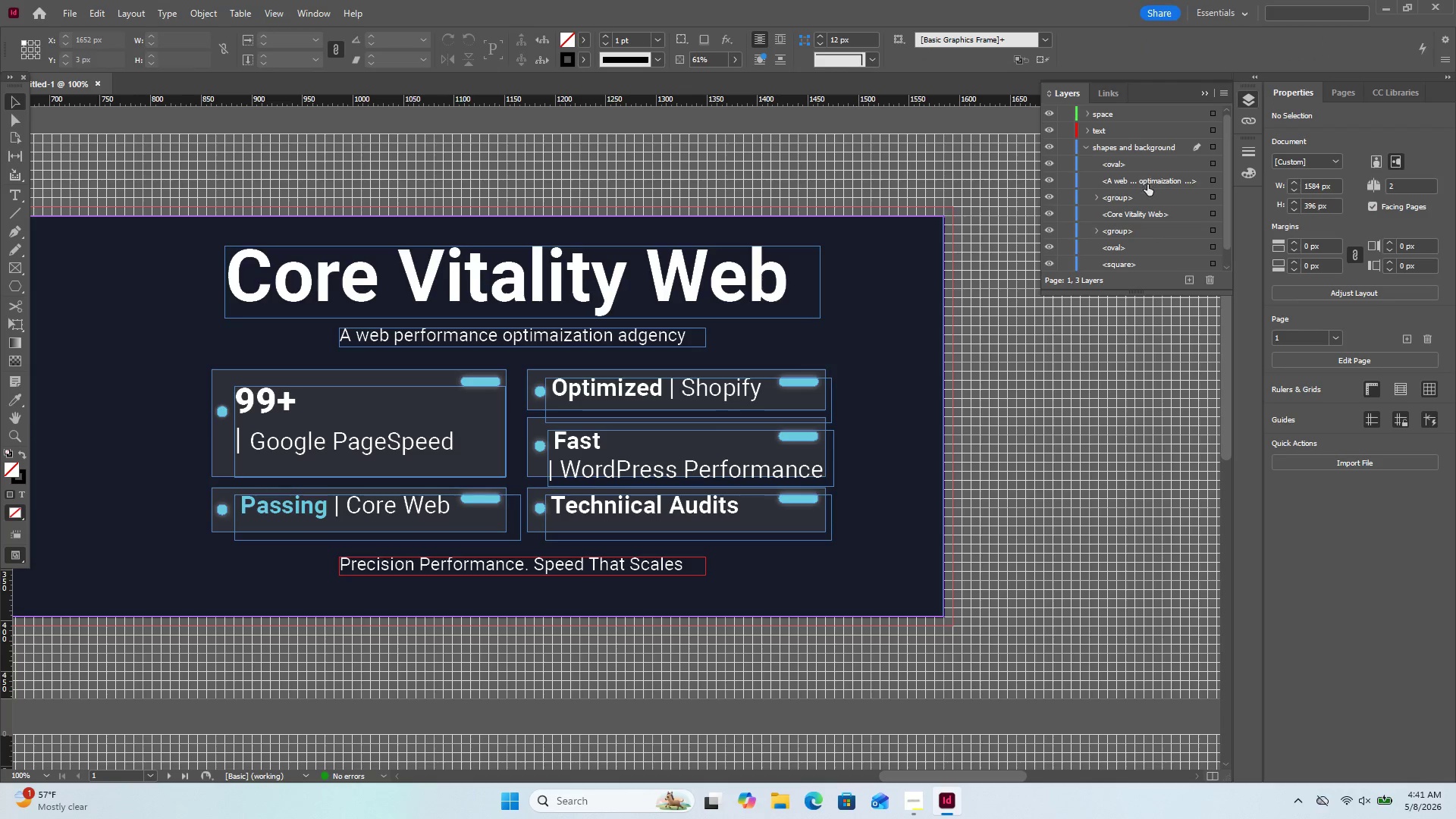 
left_click_drag(start_coordinate=[1147, 184], to_coordinate=[1128, 134])
 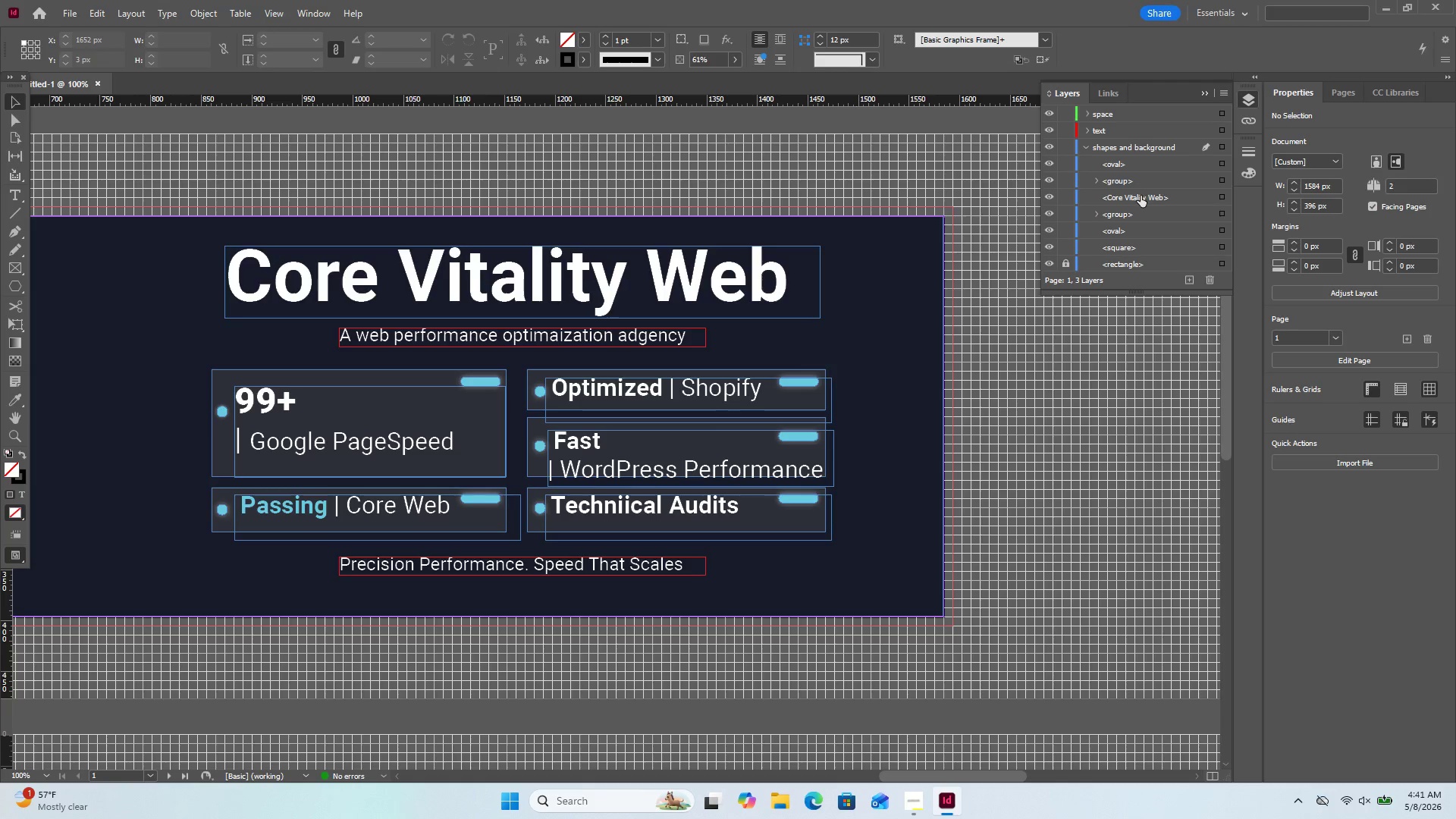 
left_click_drag(start_coordinate=[1141, 196], to_coordinate=[1132, 135])
 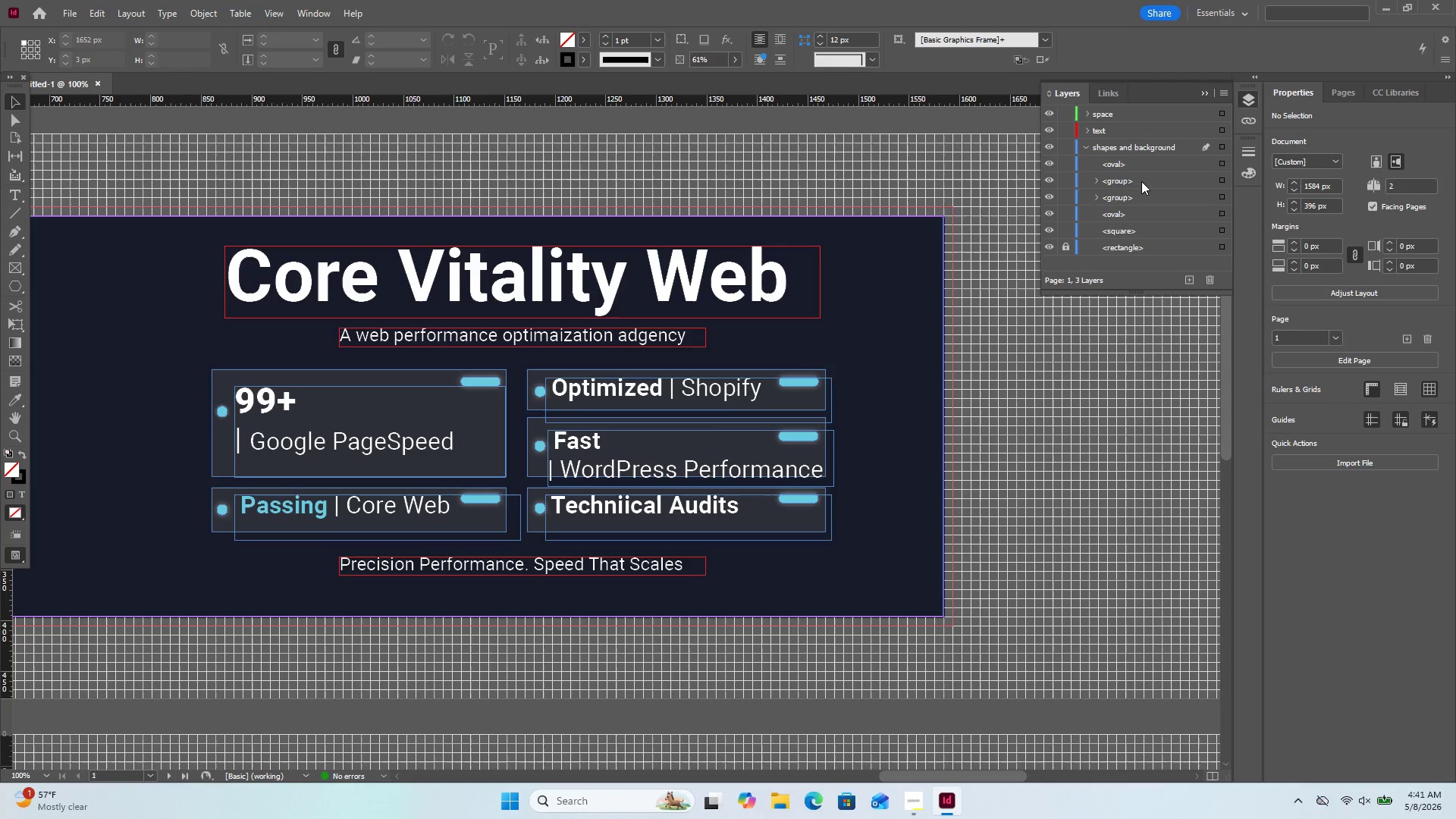 
scroll: coordinate [1141, 186], scroll_direction: down, amount: 2.0
 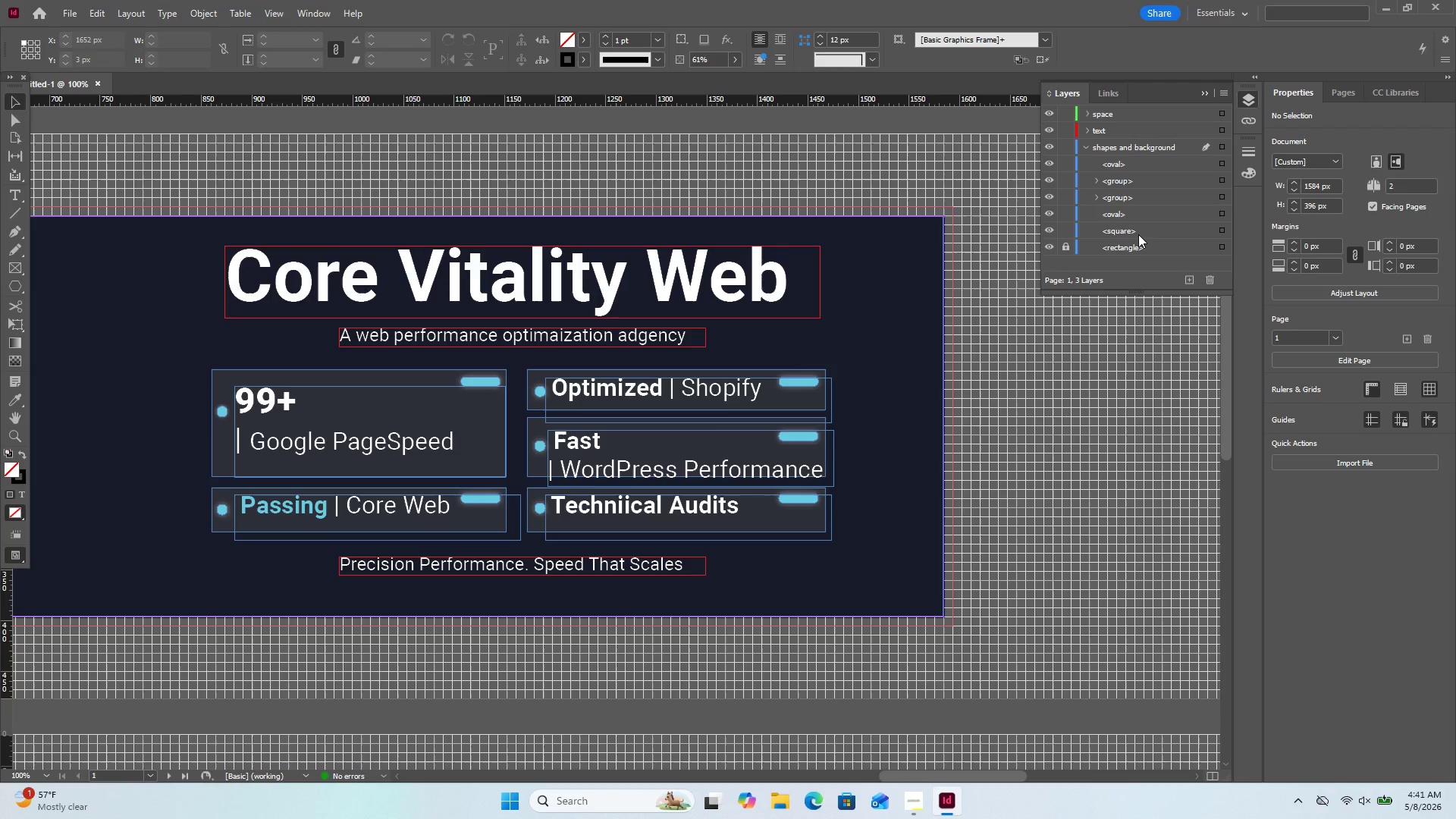 
left_click([1138, 233])
 